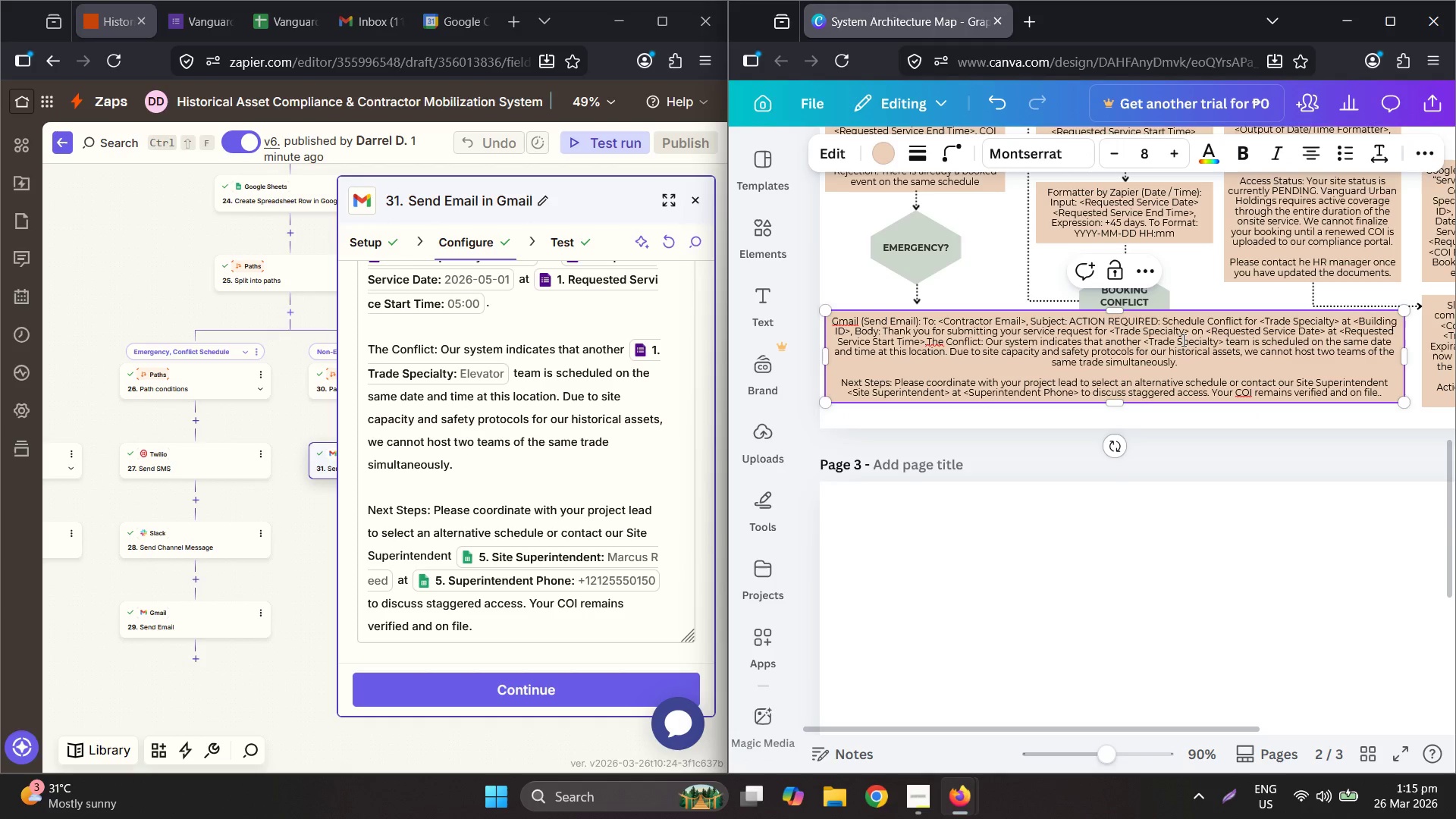 
key(Space)
 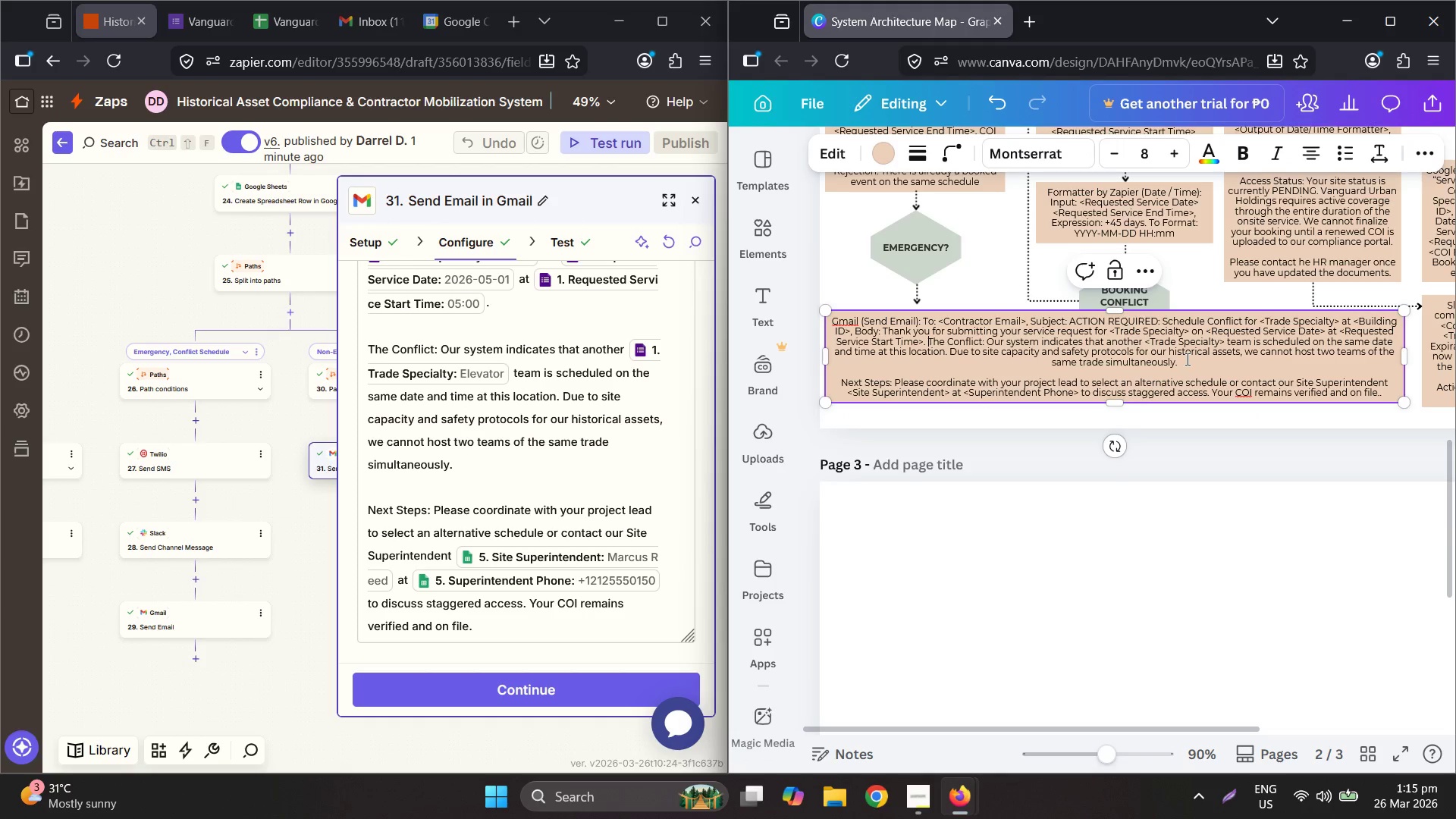 
left_click([1186, 359])
 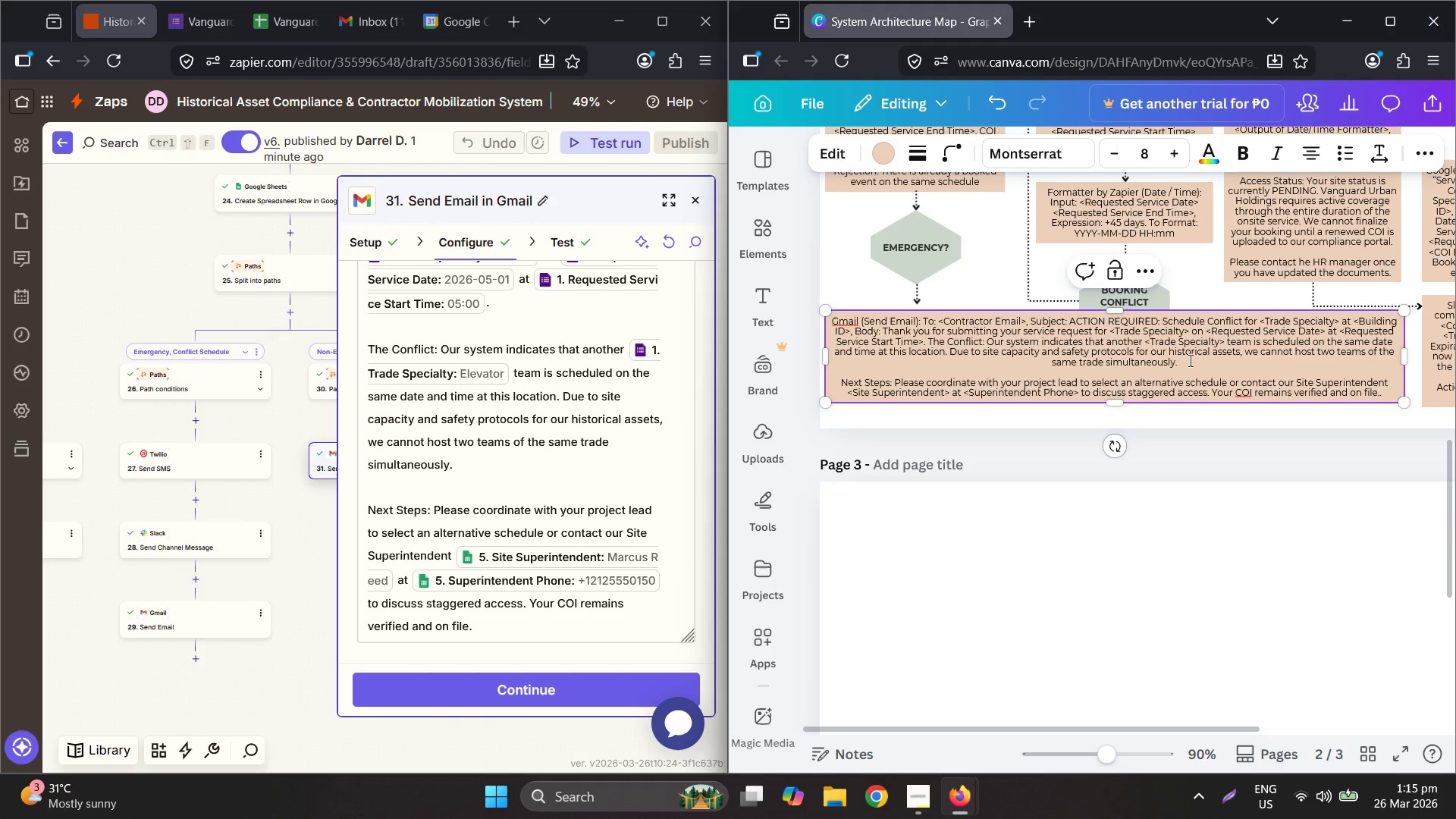 
left_click([1191, 362])
 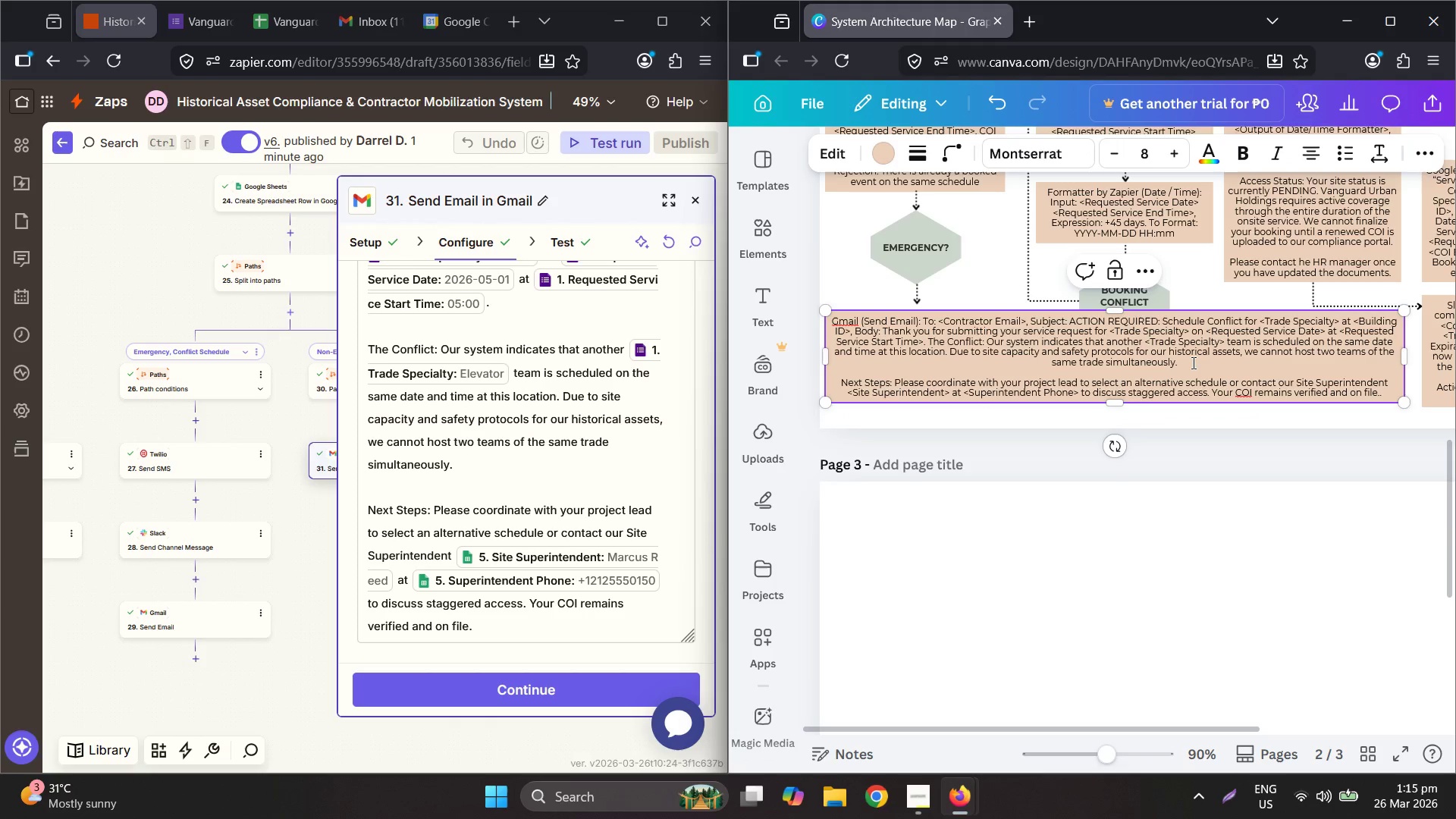 
key(Delete)
 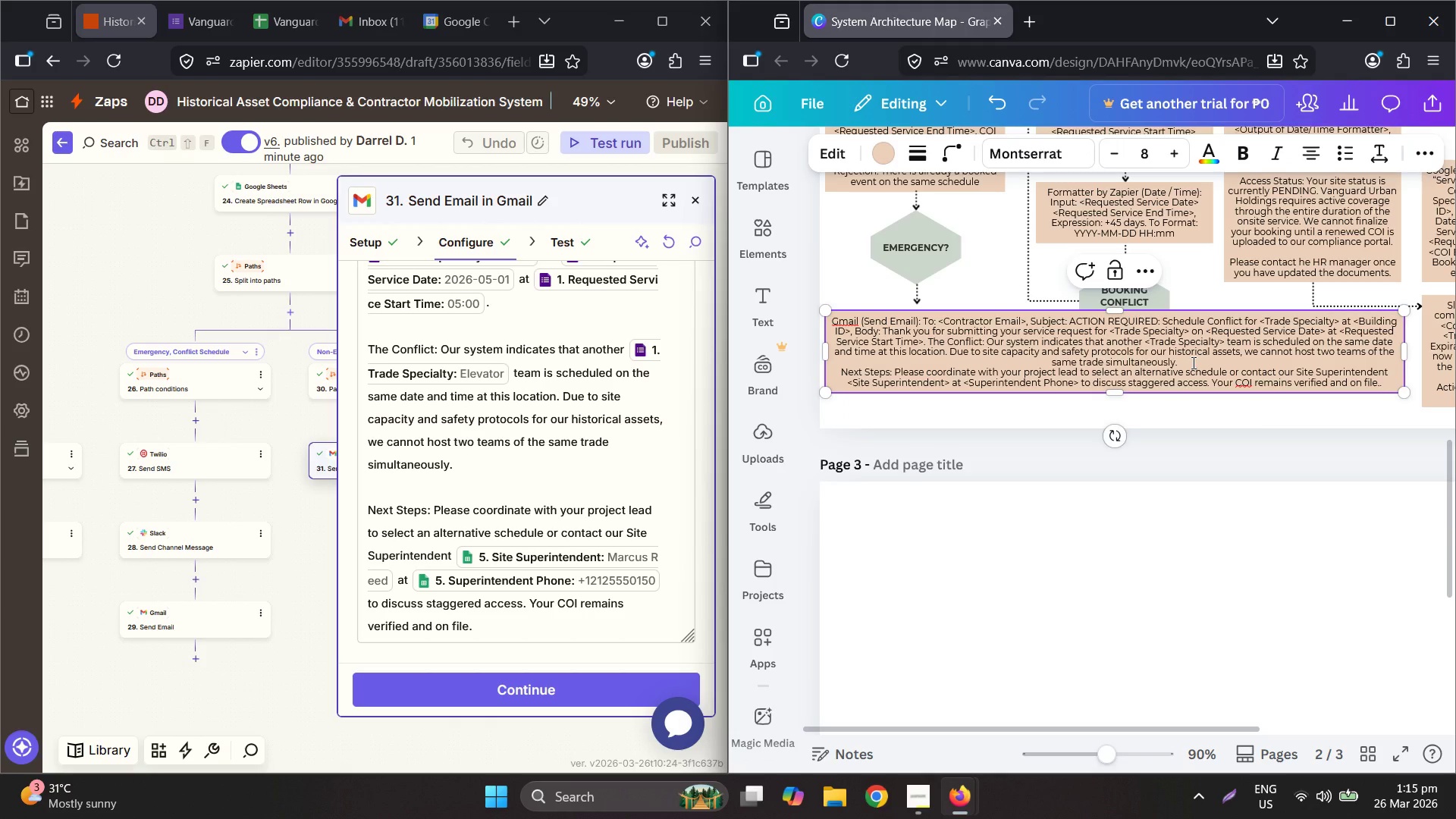 
key(Delete)
 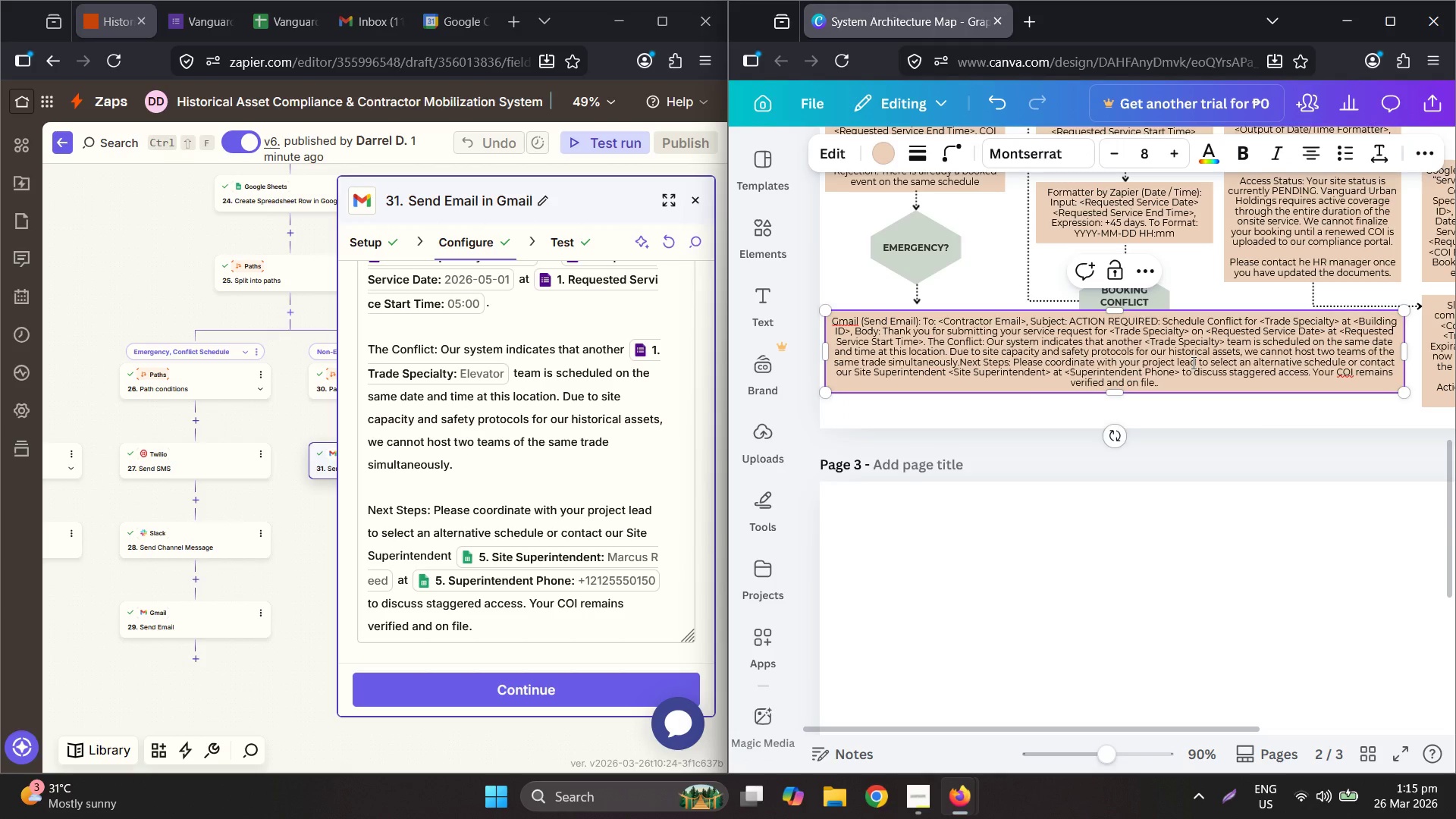 
key(Space)
 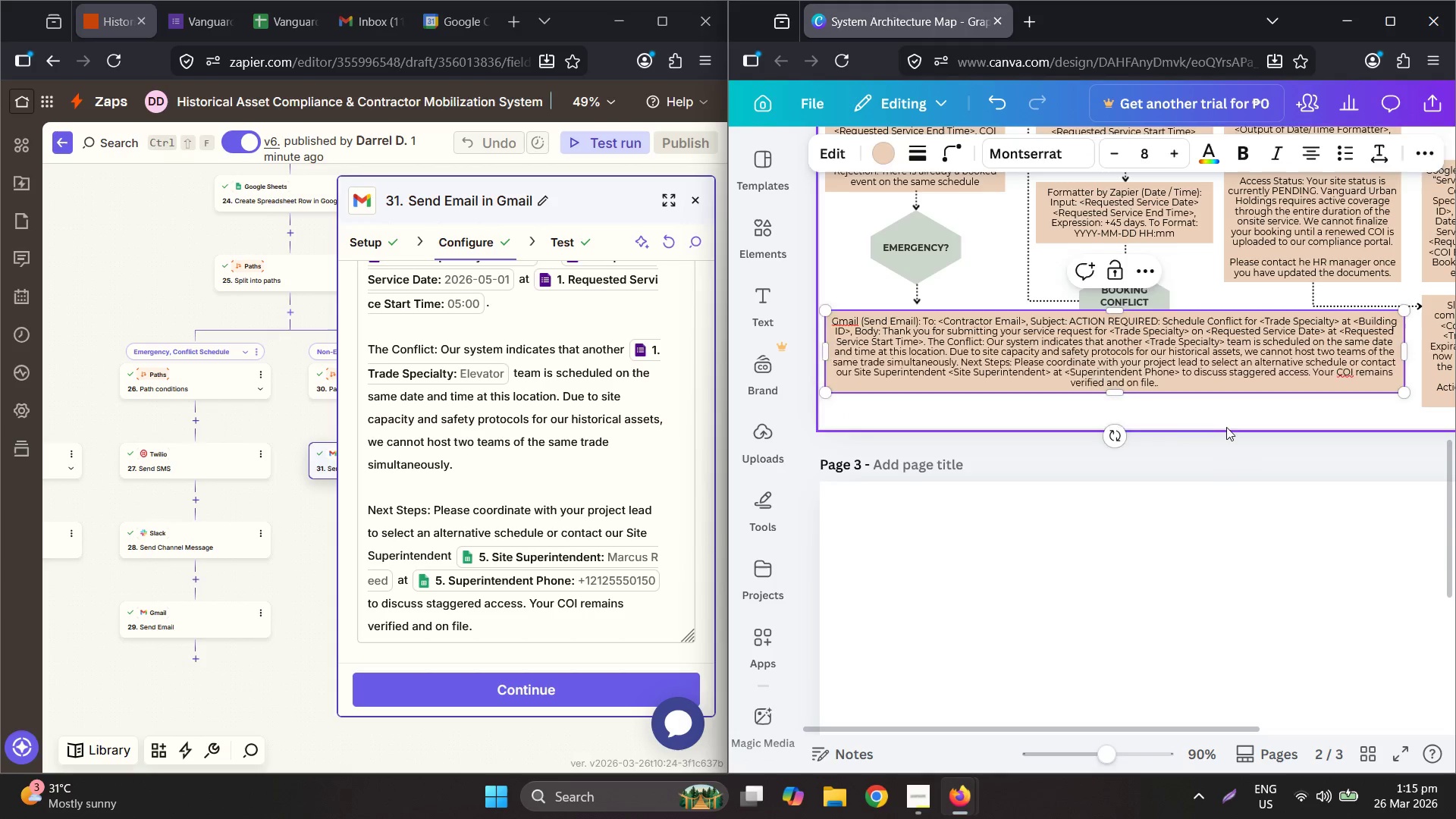 
left_click_drag(start_coordinate=[1122, 350], to_coordinate=[1122, 383])
 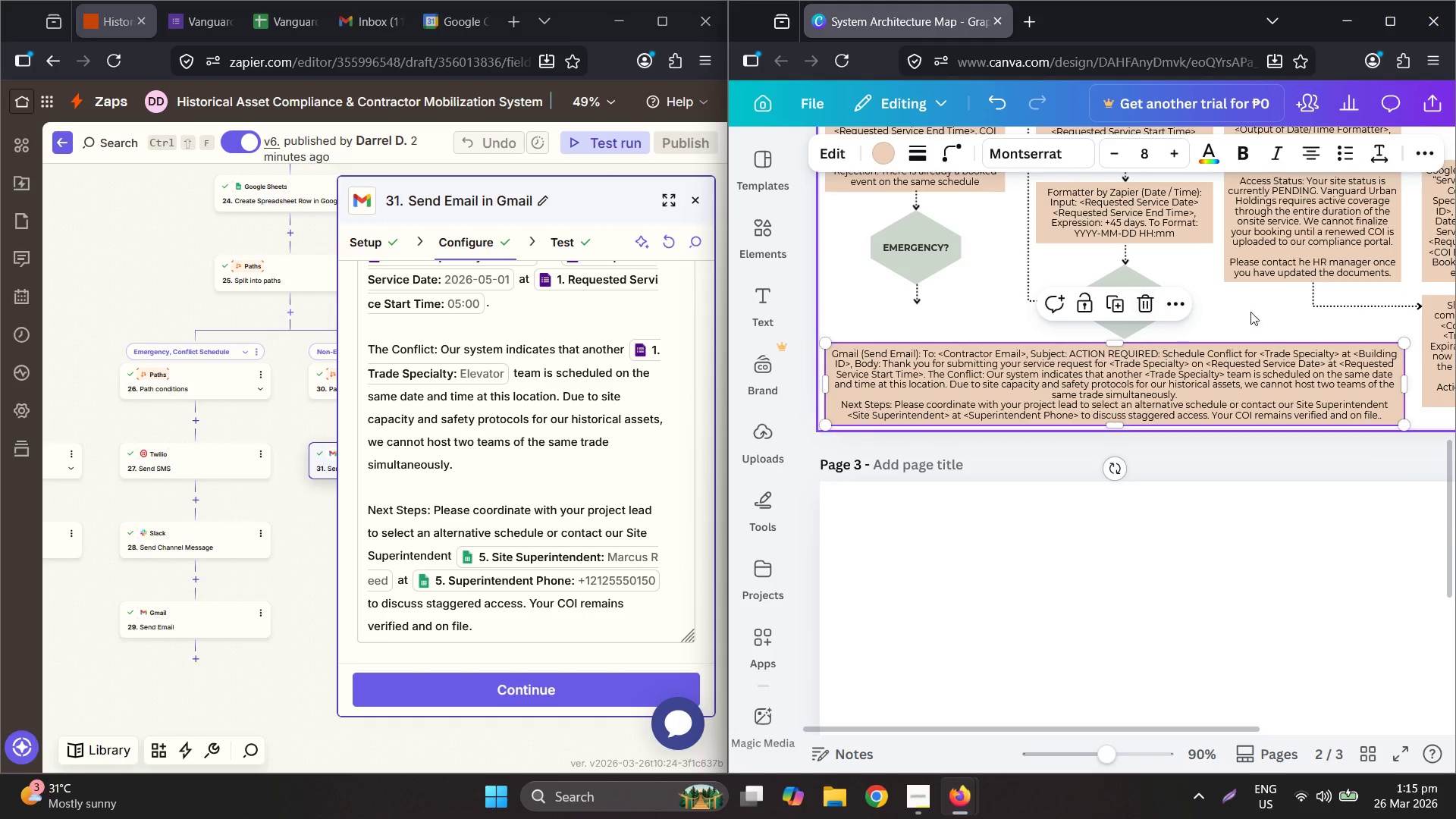 
left_click([1269, 310])
 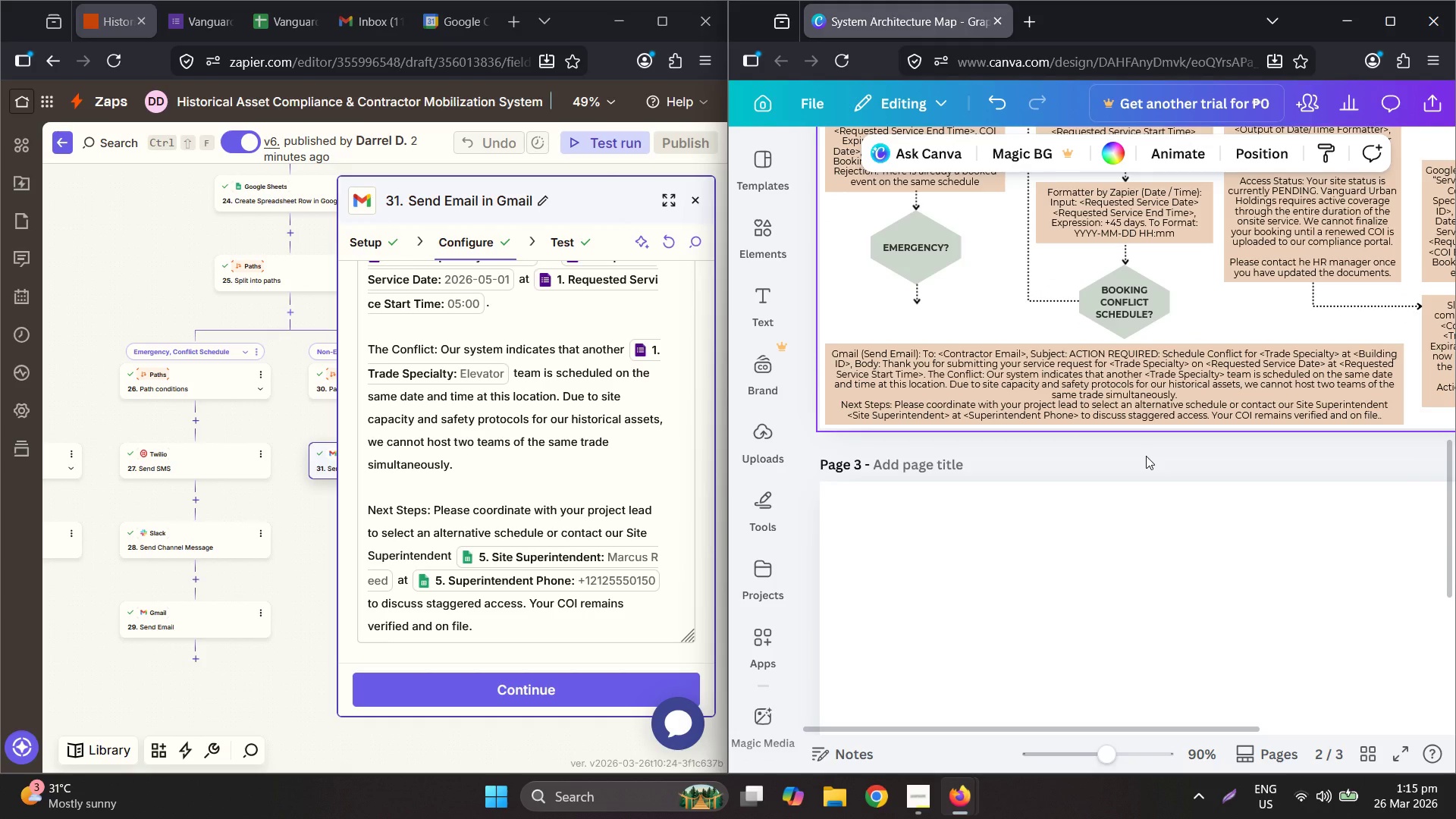 
scroll: coordinate [1089, 374], scroll_direction: up, amount: 3.0
 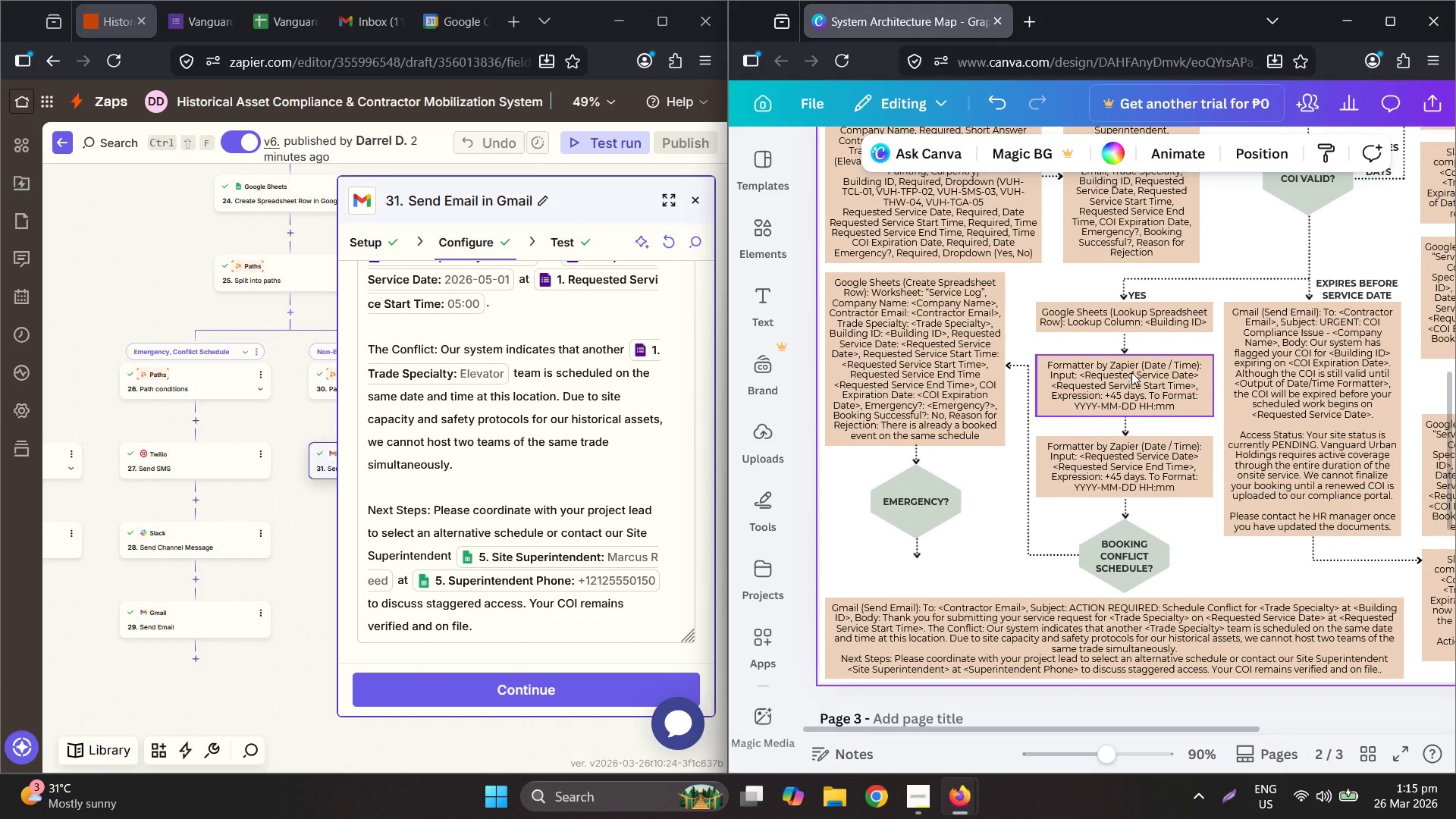 
hold_key(key=ControlLeft, duration=0.44)
 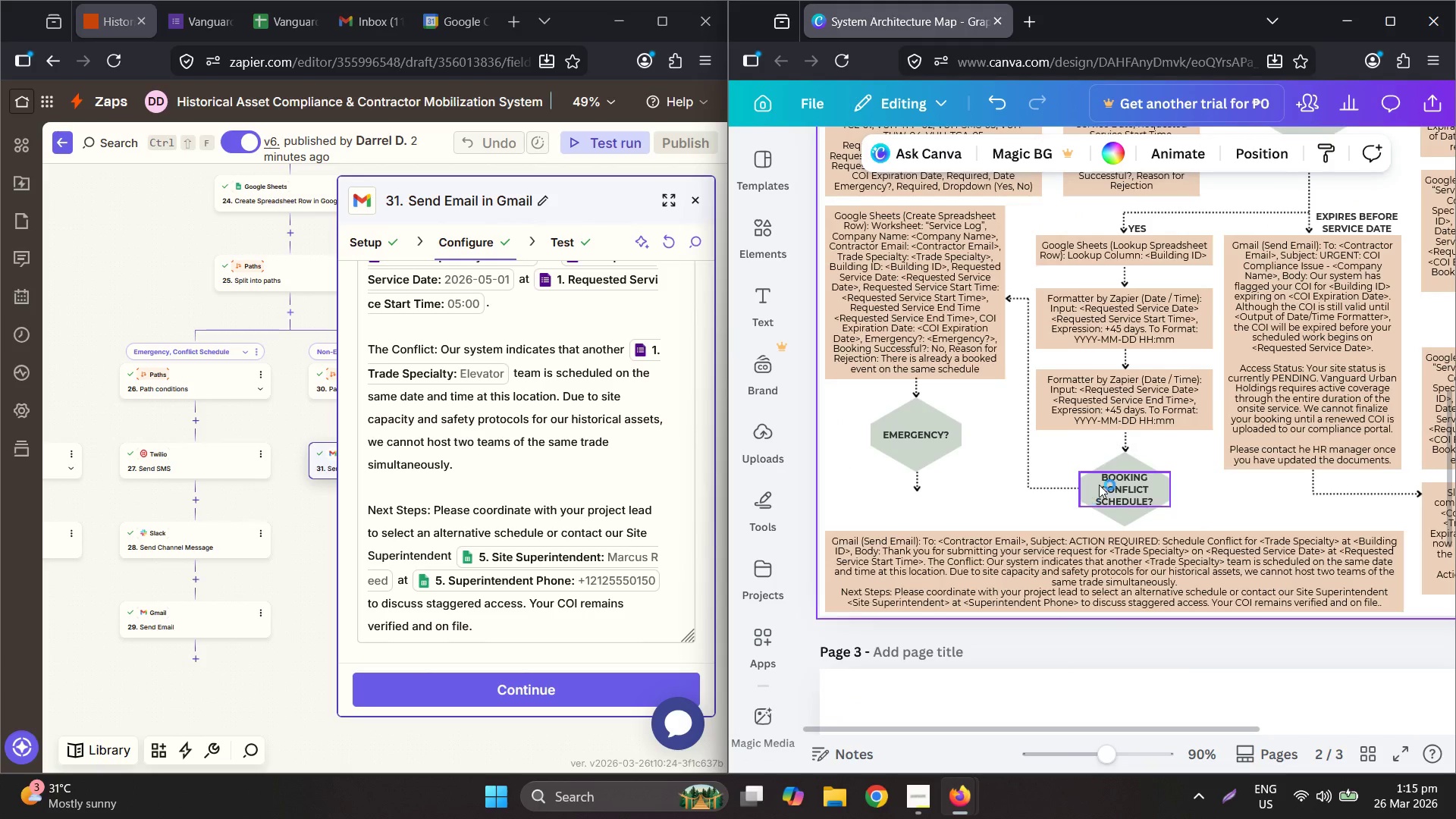 
scroll: coordinate [1137, 463], scroll_direction: down, amount: 1.0
 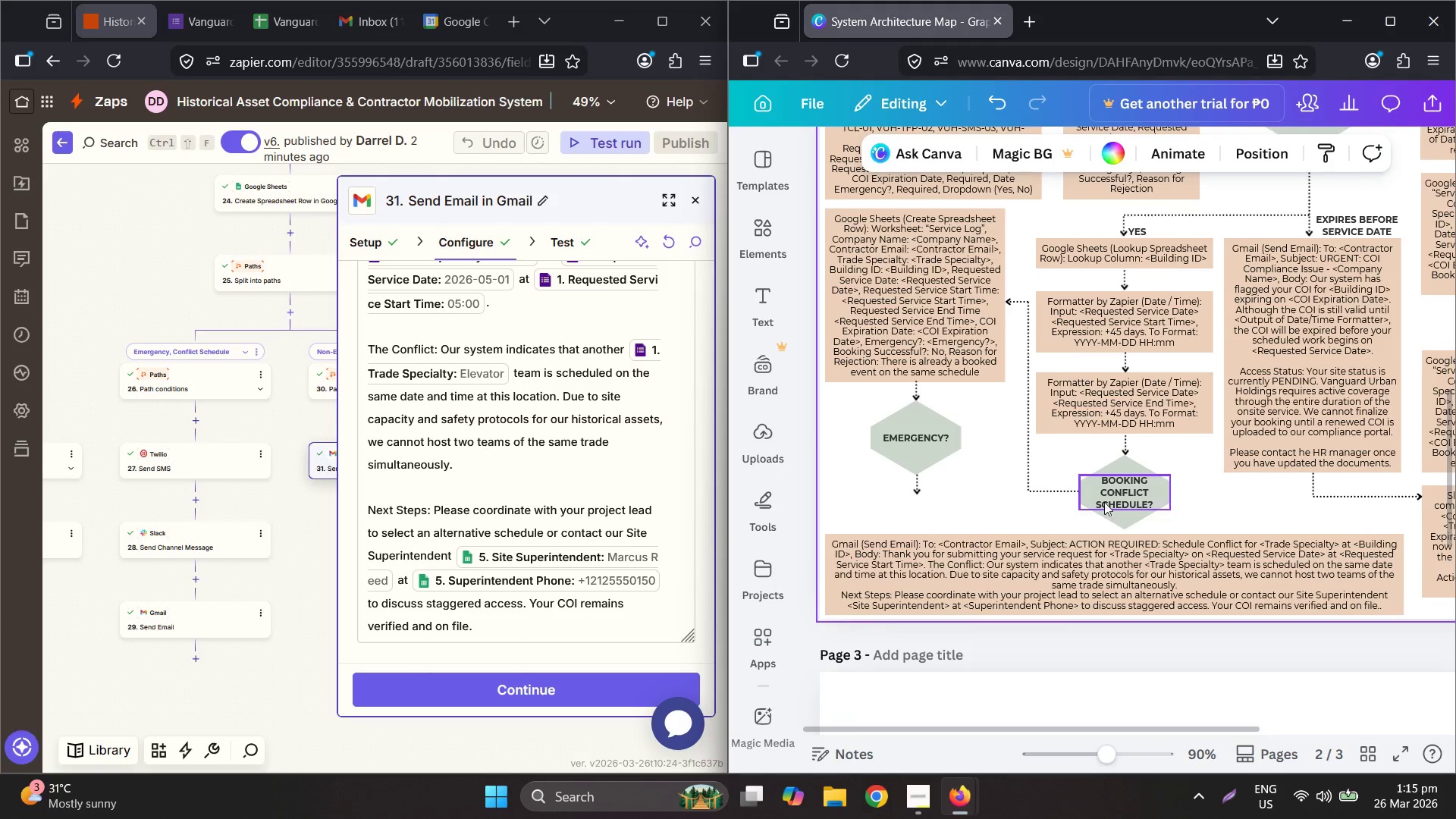 
hold_key(key=ControlLeft, duration=0.38)
scroll: coordinate [1083, 500], scroll_direction: none, amount: 0.0
 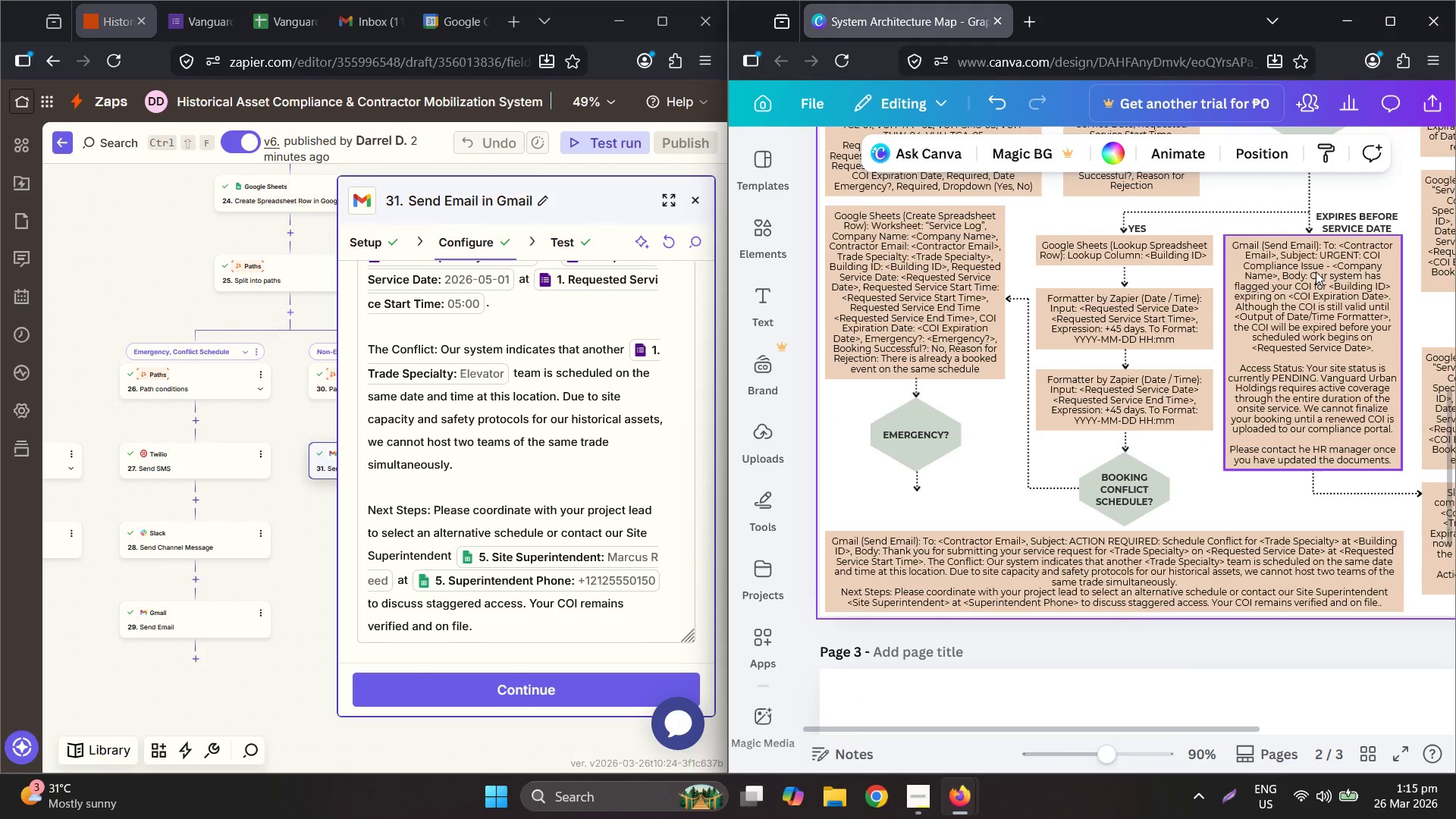 
scroll: coordinate [1213, 397], scroll_direction: up, amount: 3.0
 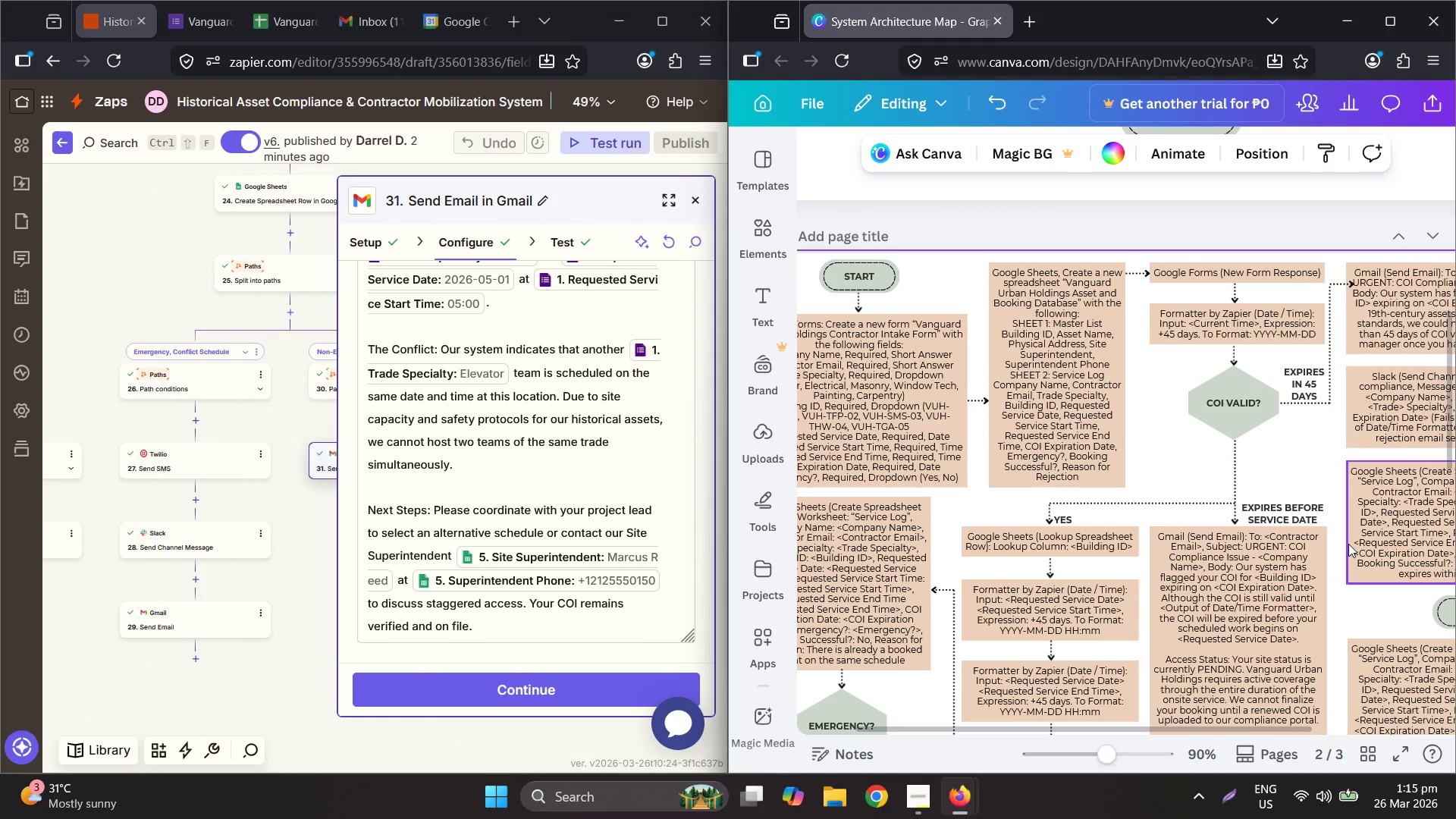 
scroll: coordinate [1317, 548], scroll_direction: down, amount: 3.0
 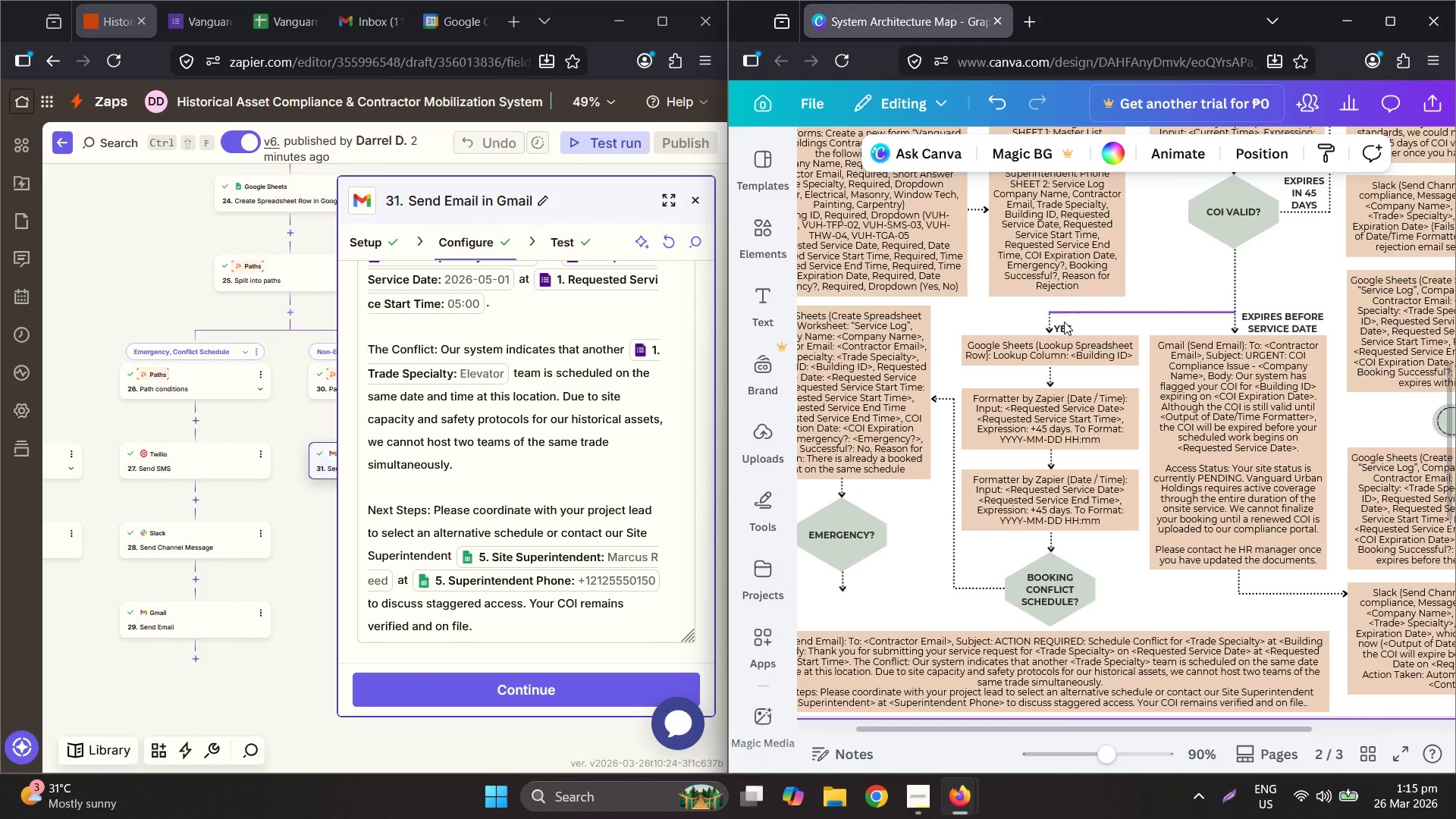 
left_click([1060, 324])
 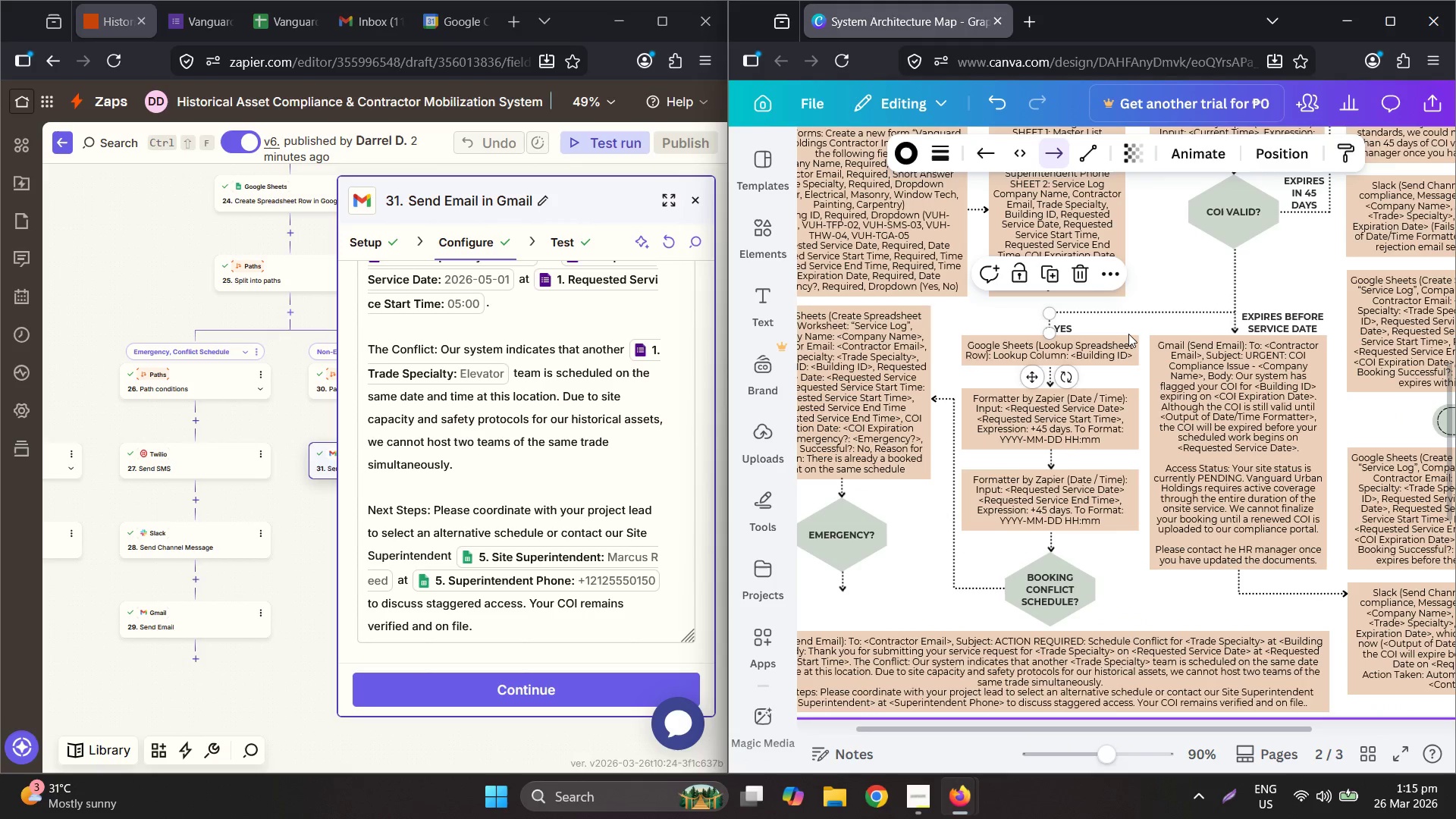 
hold_key(key=ControlLeft, duration=0.34)
 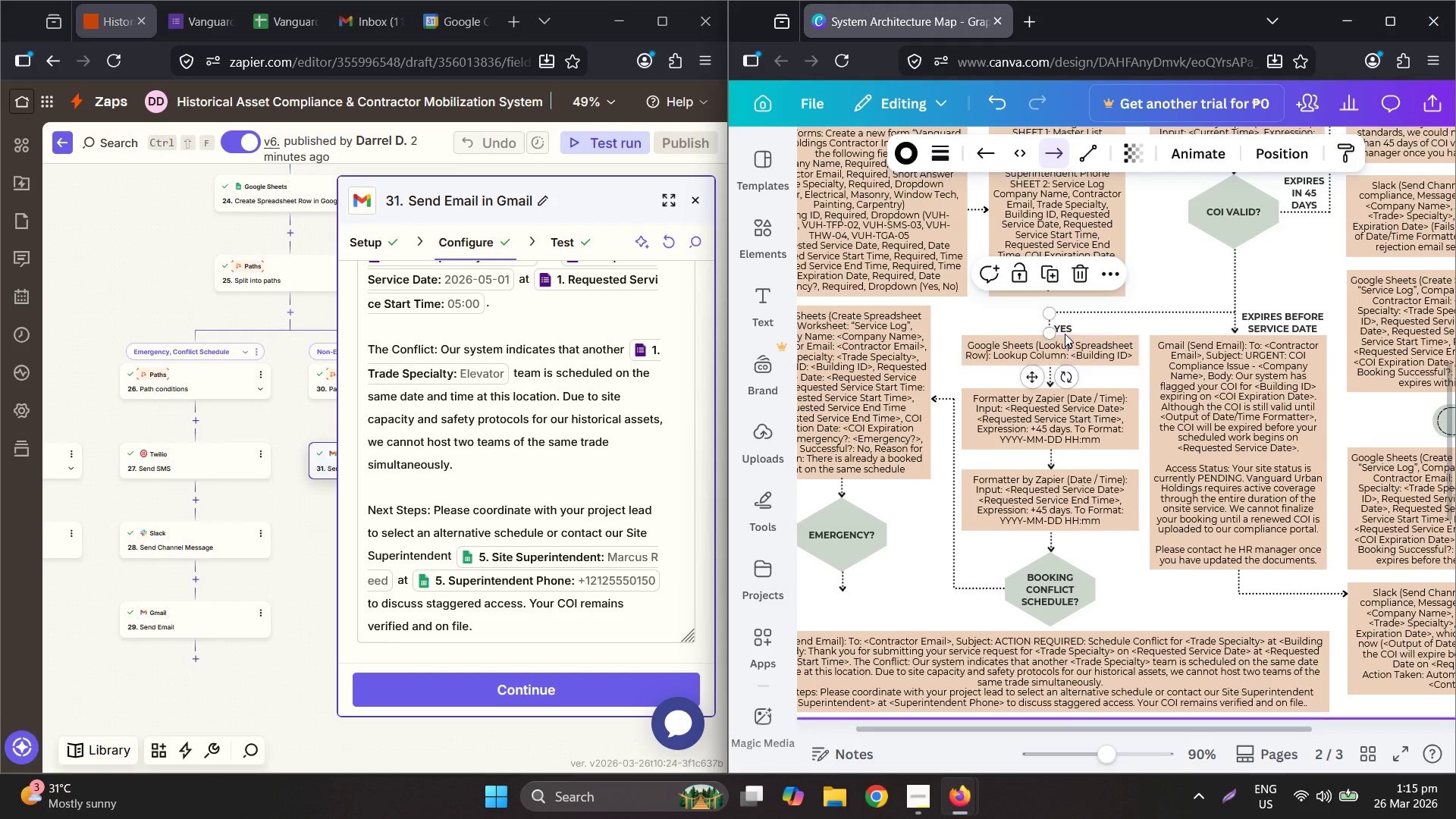 
left_click([1065, 331])
 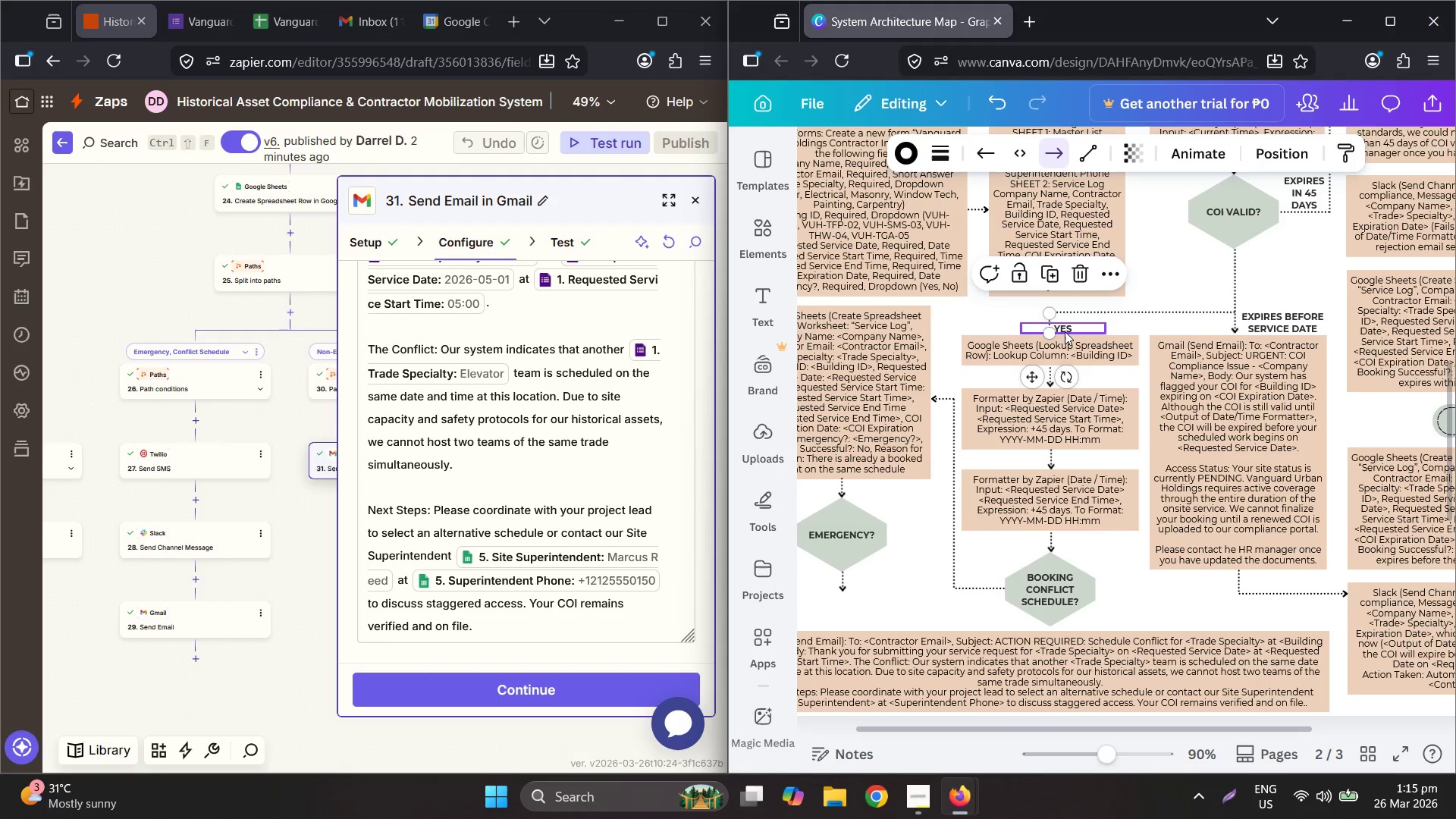 
key(Control+C)
 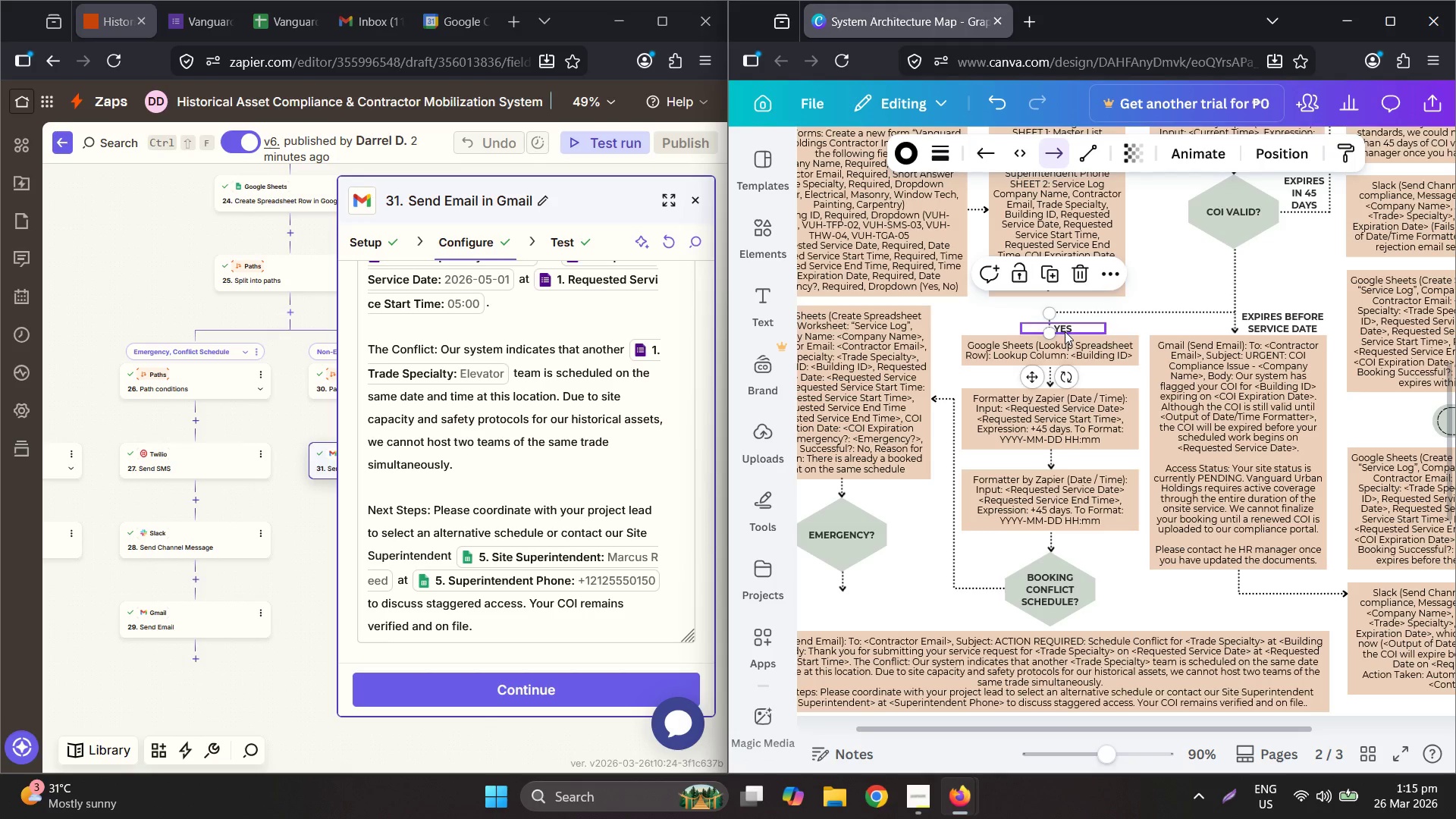 
key(Control+V)
 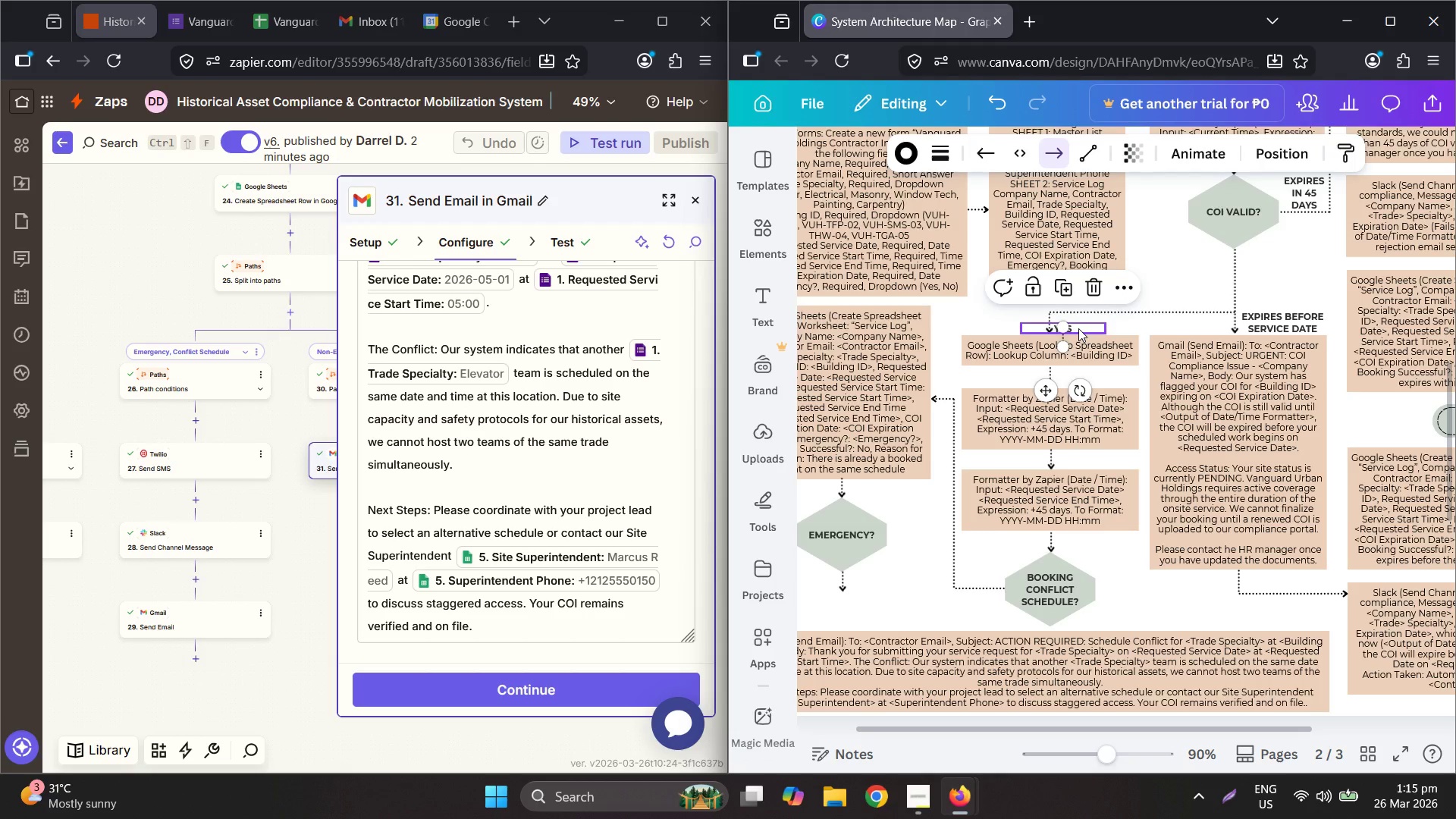 
wait(5.48)
 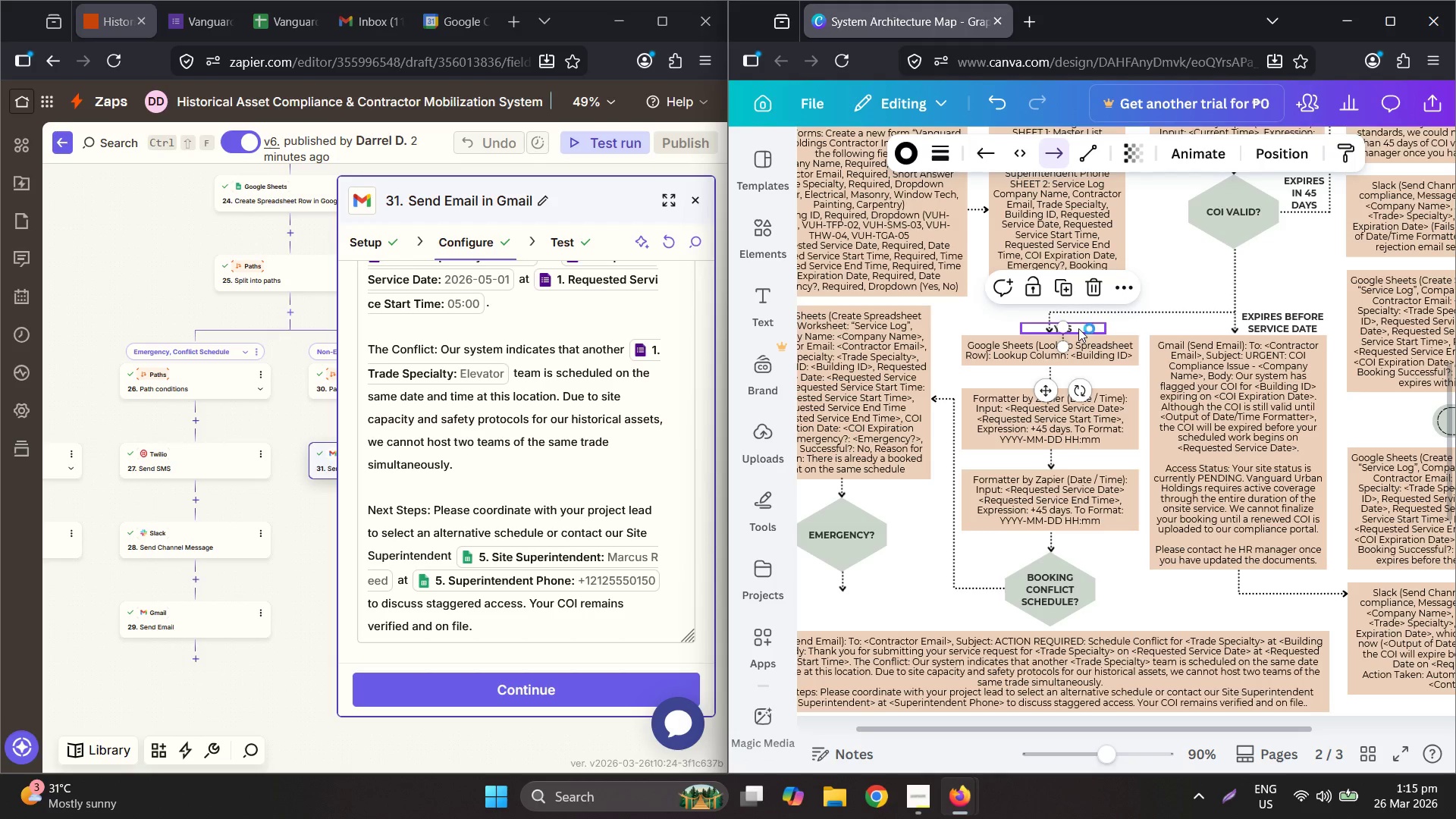 
left_click_drag(start_coordinate=[1078, 328], to_coordinate=[1075, 388])
 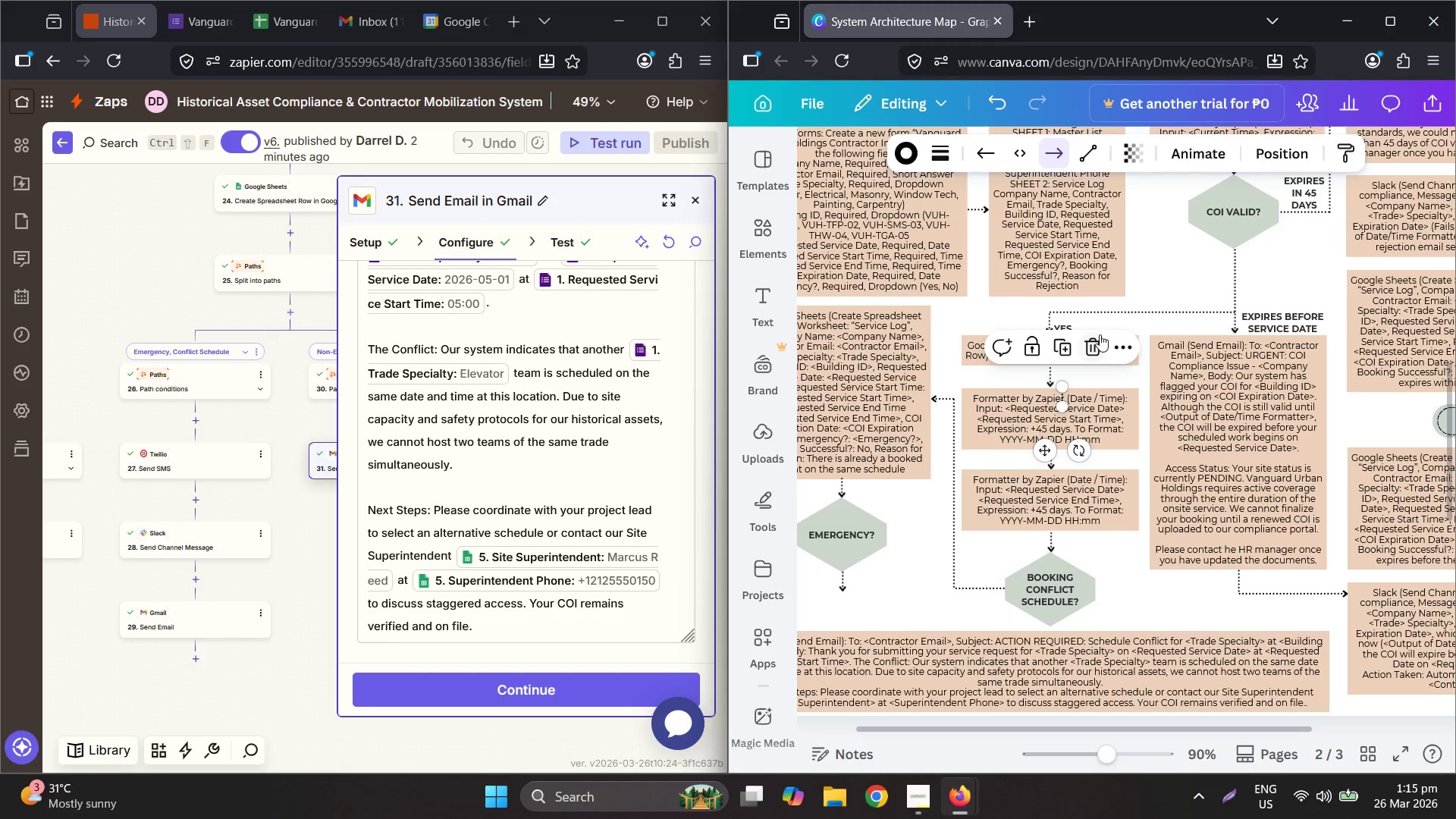 
key(Control+Z)
 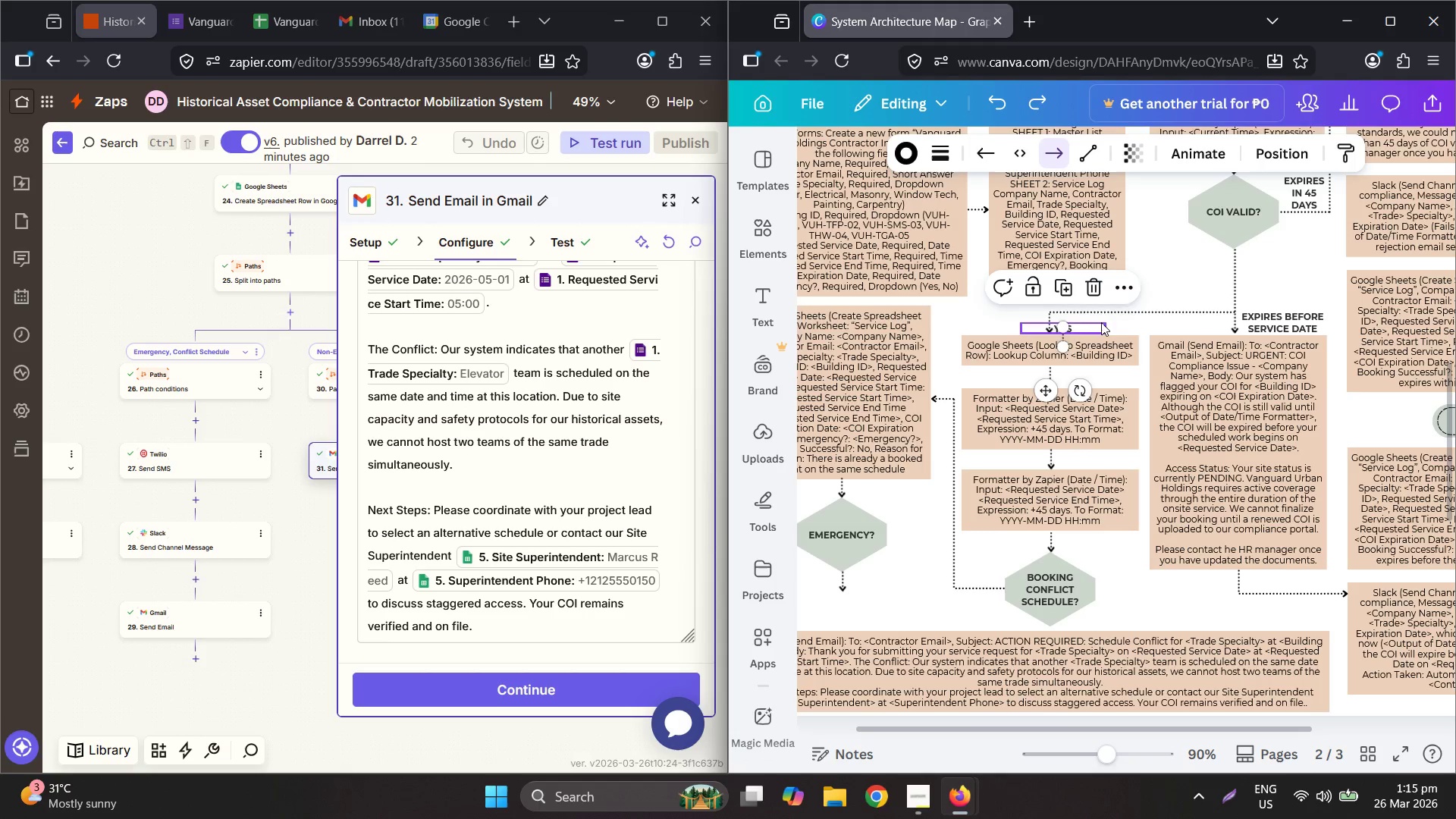 
left_click([1118, 327])
 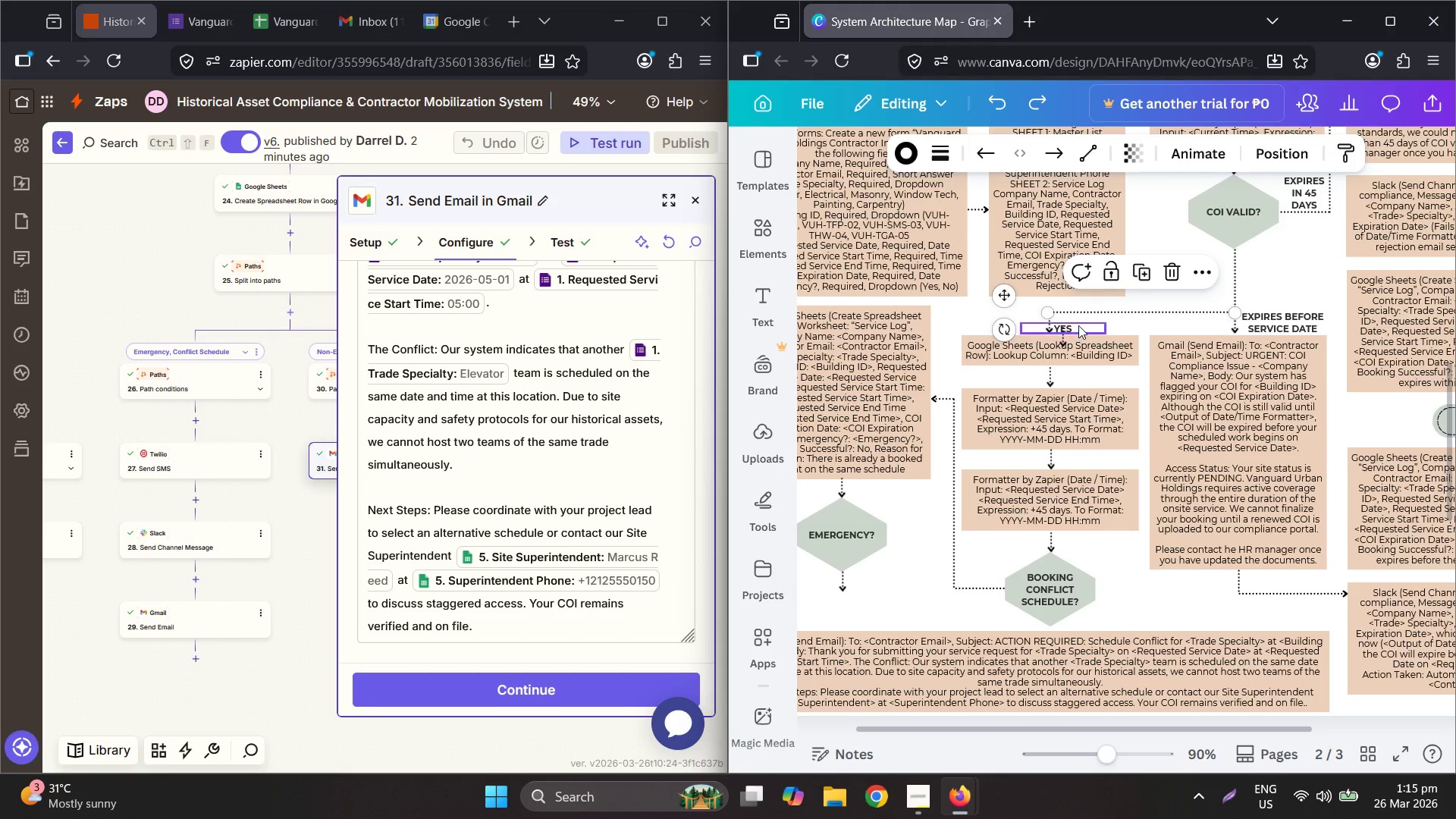 
left_click_drag(start_coordinate=[1079, 325], to_coordinate=[981, 575])
 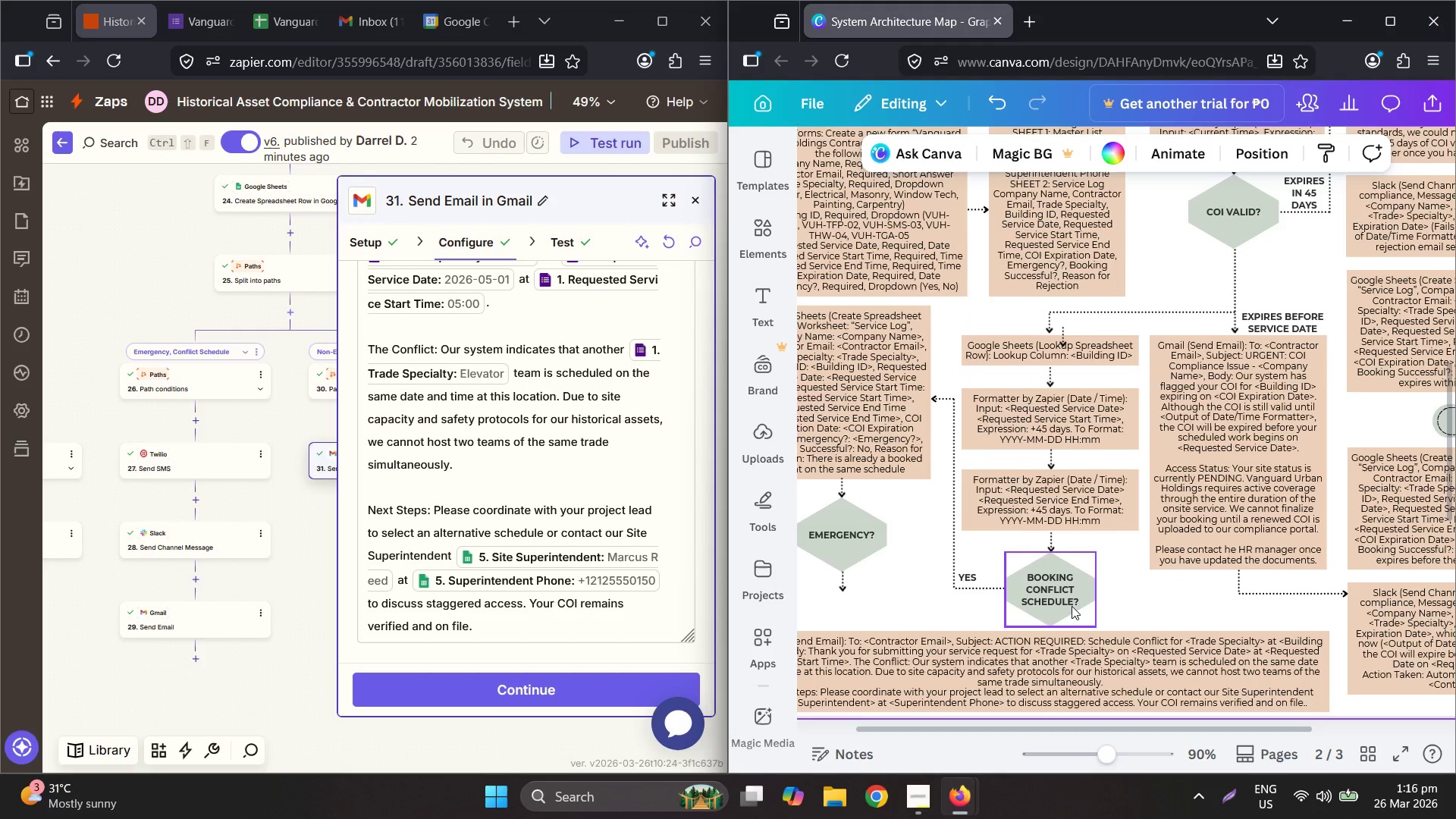 
scroll: coordinate [1122, 558], scroll_direction: down, amount: 1.0
 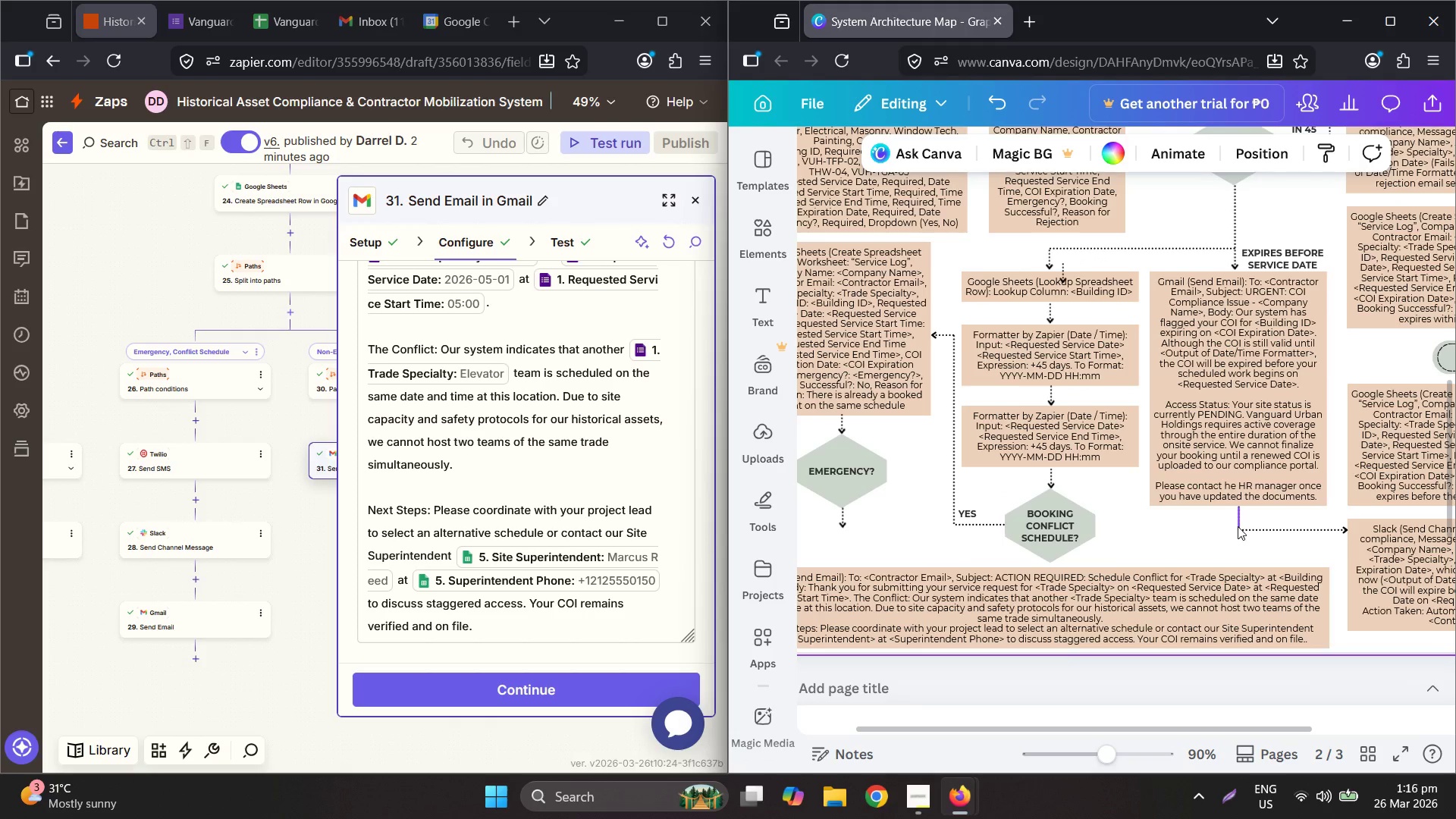 
hold_key(key=ControlLeft, duration=1.5)
scroll: coordinate [929, 563], scroll_direction: up, amount: 2.0
 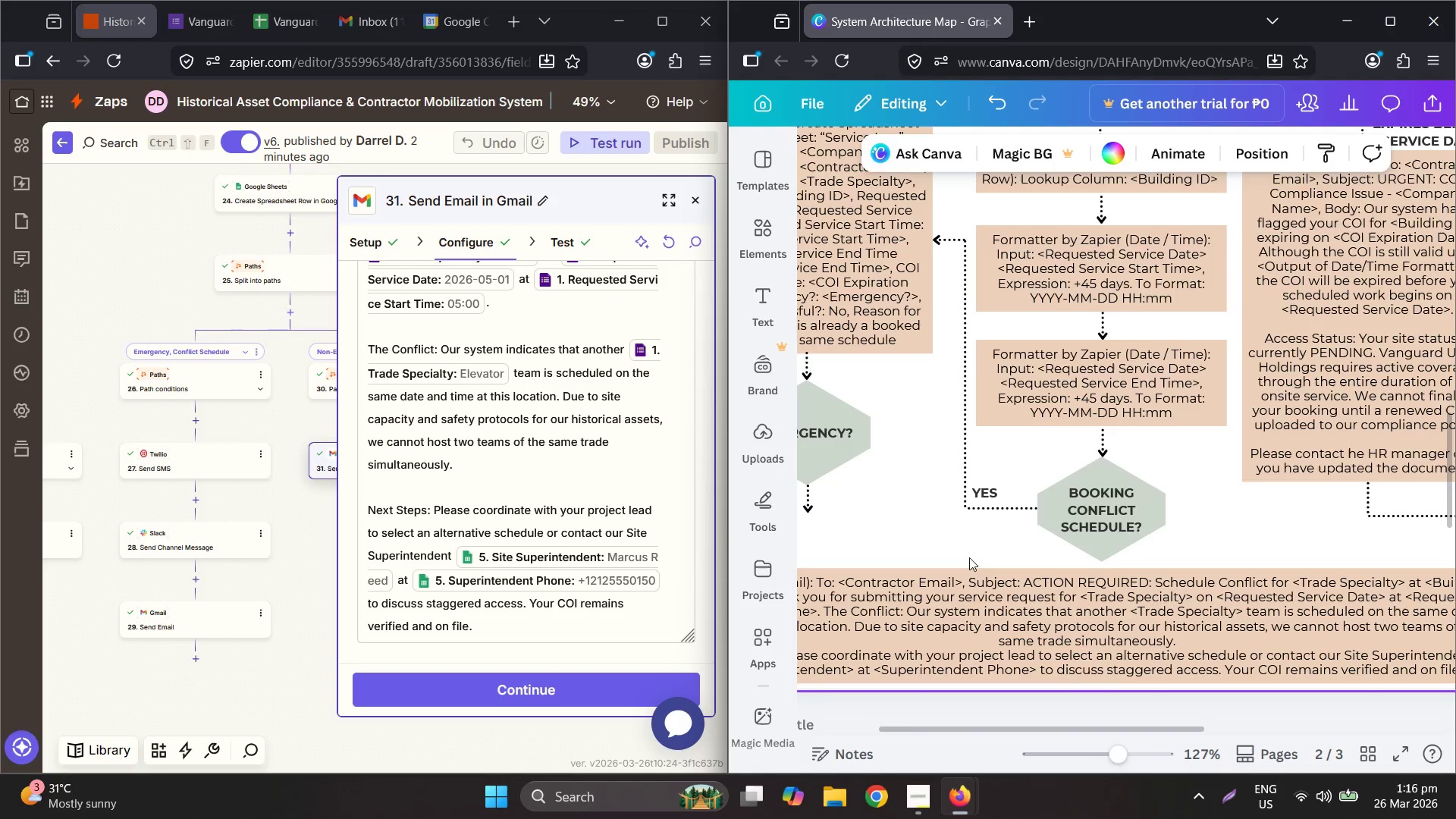 
scroll: coordinate [987, 557], scroll_direction: down, amount: 3.0
 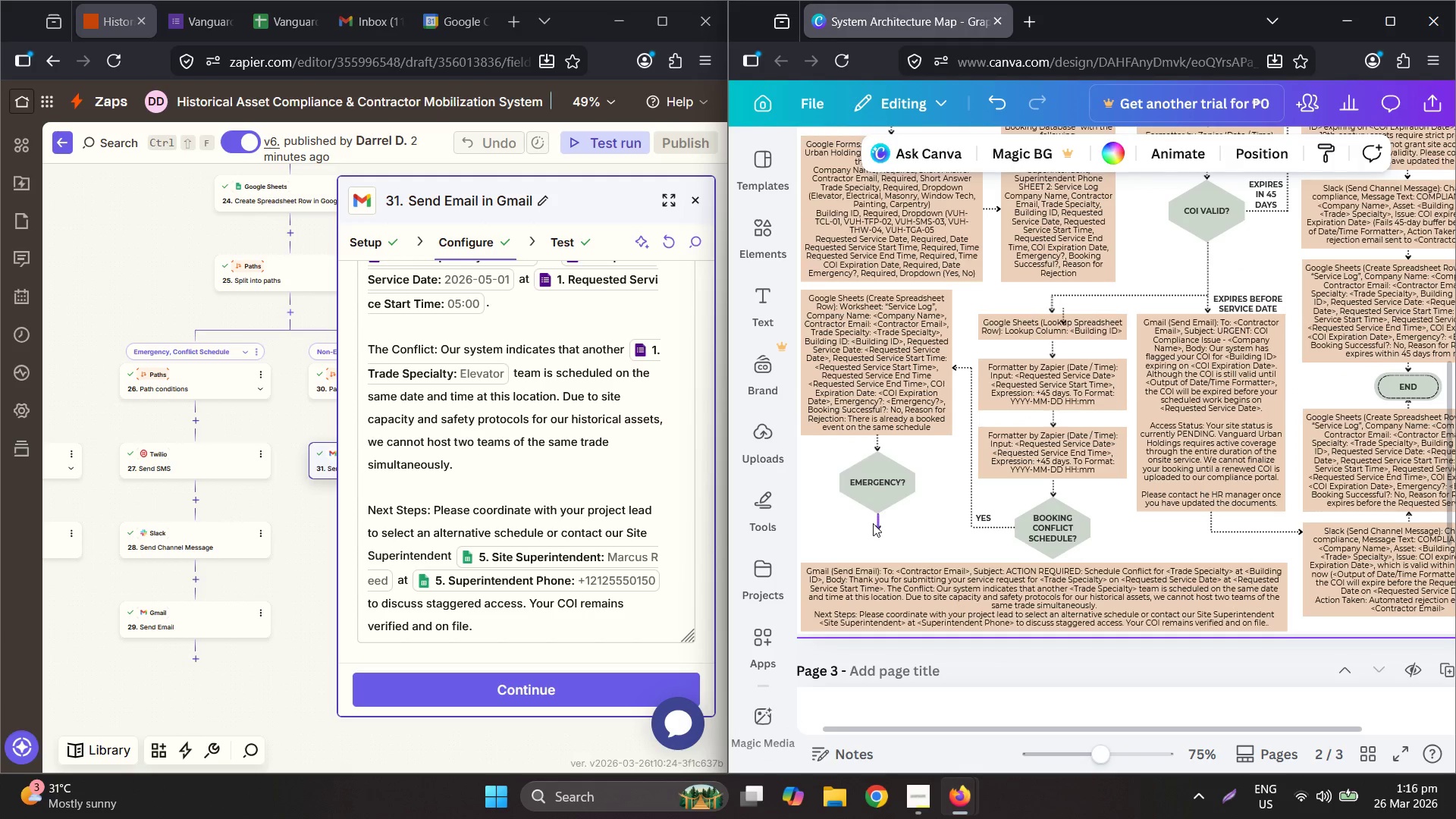 
left_click_drag(start_coordinate=[877, 532], to_coordinate=[877, 560])
 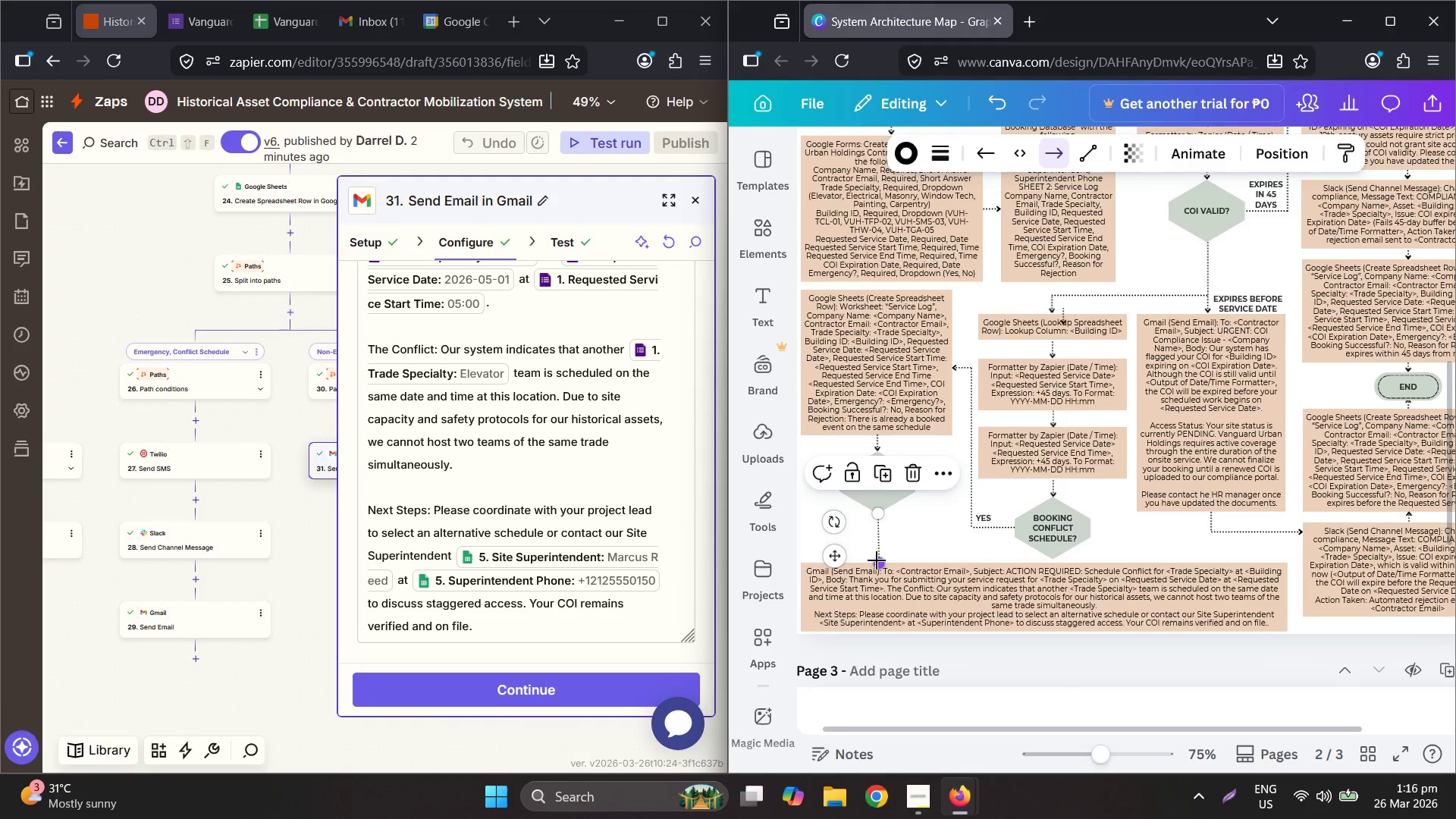 
hold_key(key=ControlLeft, duration=0.61)
scroll: coordinate [885, 554], scroll_direction: up, amount: 4.0
 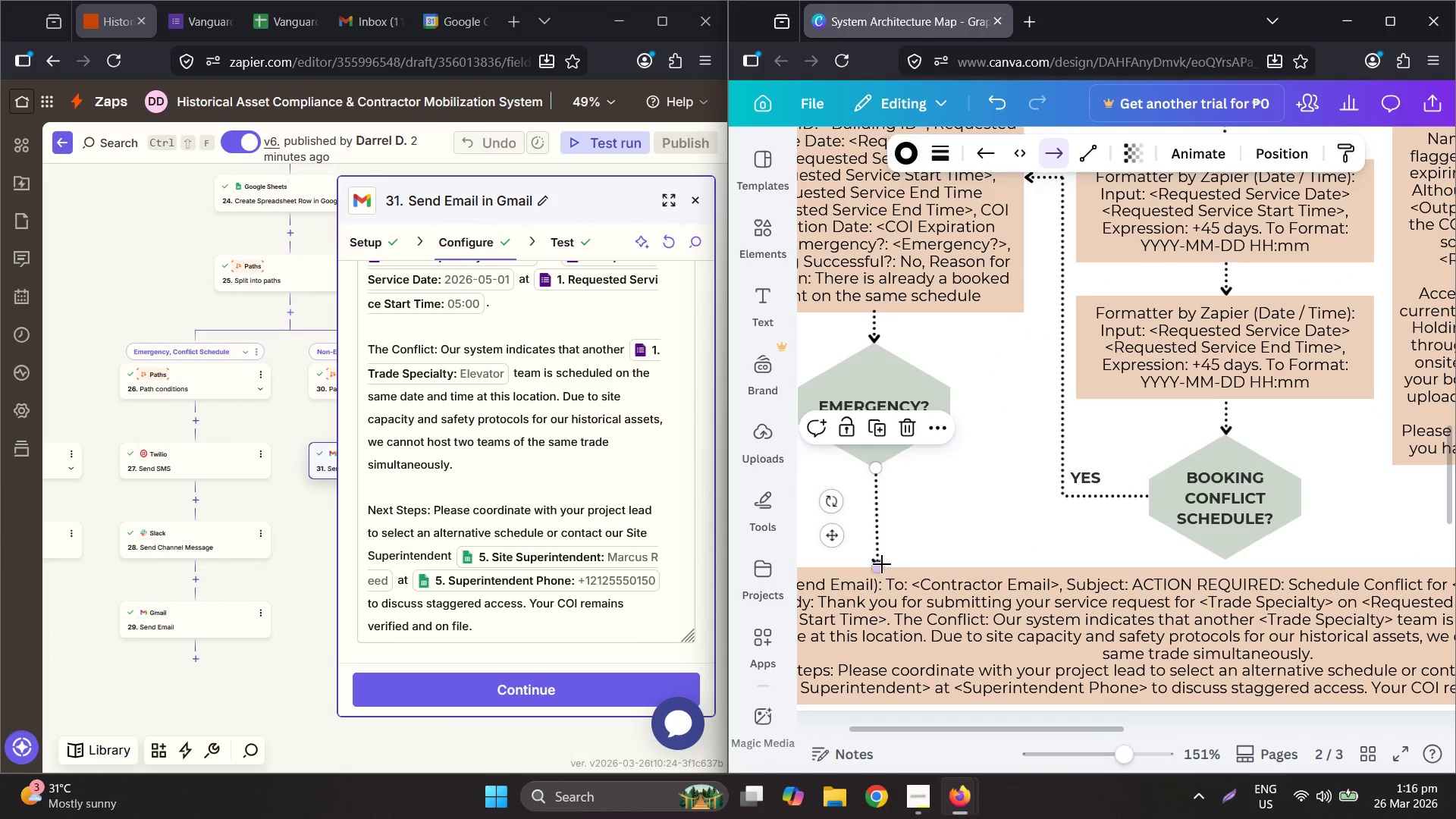 
left_click_drag(start_coordinate=[879, 566], to_coordinate=[884, 552])
 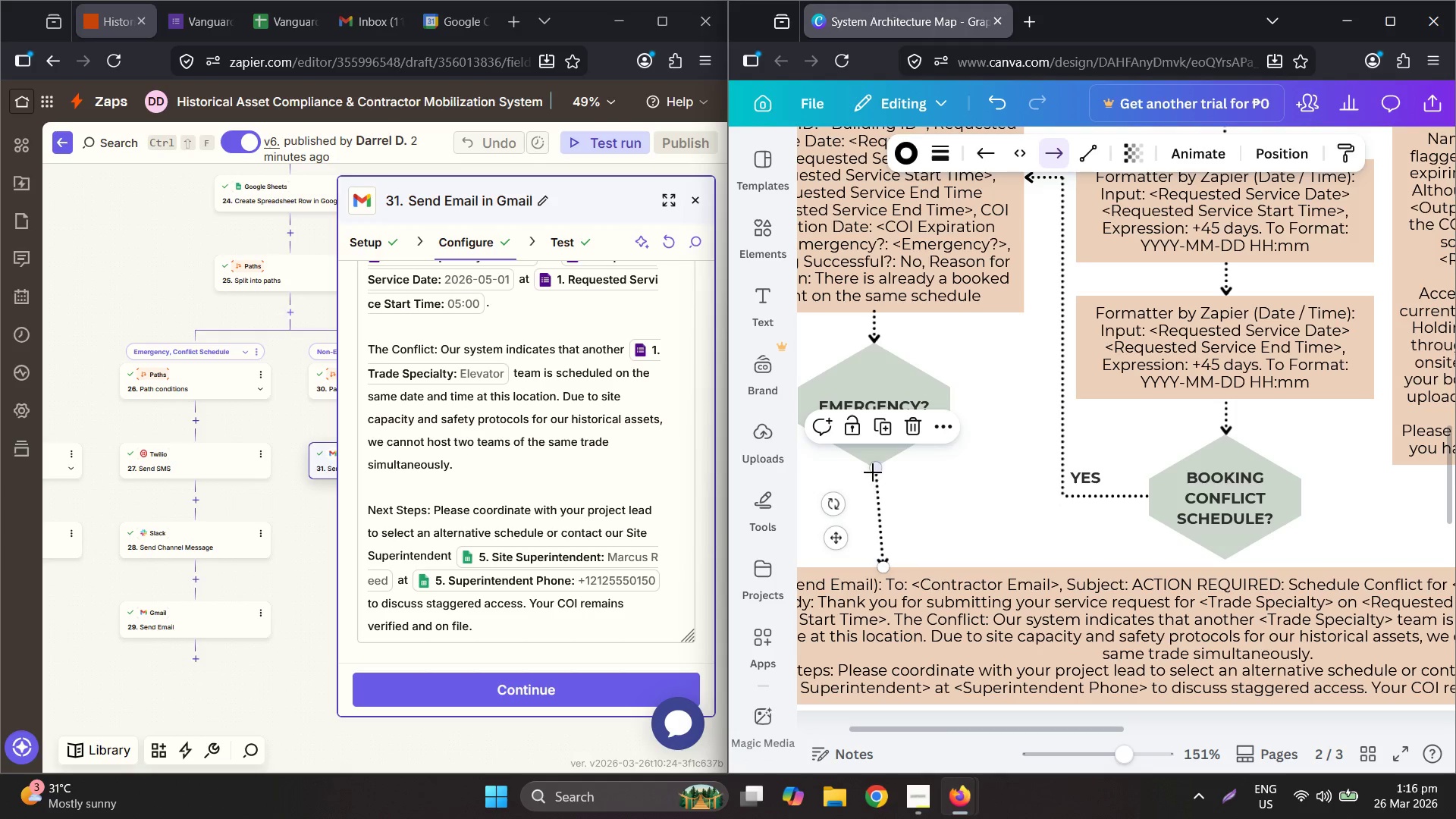 
left_click_drag(start_coordinate=[873, 472], to_coordinate=[881, 491])
 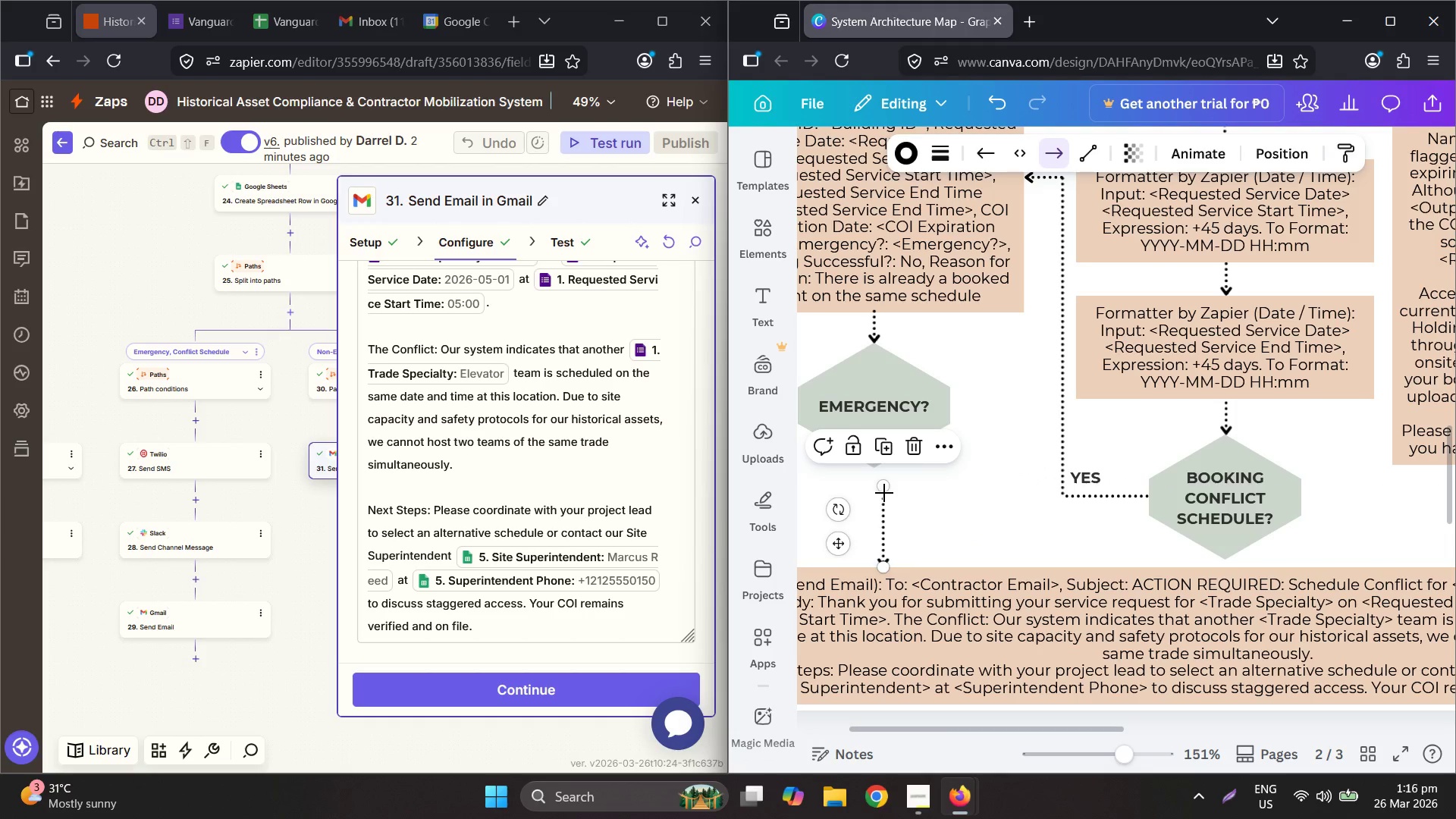 
left_click_drag(start_coordinate=[882, 487], to_coordinate=[886, 469])
 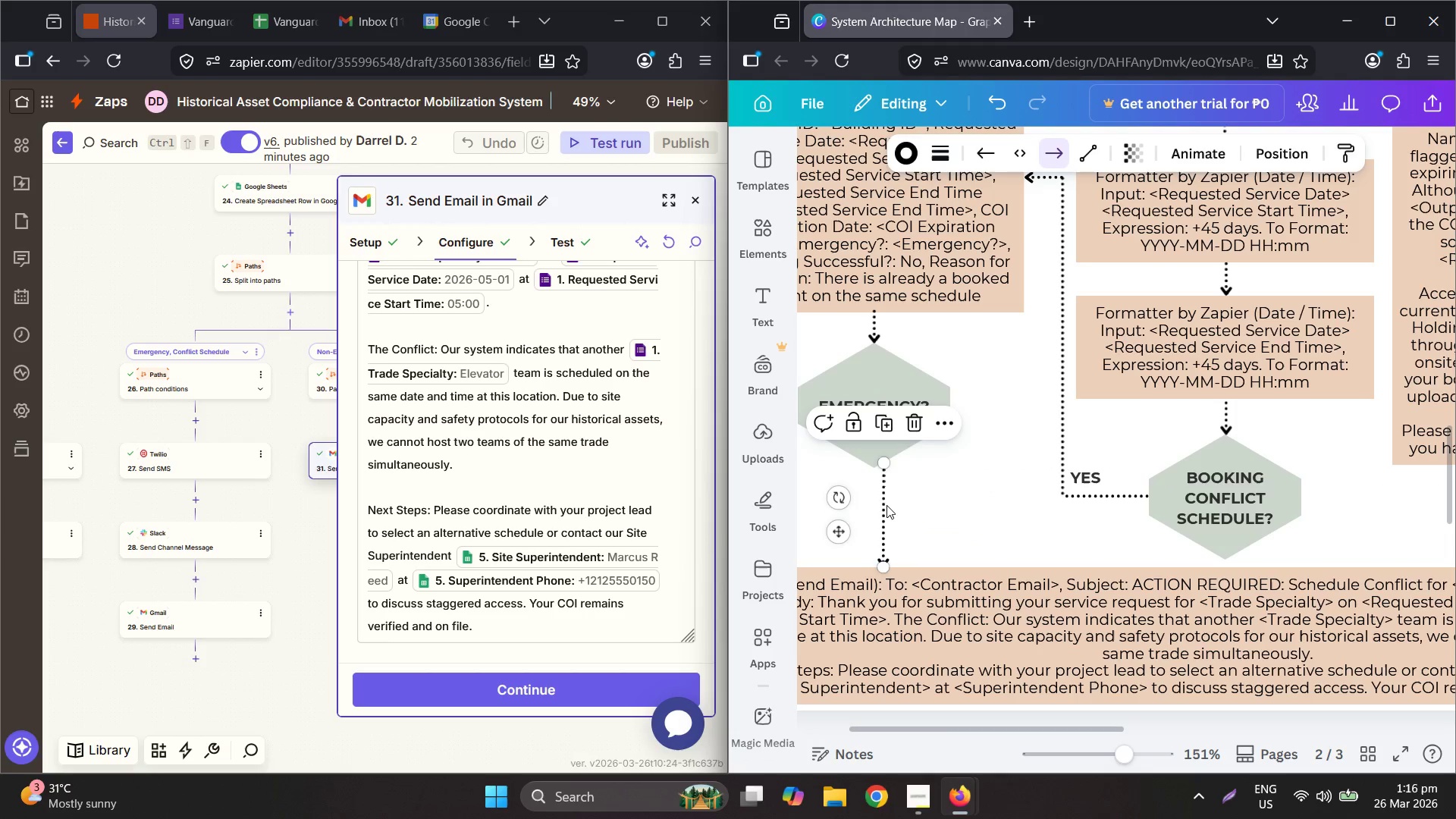 
left_click_drag(start_coordinate=[885, 505], to_coordinate=[879, 508])
 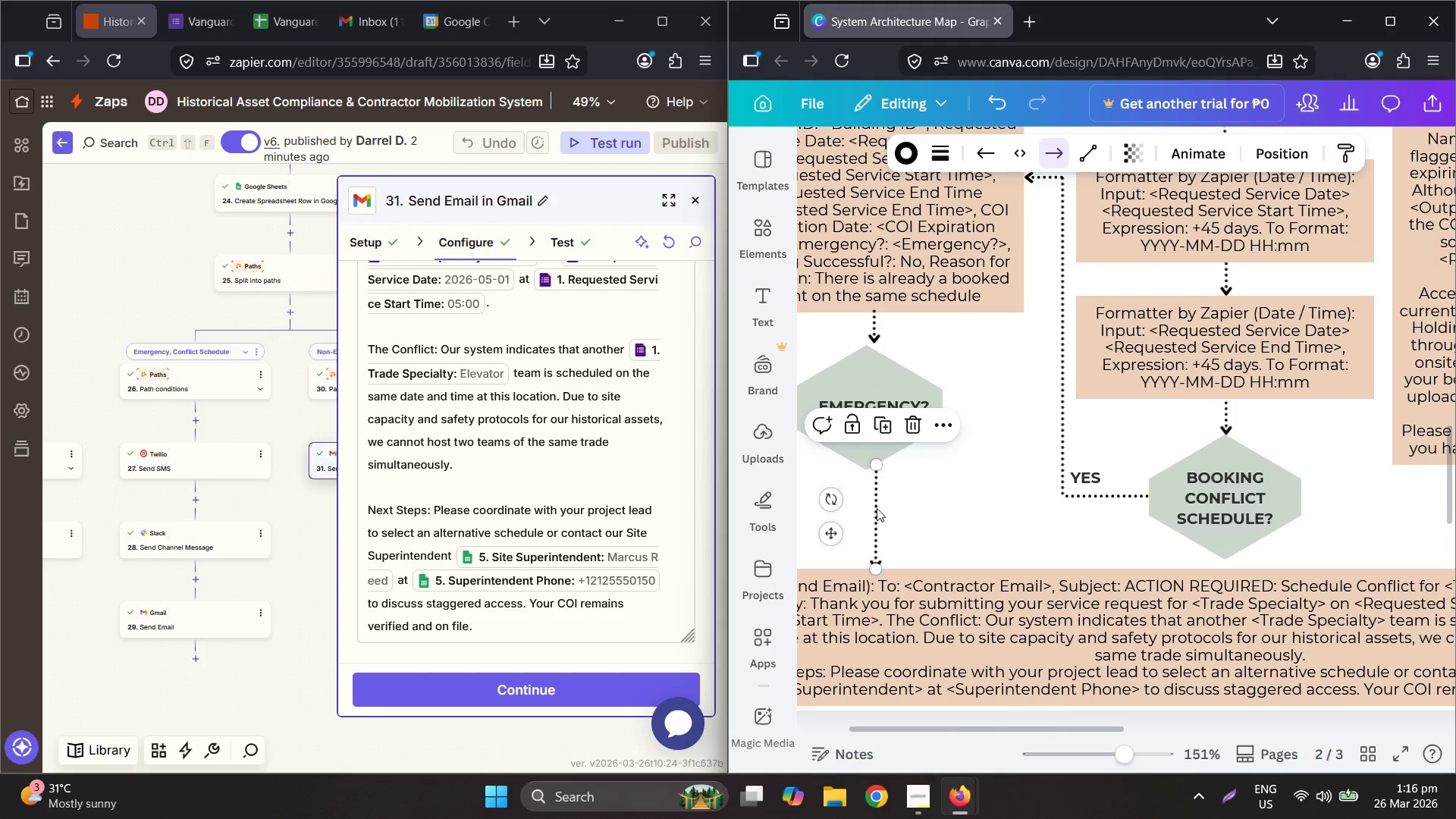 
left_click_drag(start_coordinate=[878, 509], to_coordinate=[873, 509])
 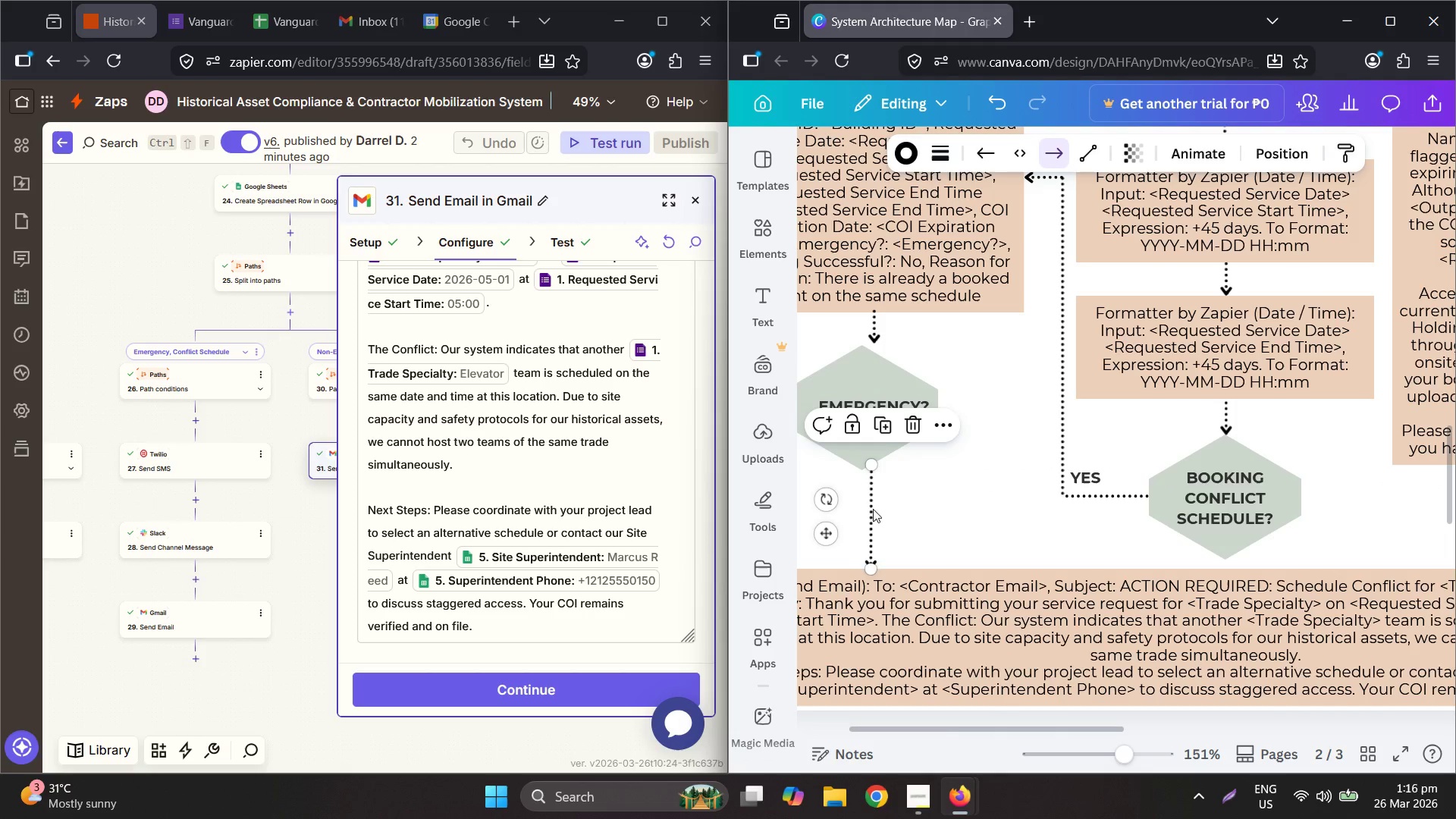 
key(Control+Z)
 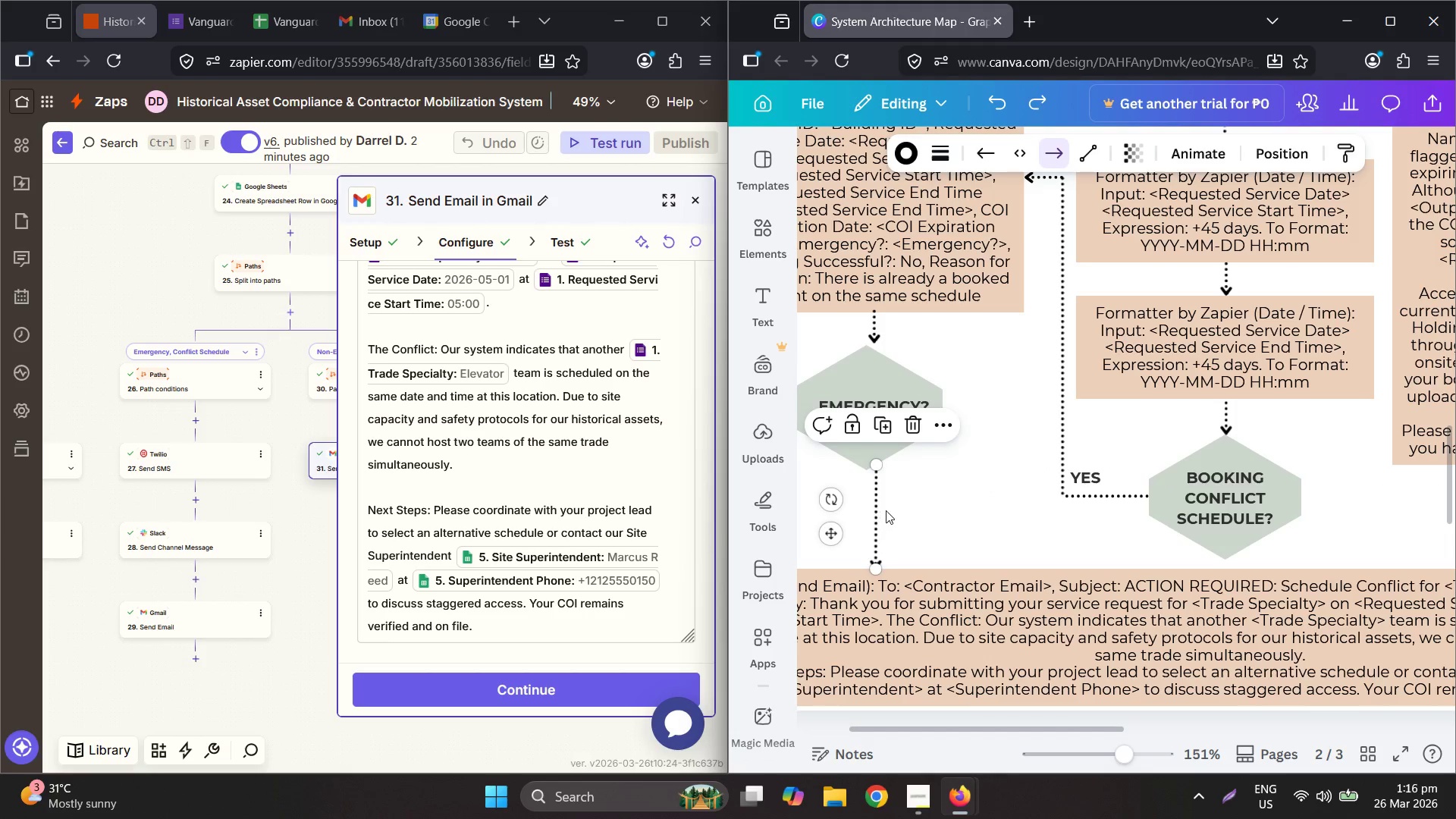 
key(Control+Z)
 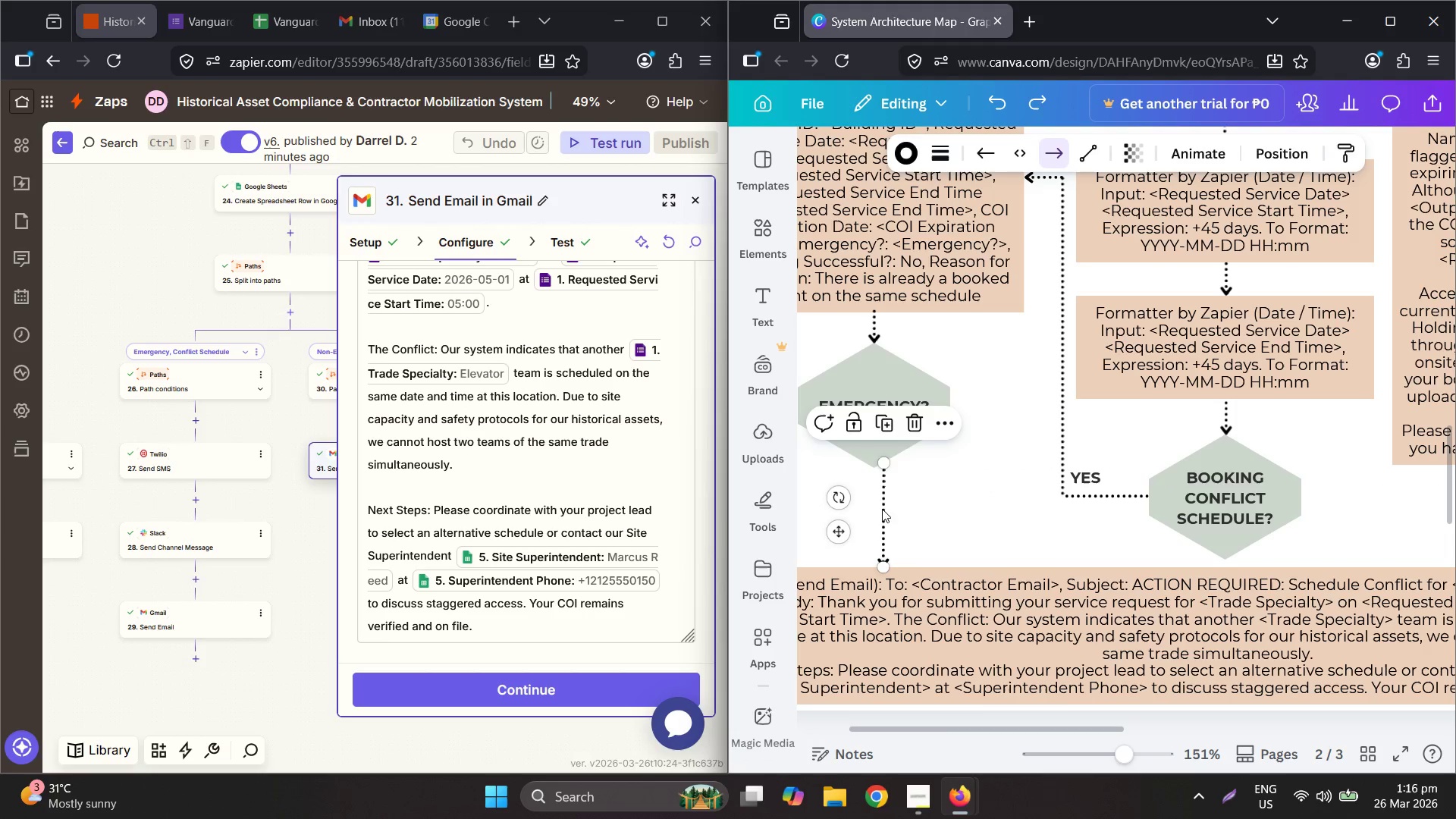 
left_click([883, 506])
 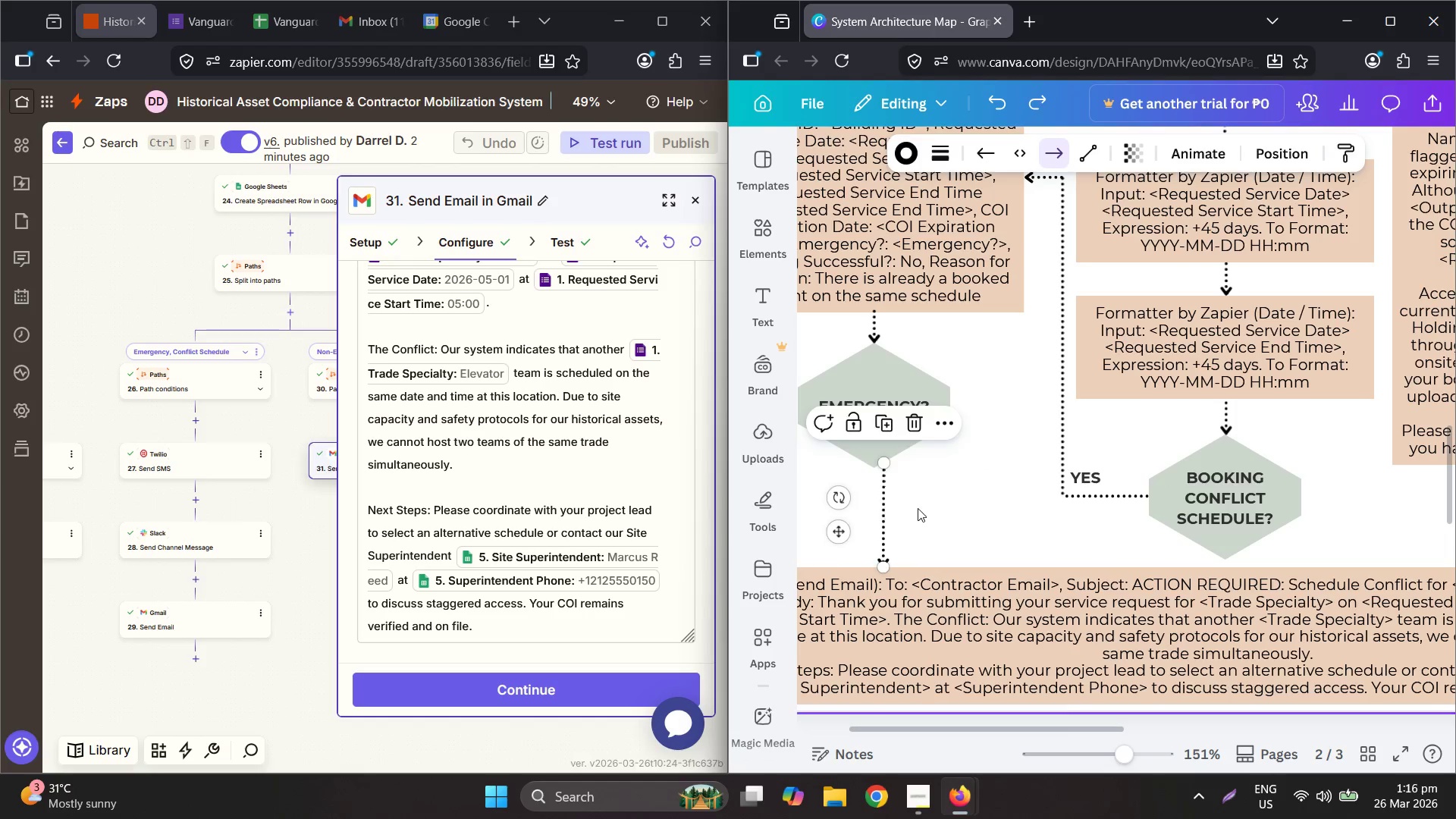 
double_click([918, 508])
 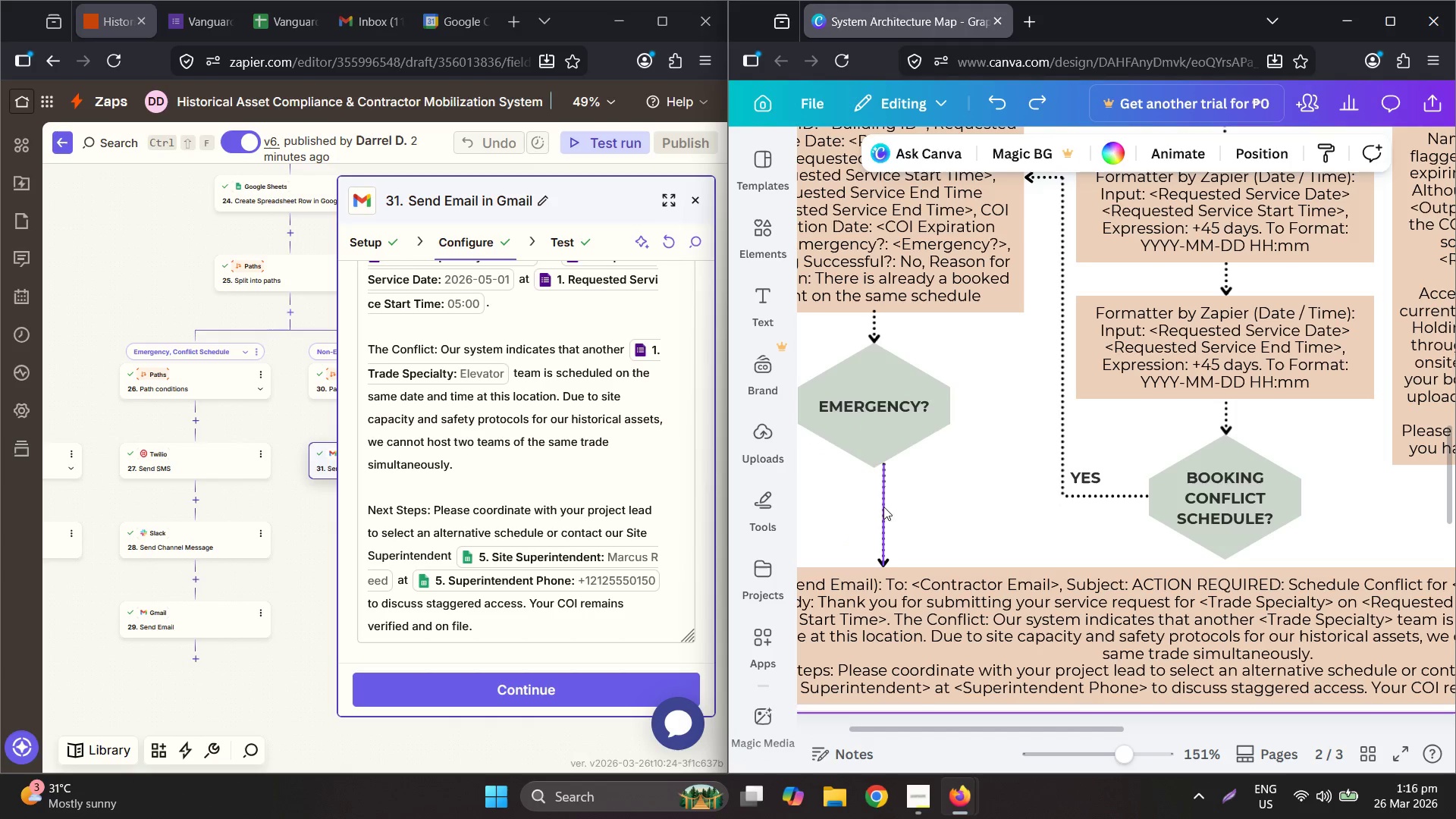 
left_click_drag(start_coordinate=[882, 506], to_coordinate=[880, 511])
 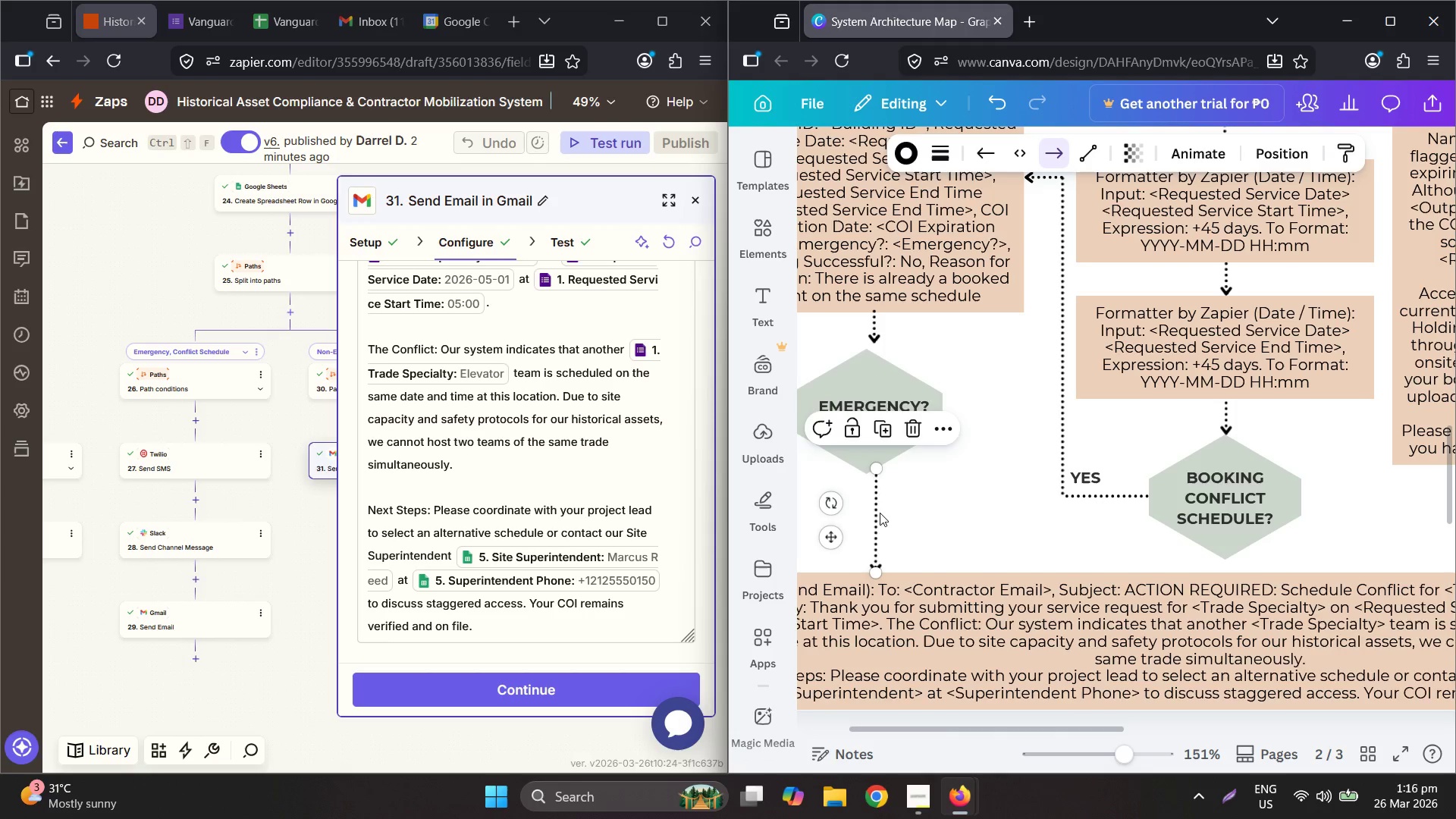 
key(Control+ControlLeft)
 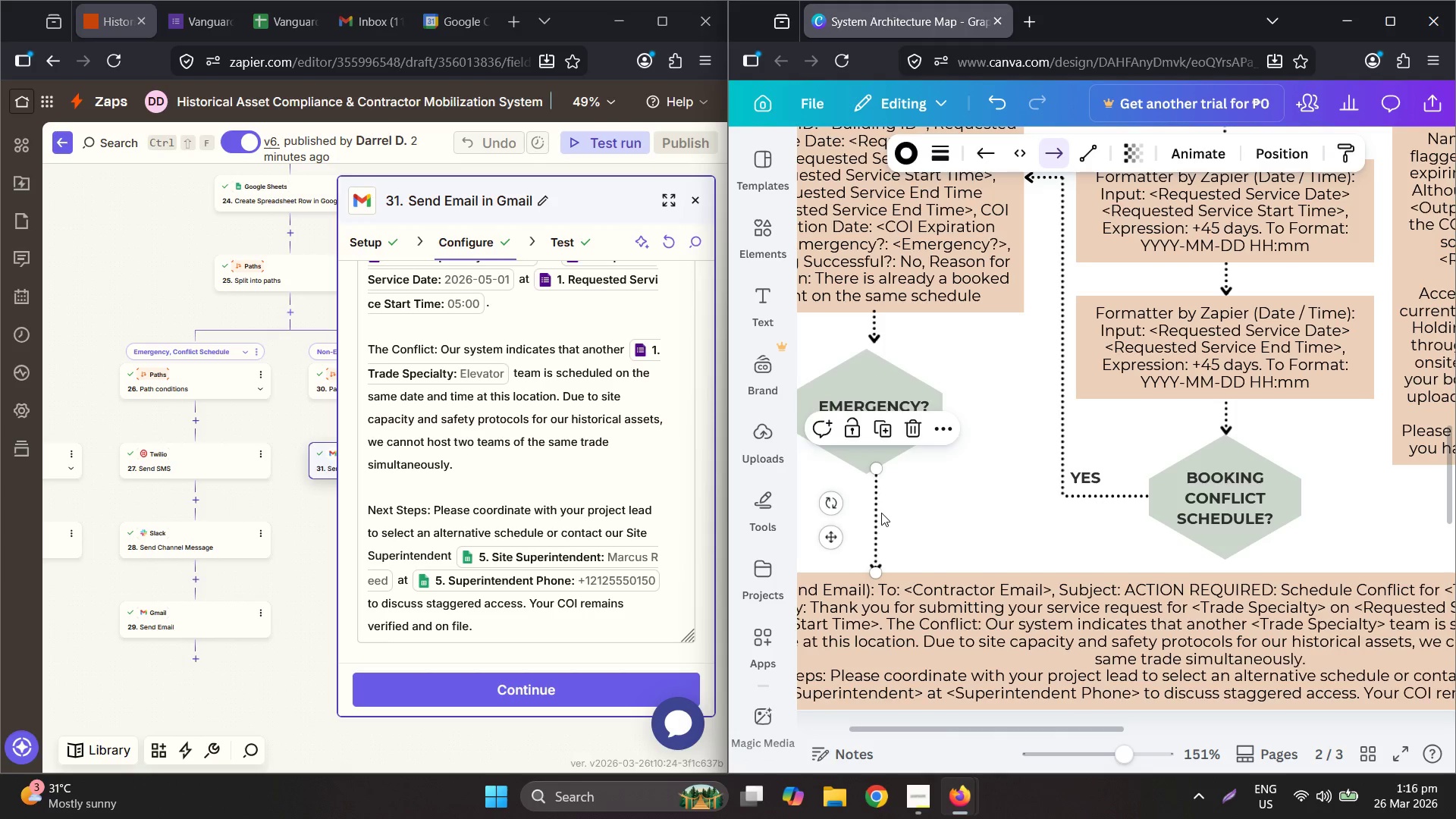 
key(Control+Z)
 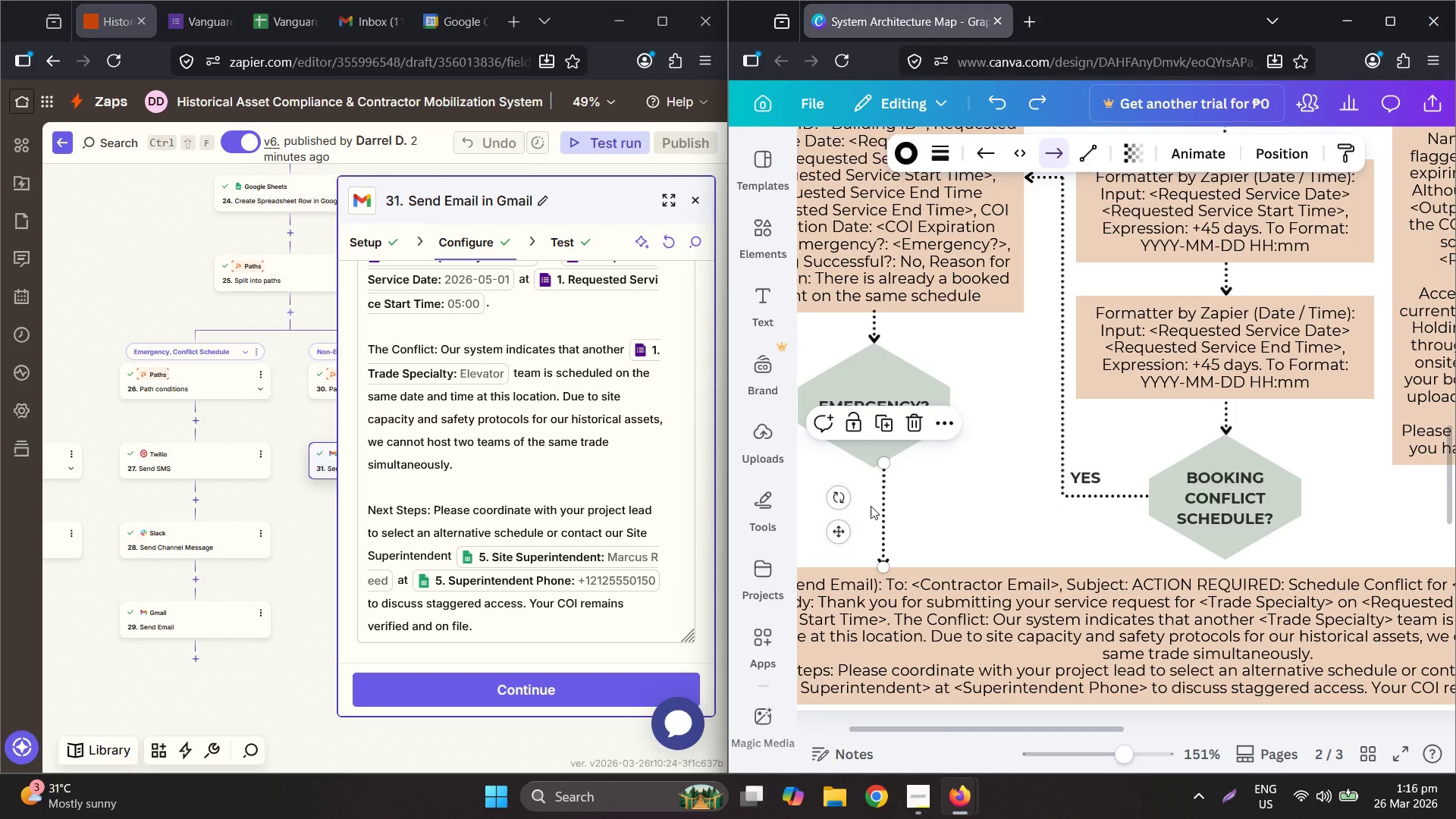 
left_click([869, 507])
 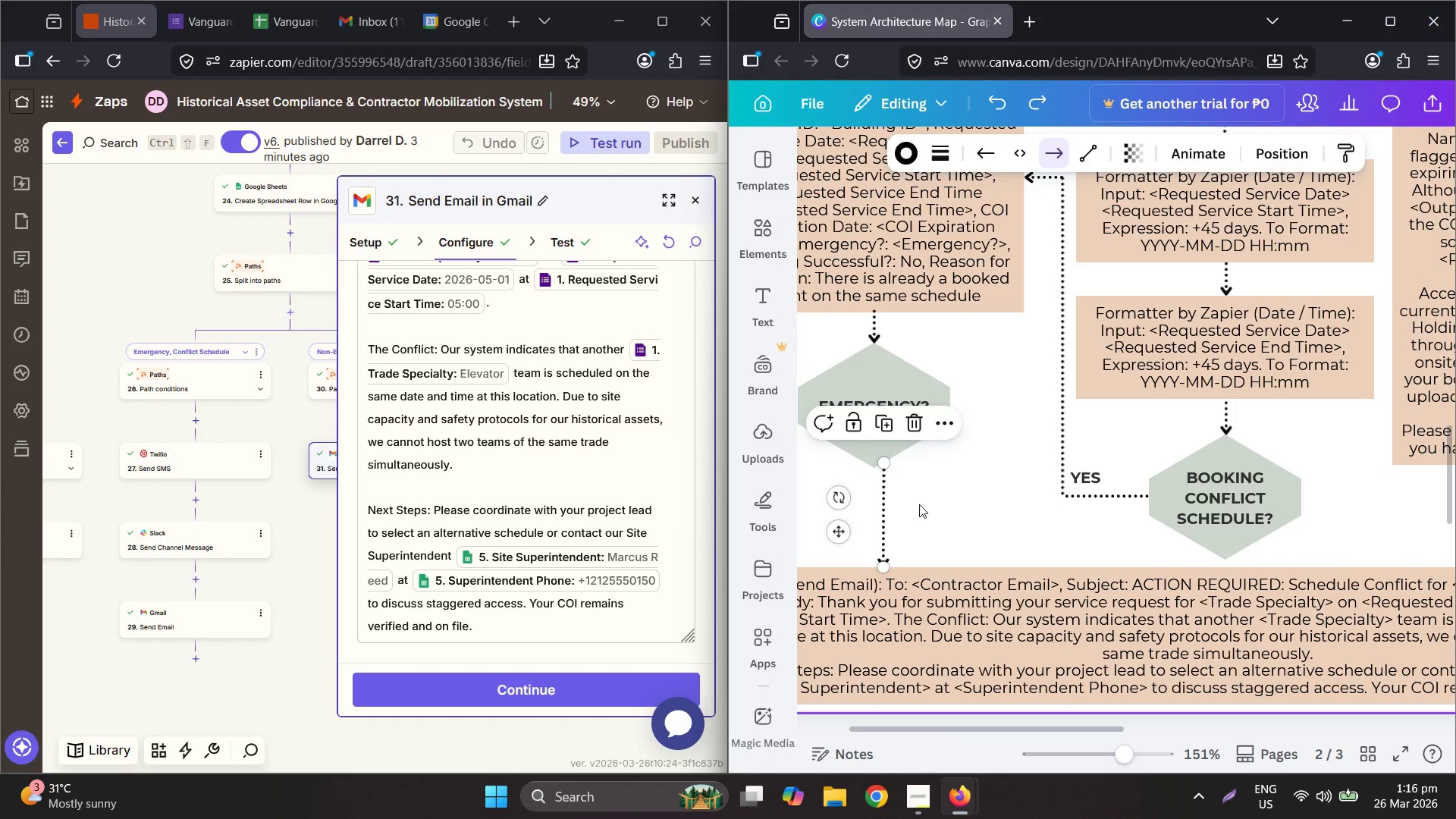 
triple_click([929, 504])
 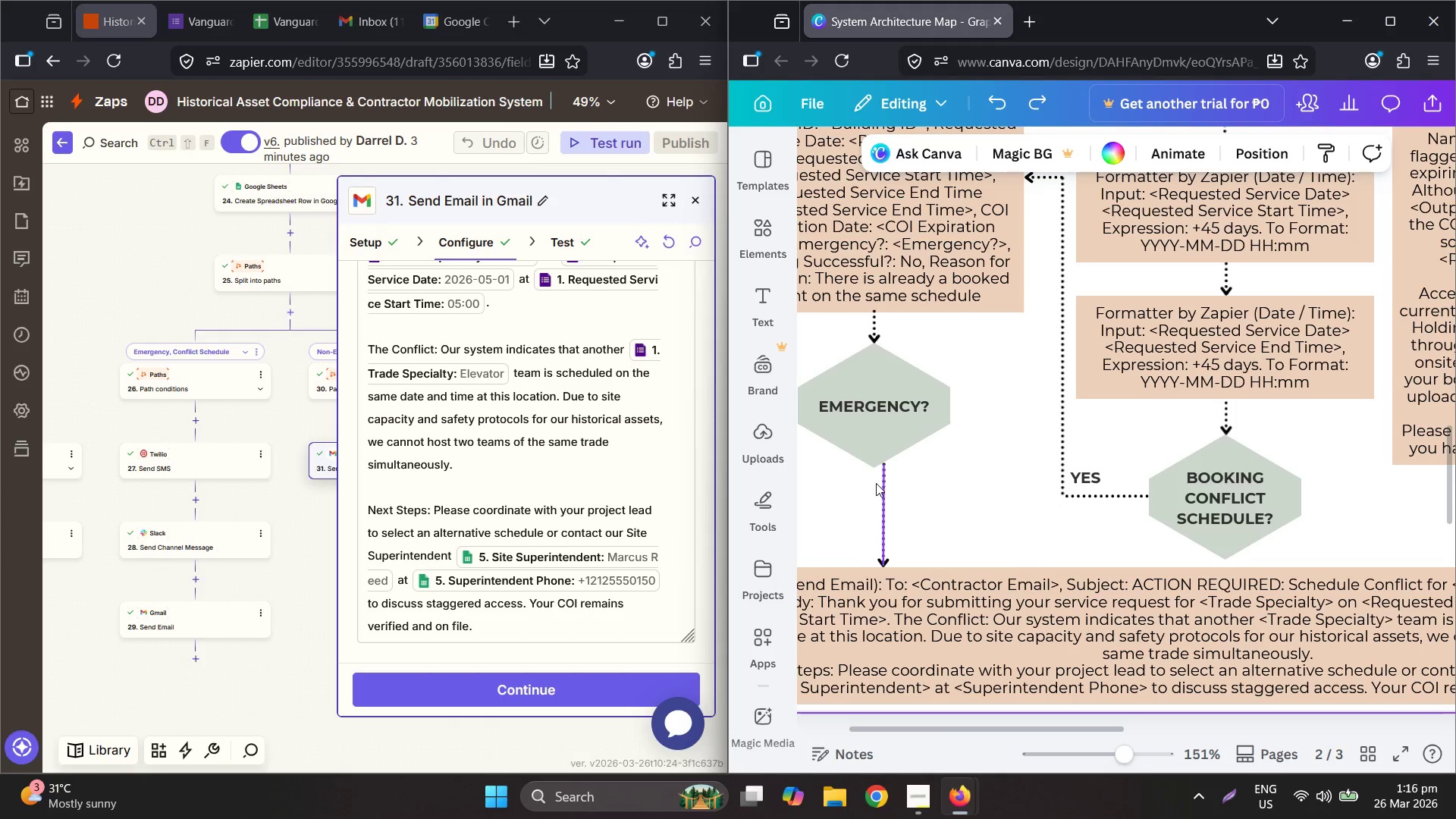 
left_click([878, 483])
 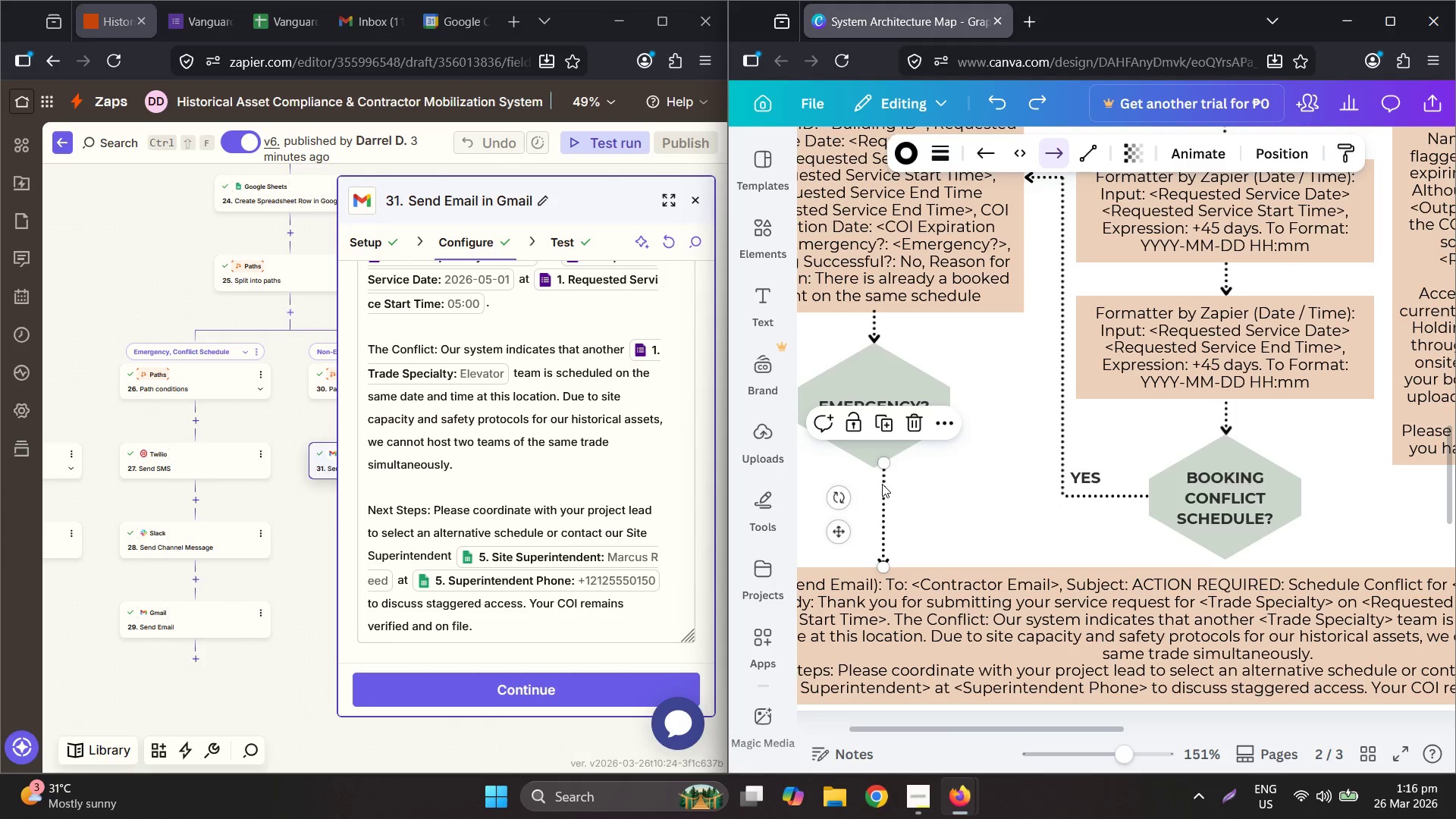 
left_click_drag(start_coordinate=[882, 484], to_coordinate=[893, 491])
 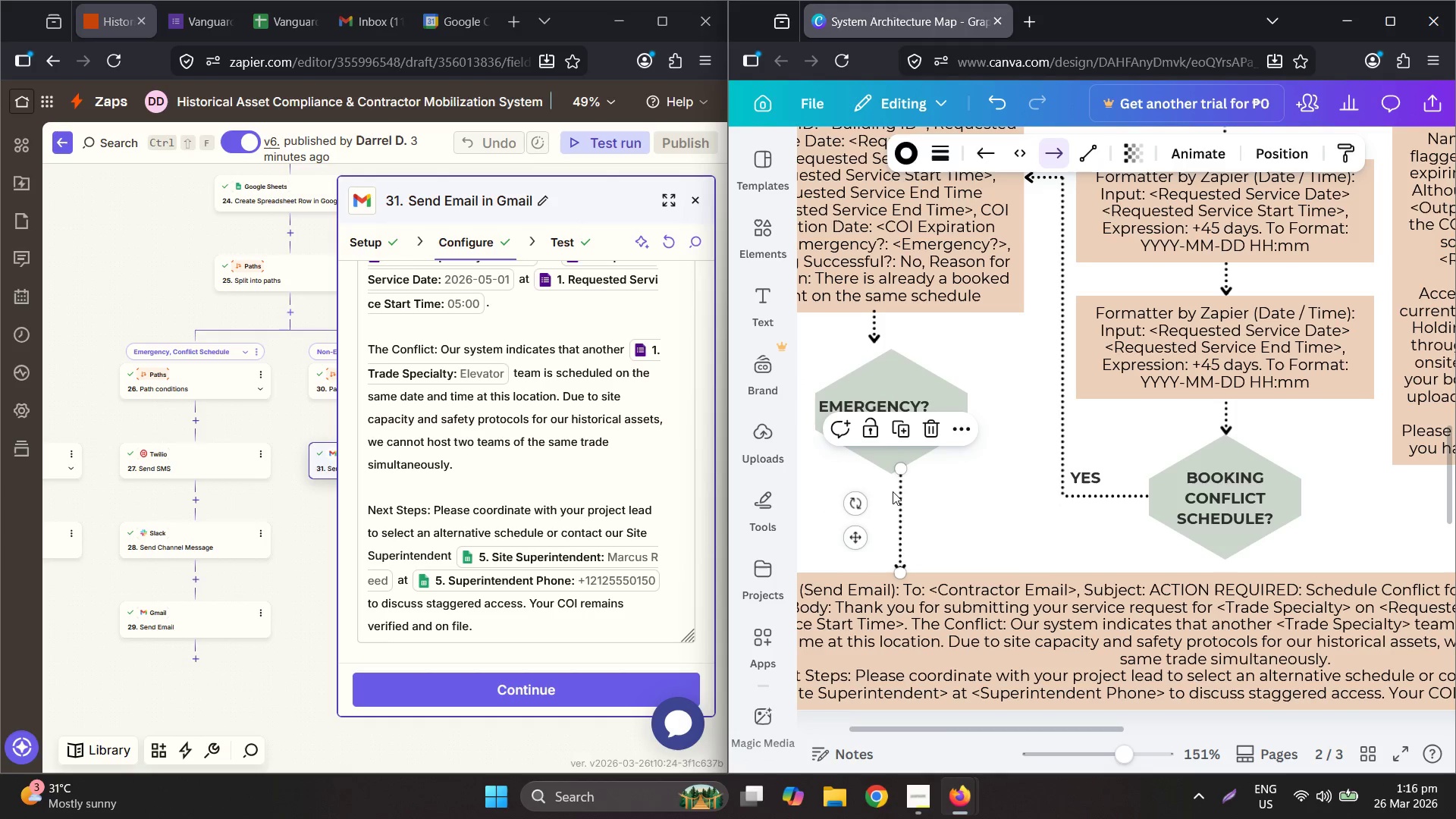 
key(Control+ControlLeft)
 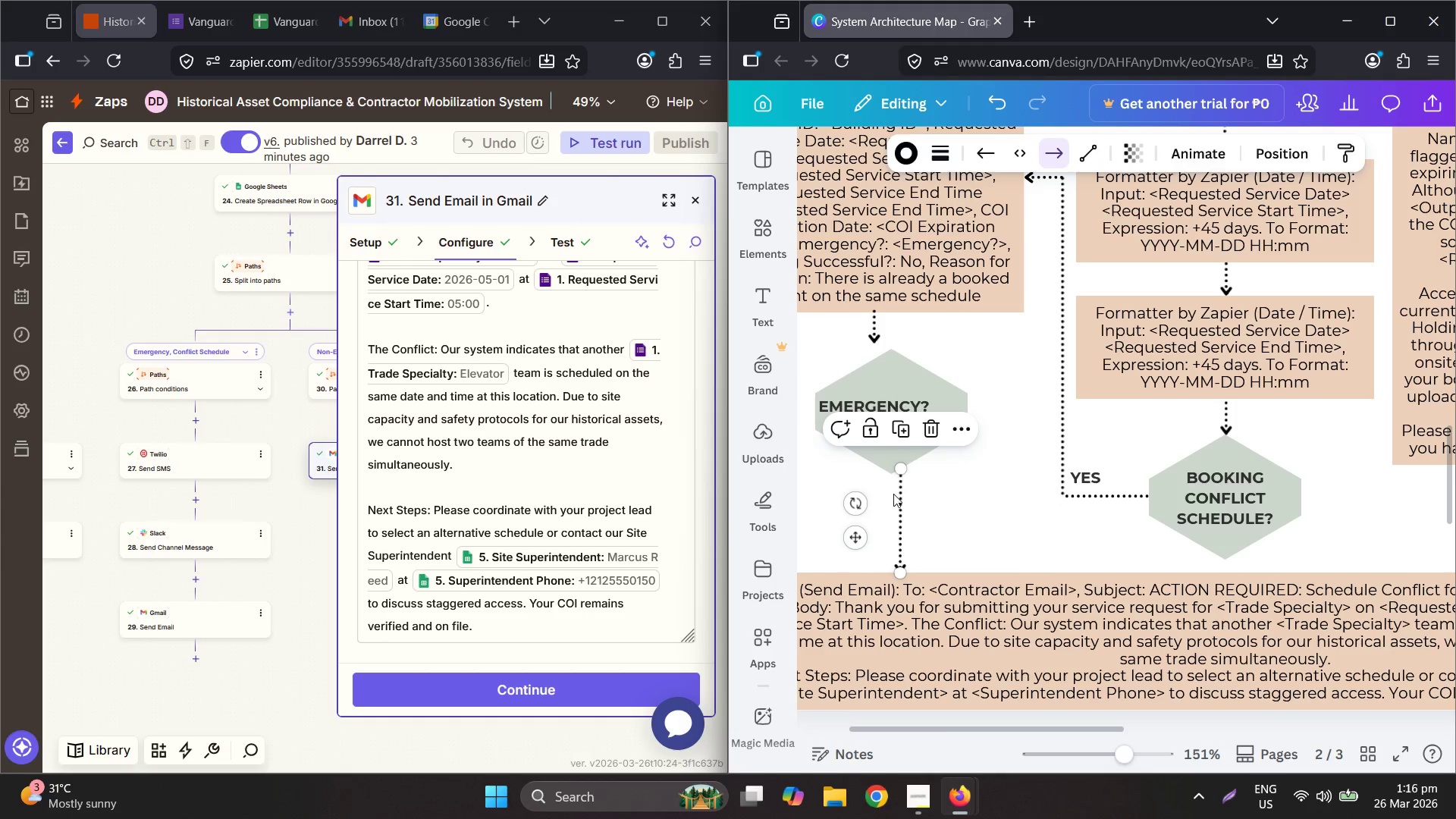 
key(Control+Z)
 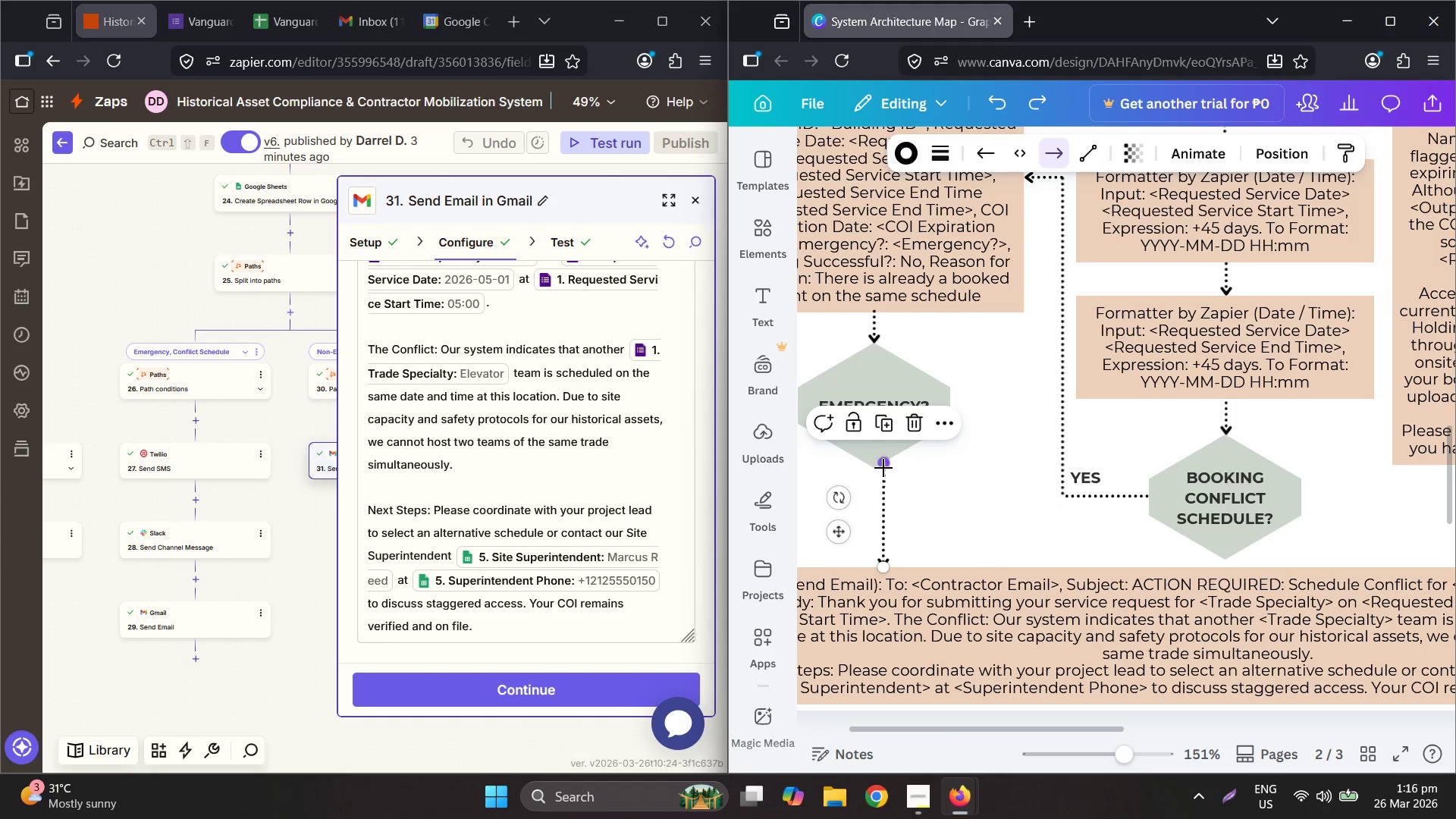 
left_click_drag(start_coordinate=[885, 465], to_coordinate=[878, 481])
 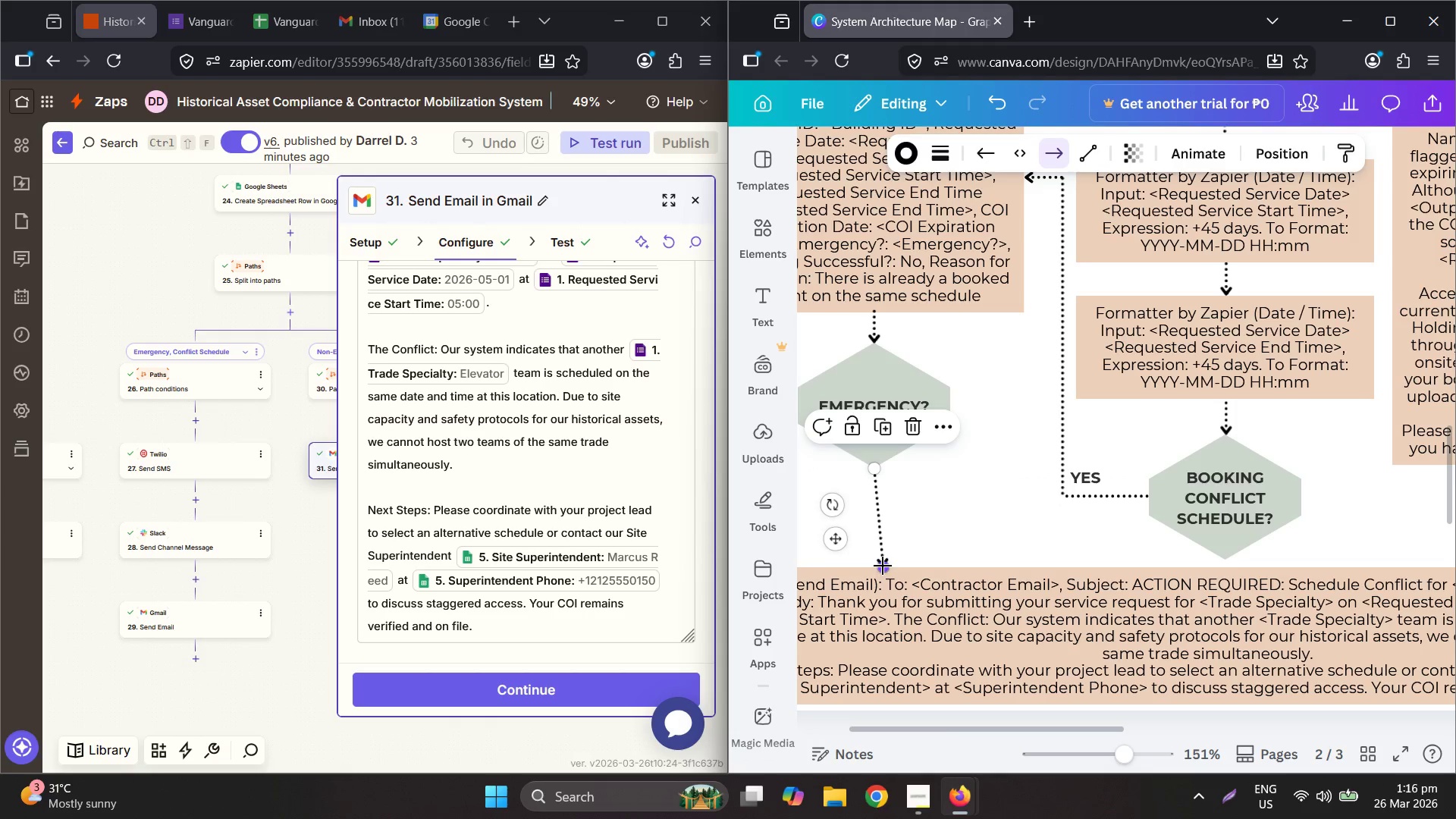 
left_click_drag(start_coordinate=[883, 566], to_coordinate=[874, 566])
 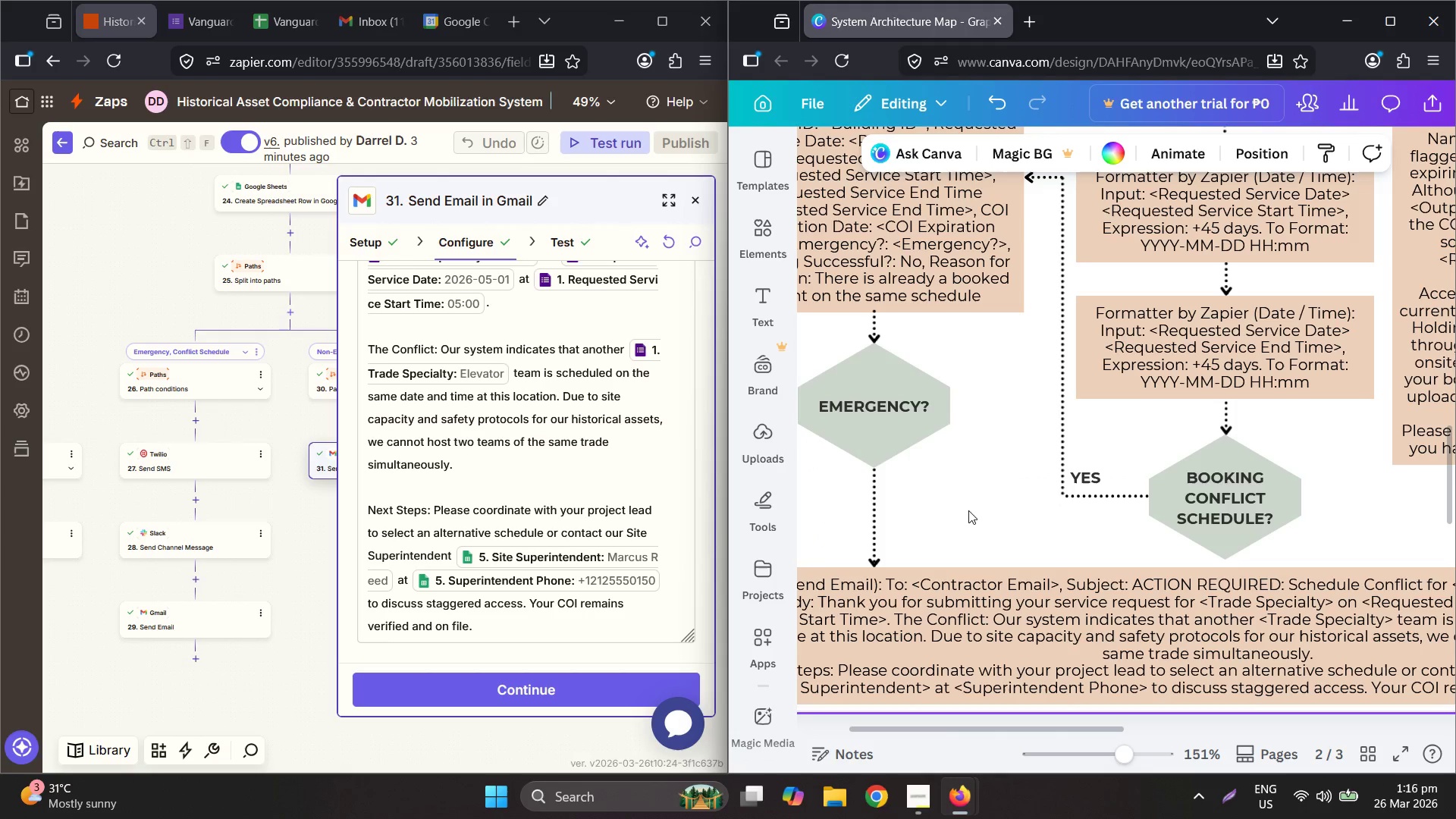 
hold_key(key=ControlLeft, duration=0.66)
scroll: coordinate [1002, 502], scroll_direction: down, amount: 3.0
 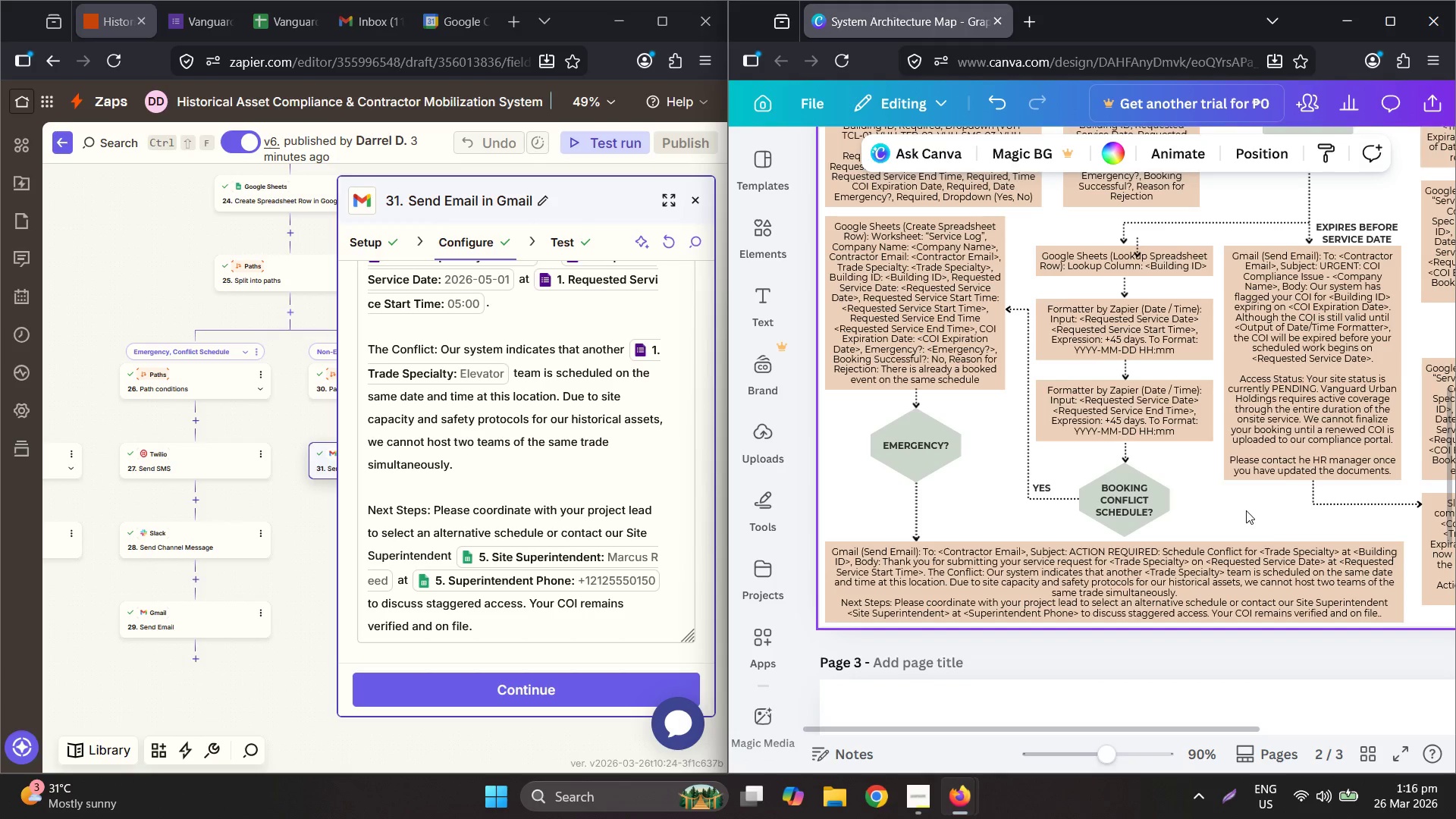 
left_click_drag(start_coordinate=[1123, 730], to_coordinate=[1113, 728])
 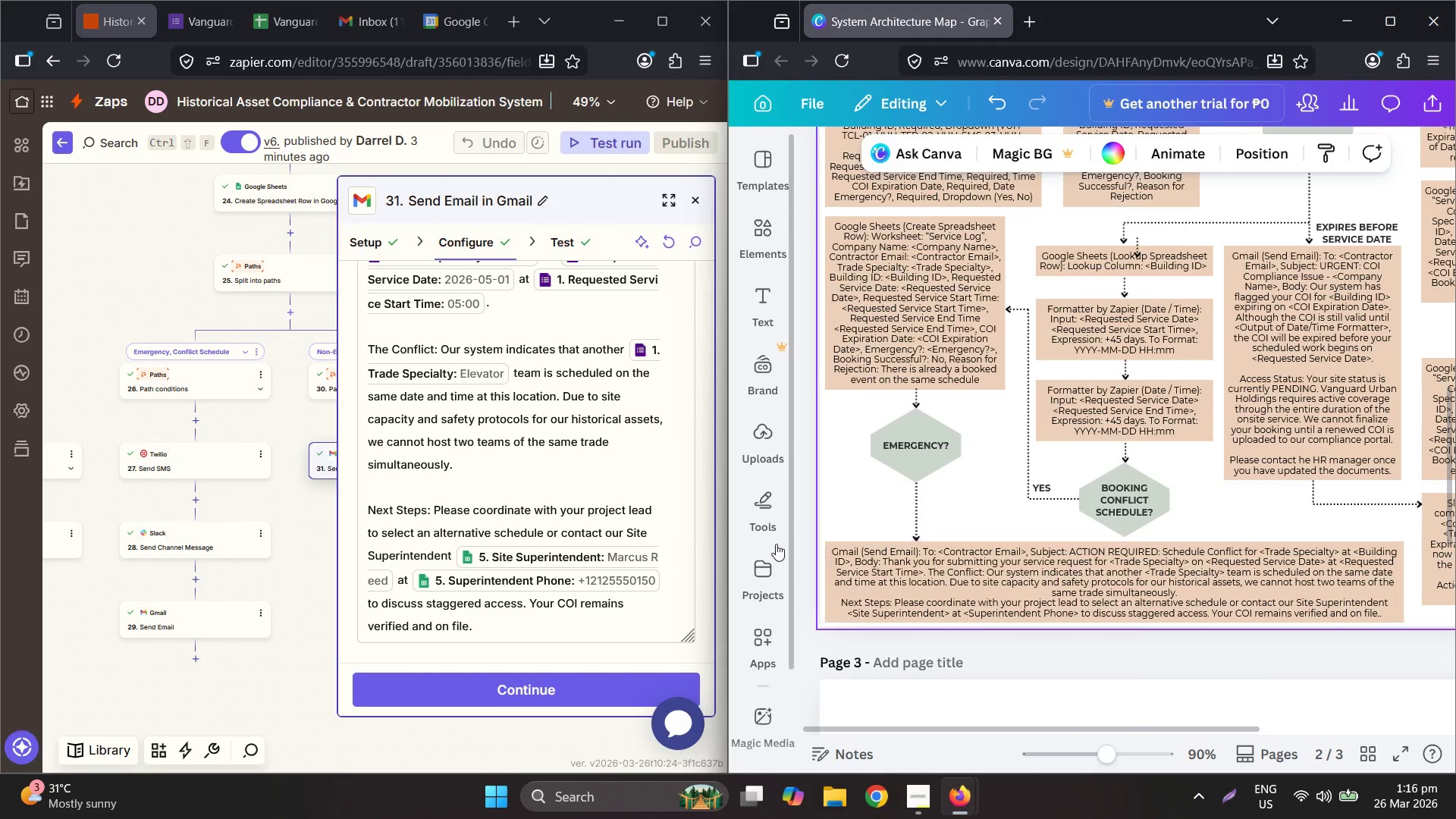 
hold_key(key=ControlLeft, duration=0.31)
 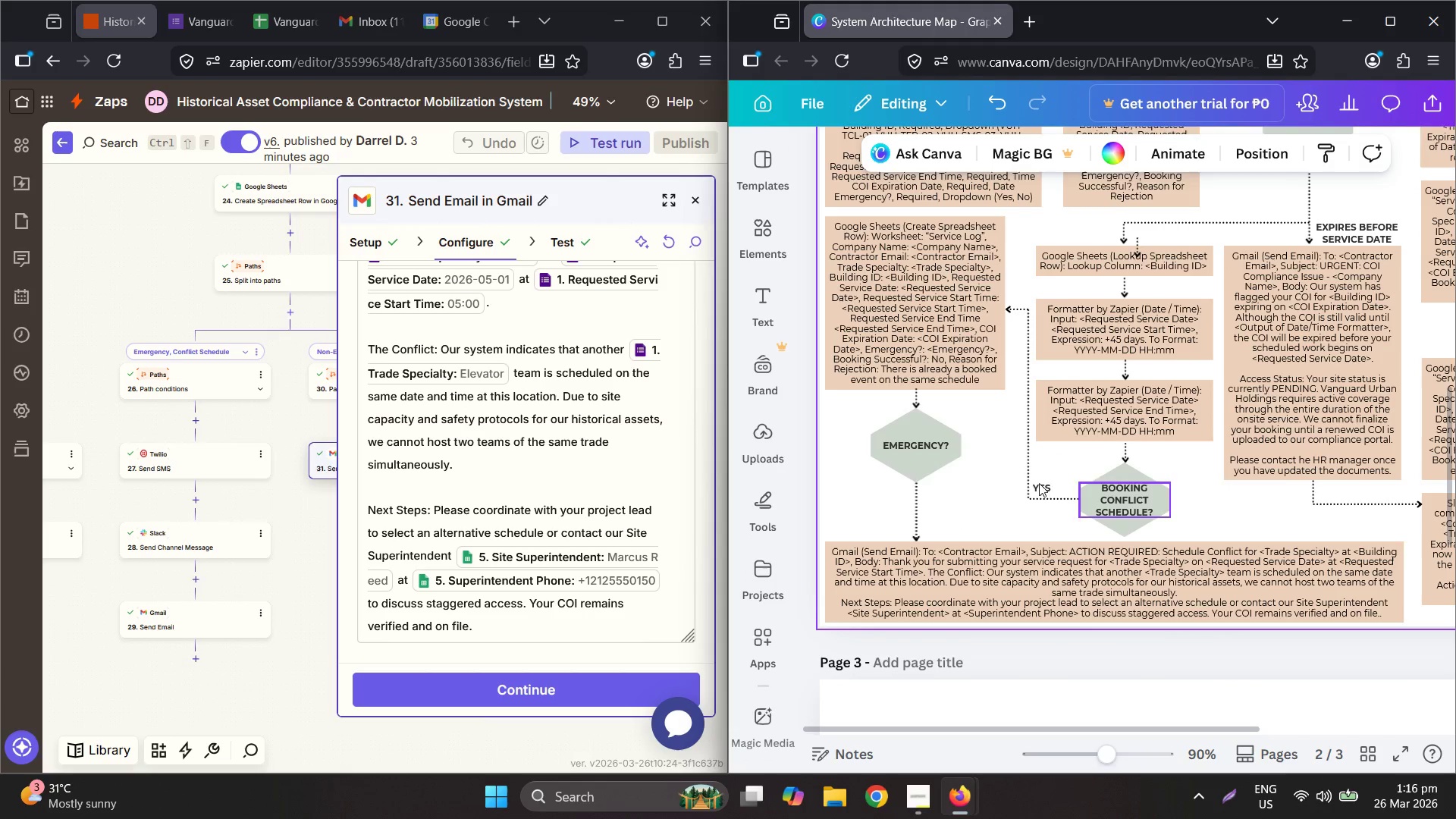 
hold_key(key=ControlLeft, duration=0.56)
scroll: coordinate [933, 476], scroll_direction: up, amount: 3.0
 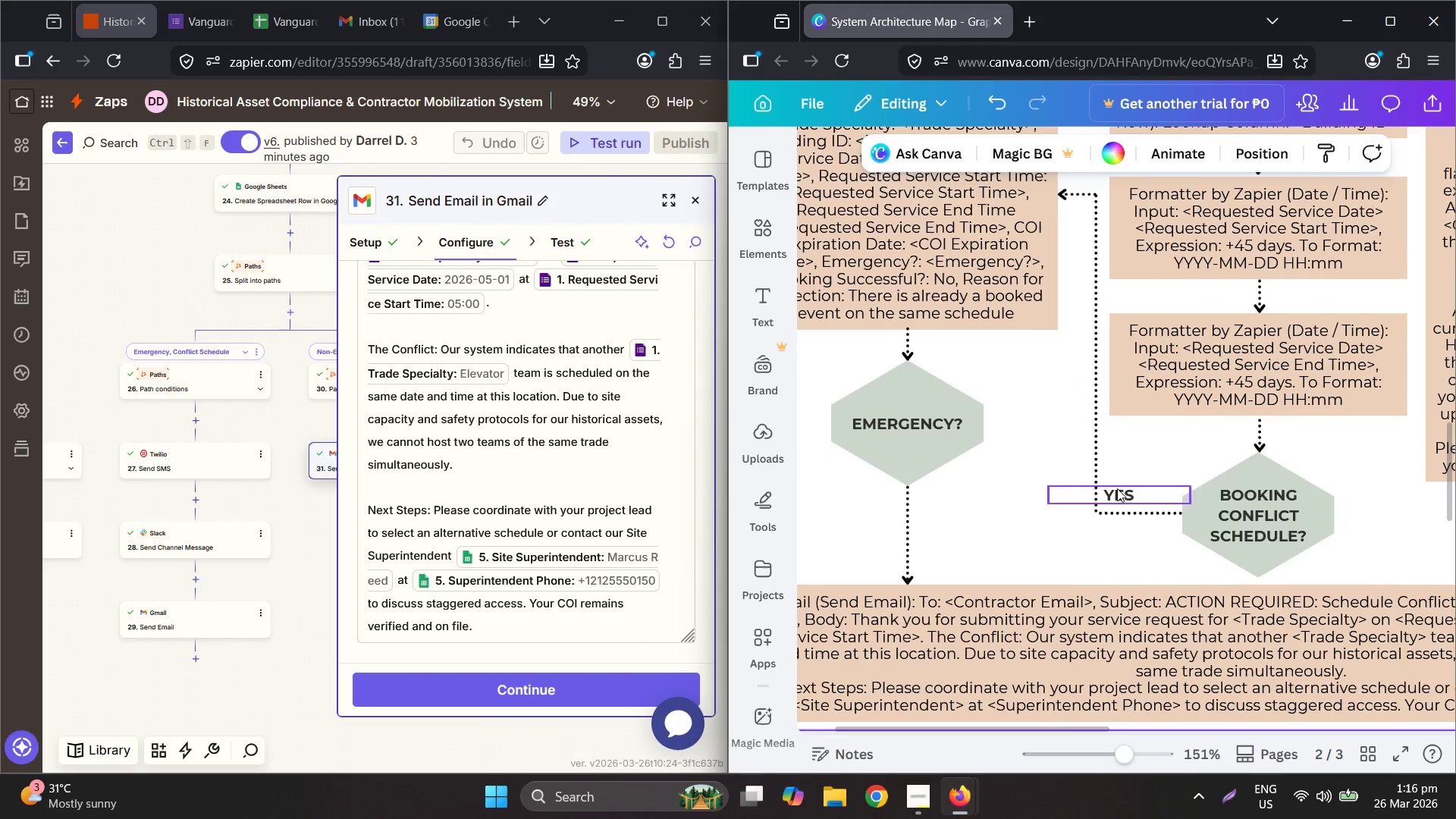 
left_click([1121, 490])
 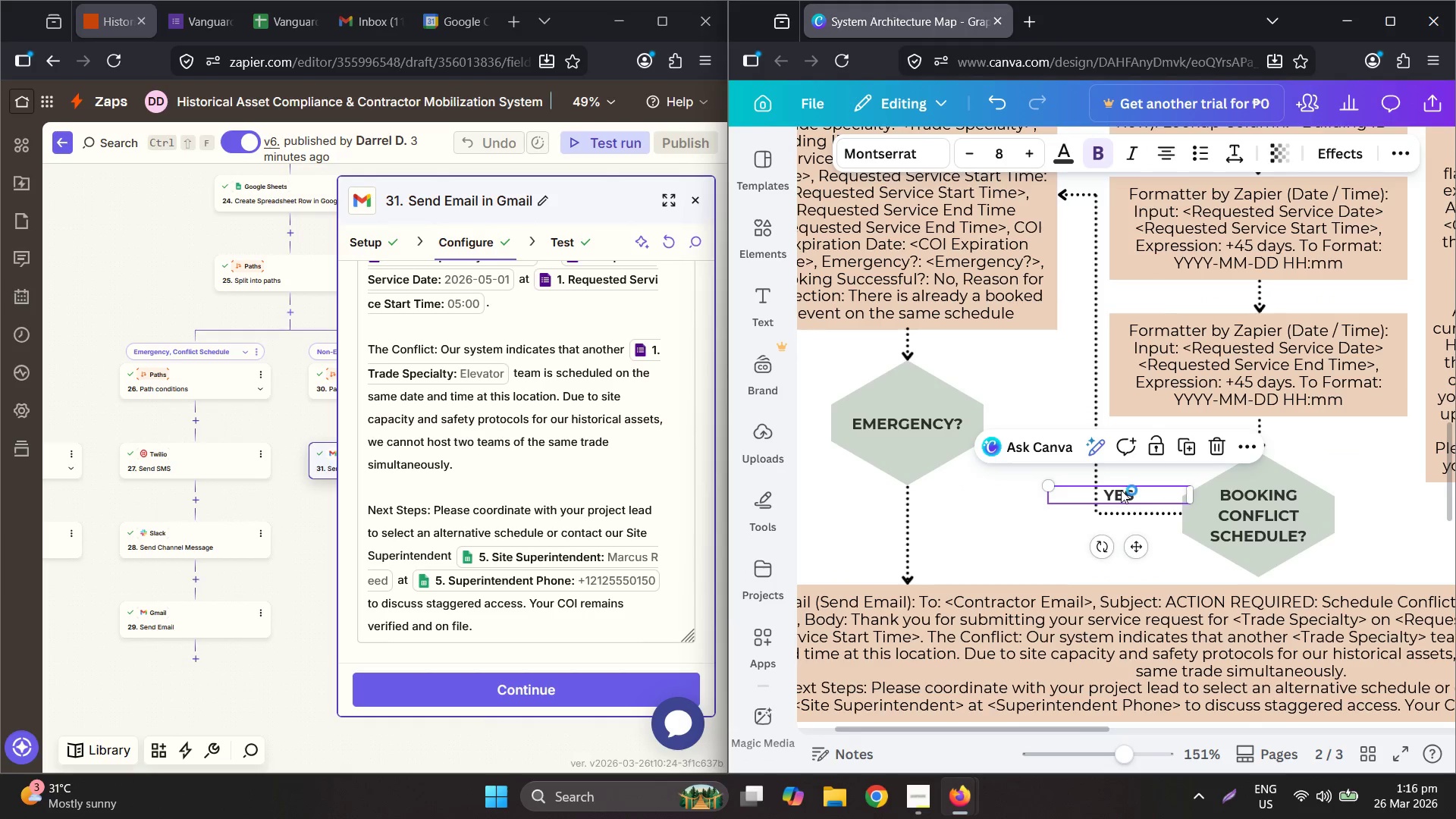 
key(Control+C)
 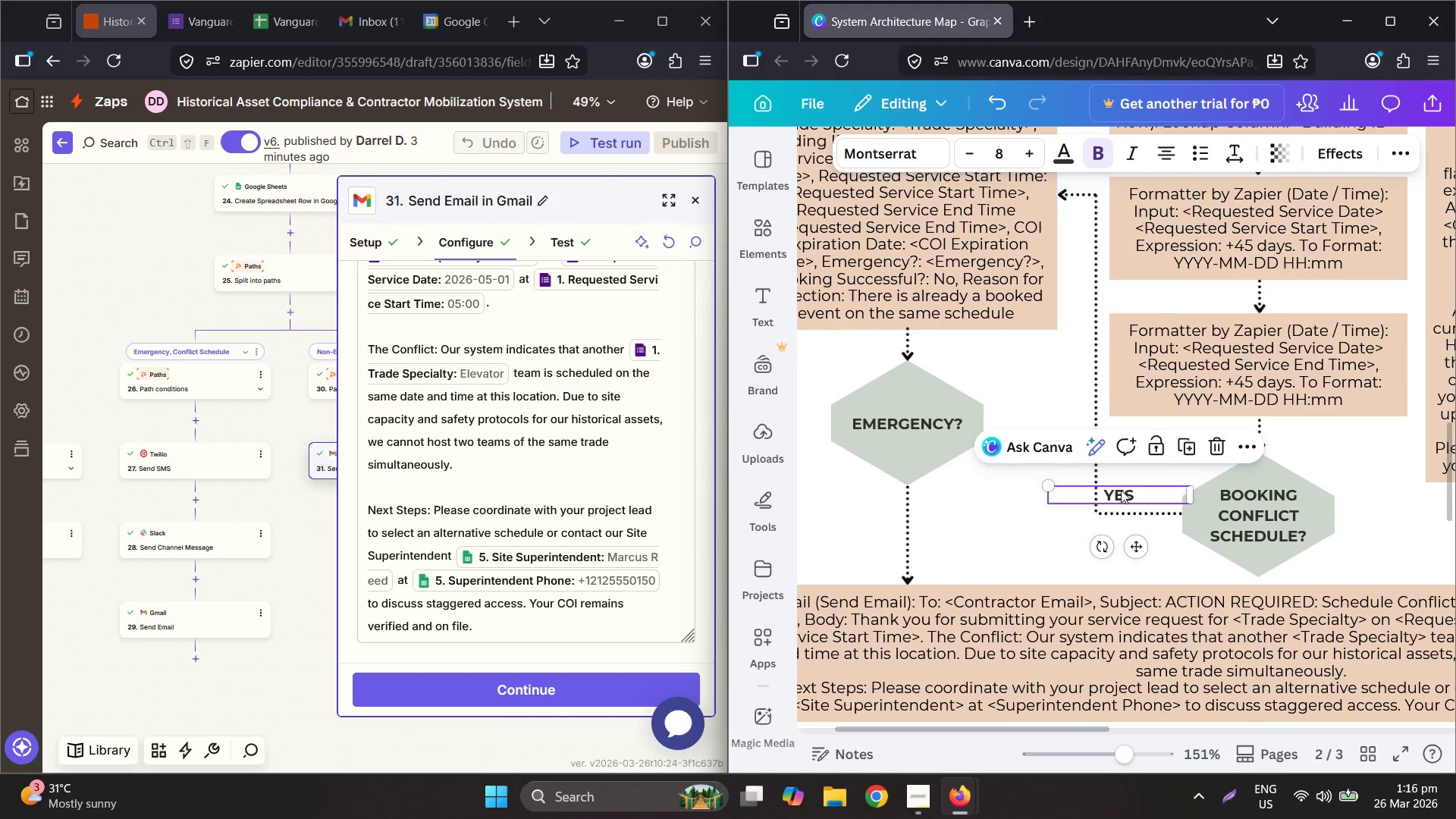 
key(Control+V)
 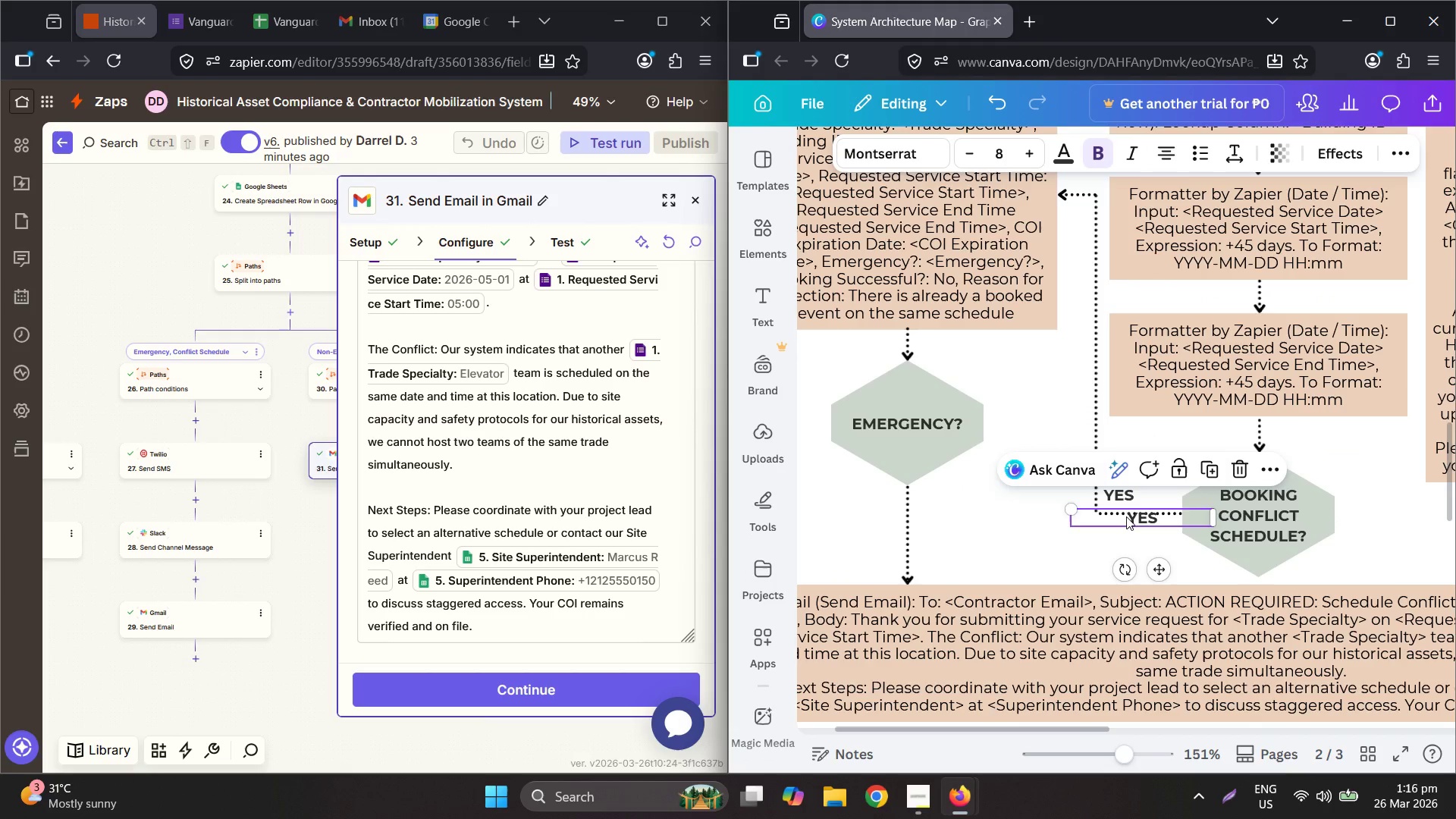 
left_click_drag(start_coordinate=[1126, 516], to_coordinate=[919, 492])
 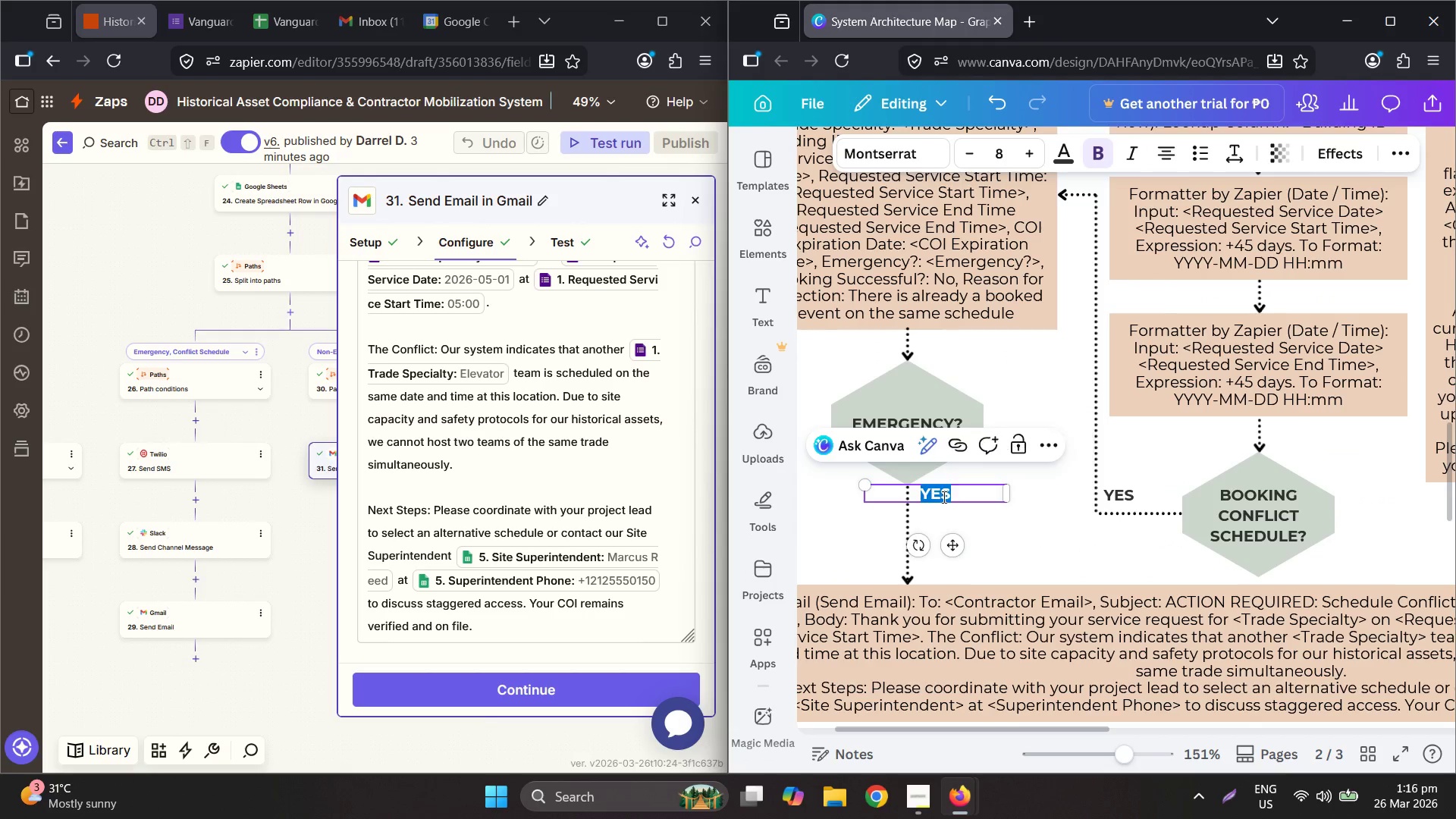 
double_click([943, 497])
 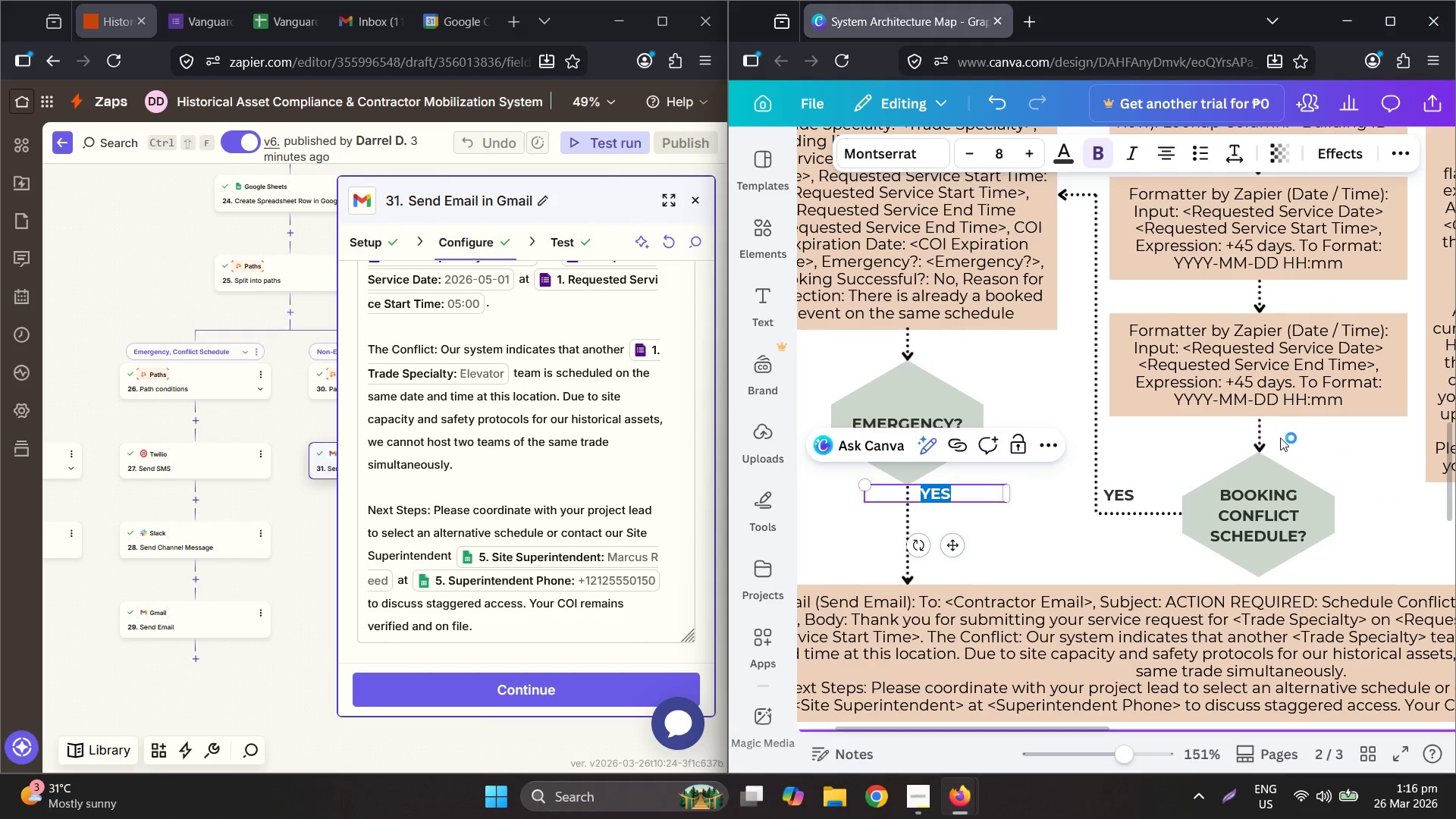 
type(No)
 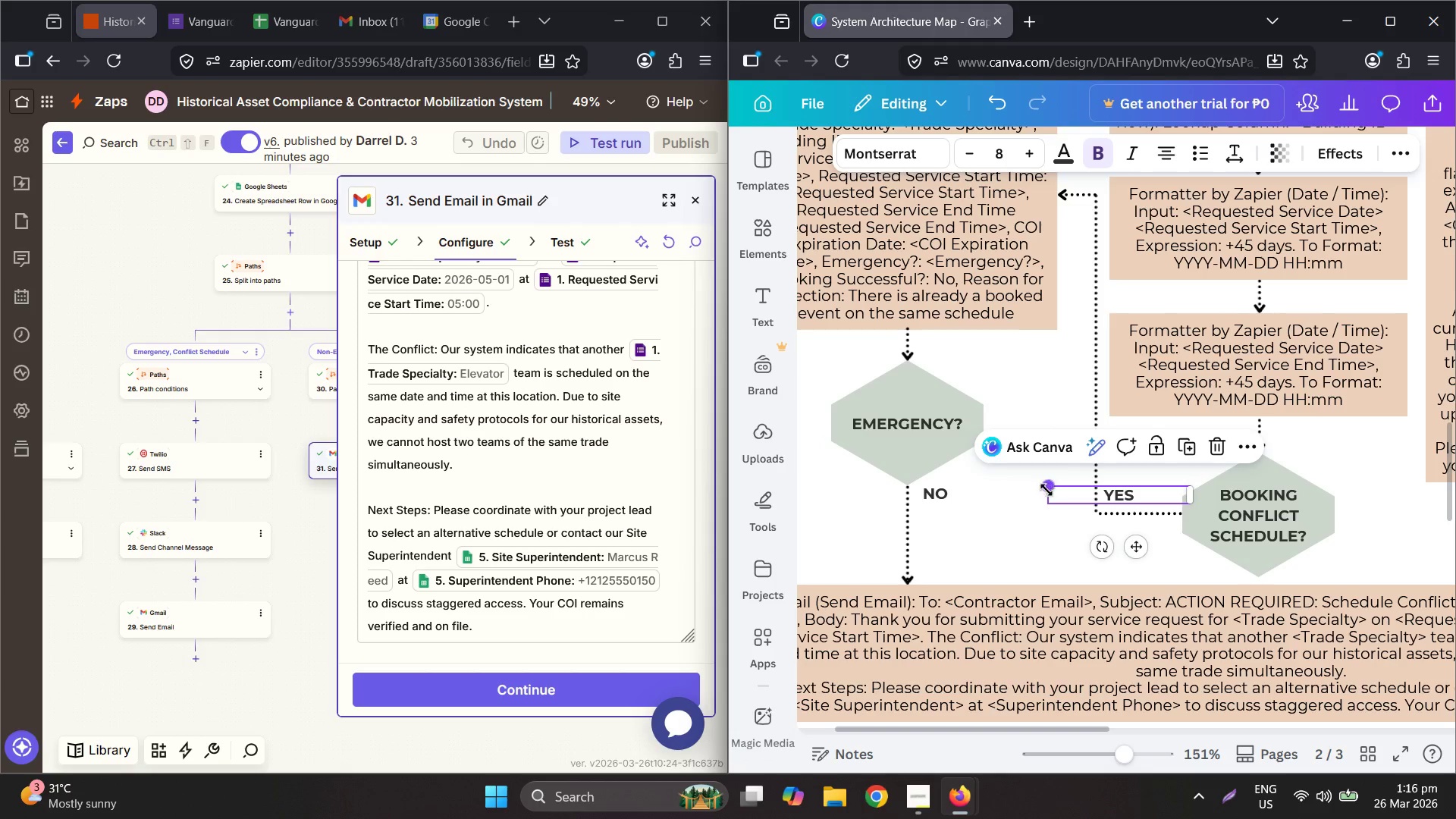 
left_click_drag(start_coordinate=[976, 492], to_coordinate=[925, 488])
 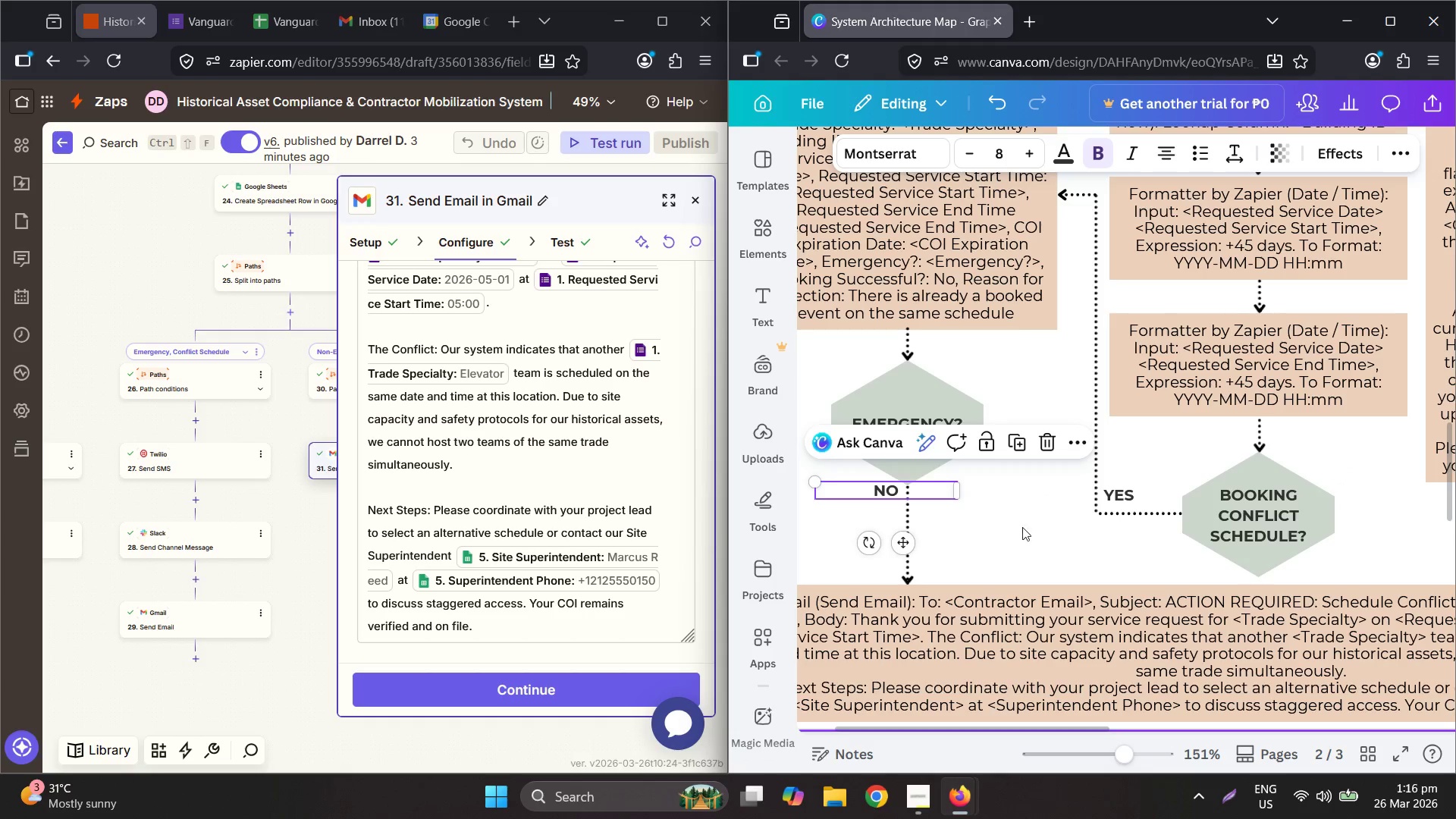 
left_click_drag(start_coordinate=[1029, 529], to_coordinate=[1033, 522])
 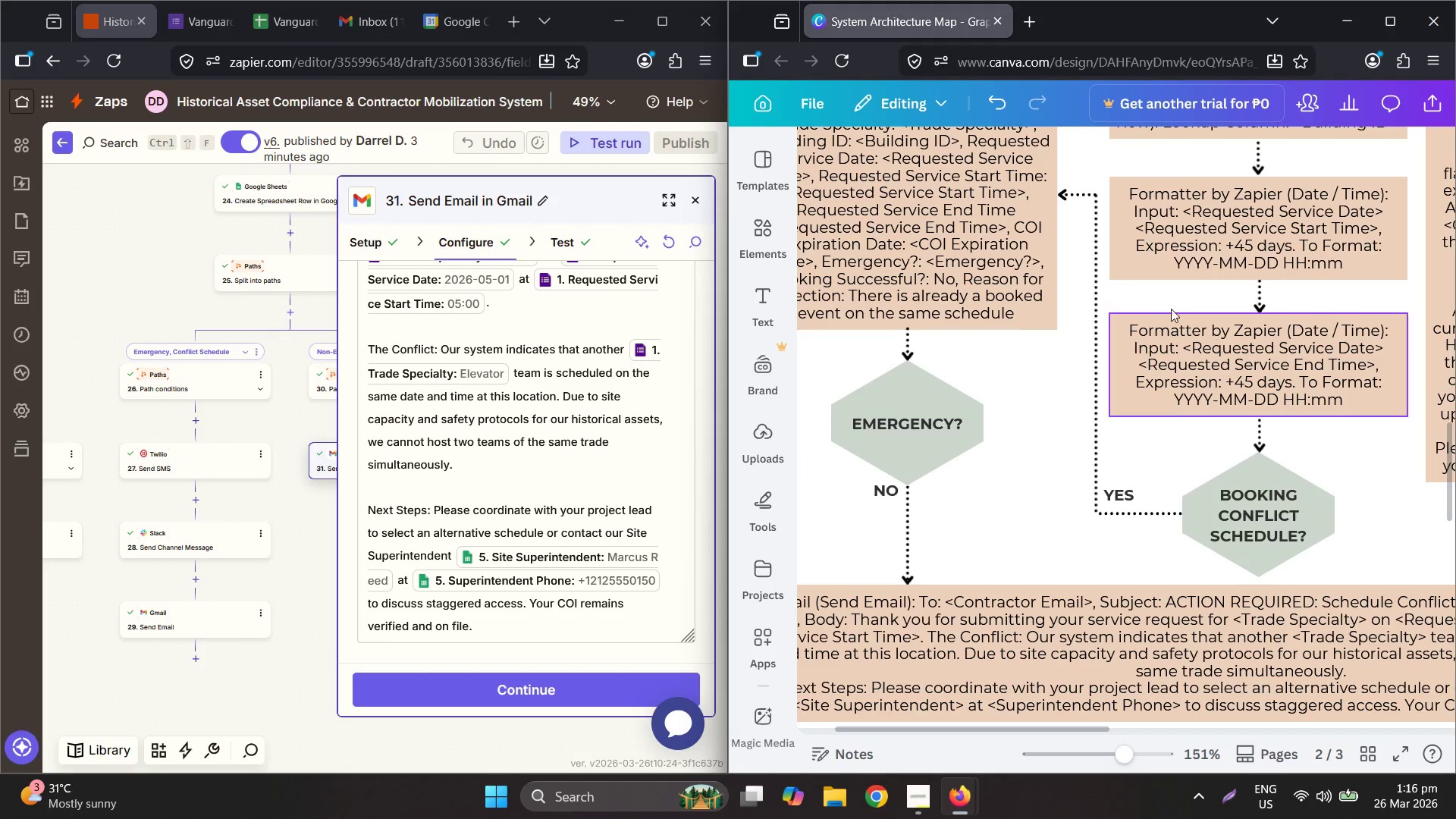 
key(Control+C)
 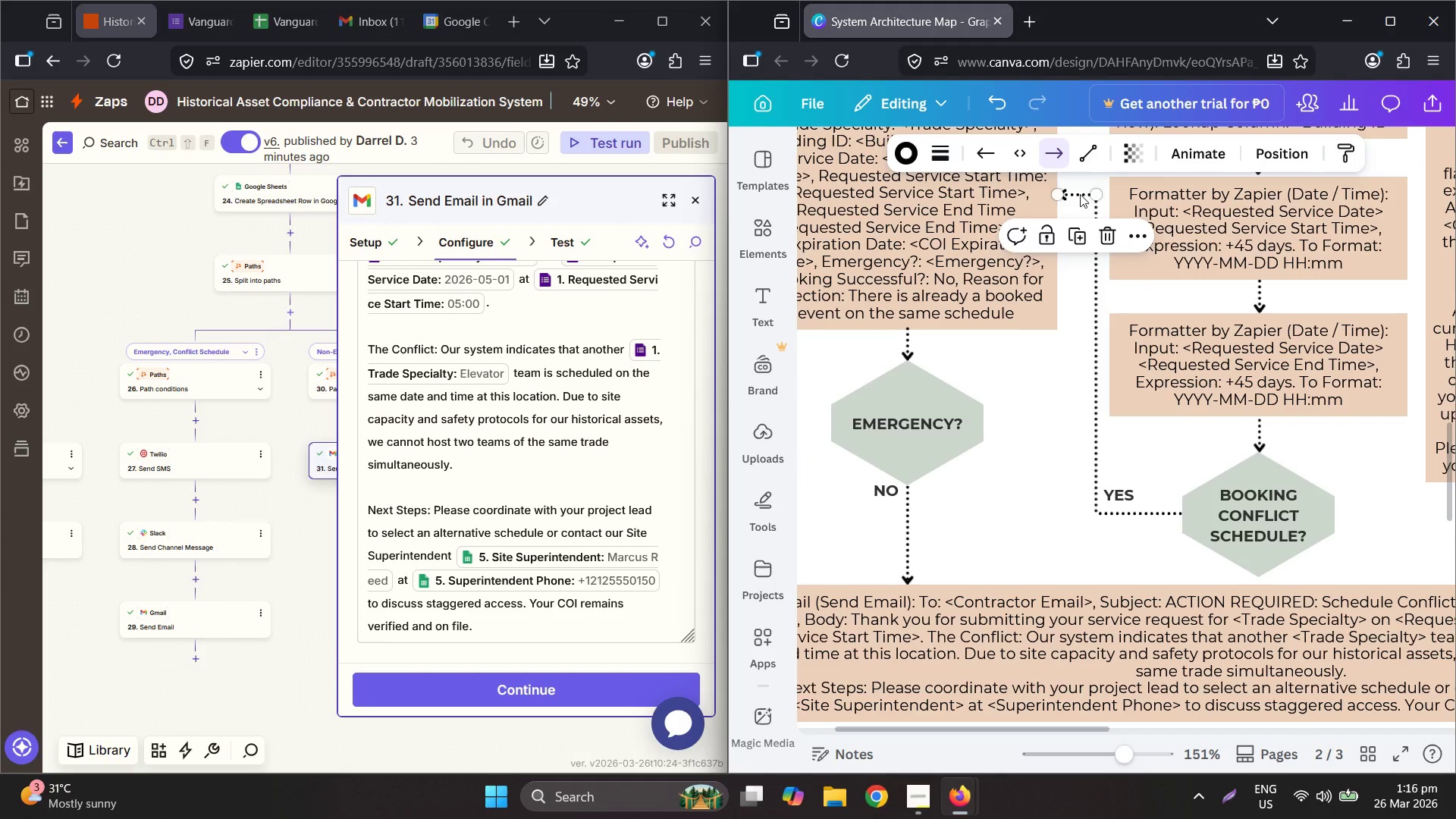 
key(Control+V)
 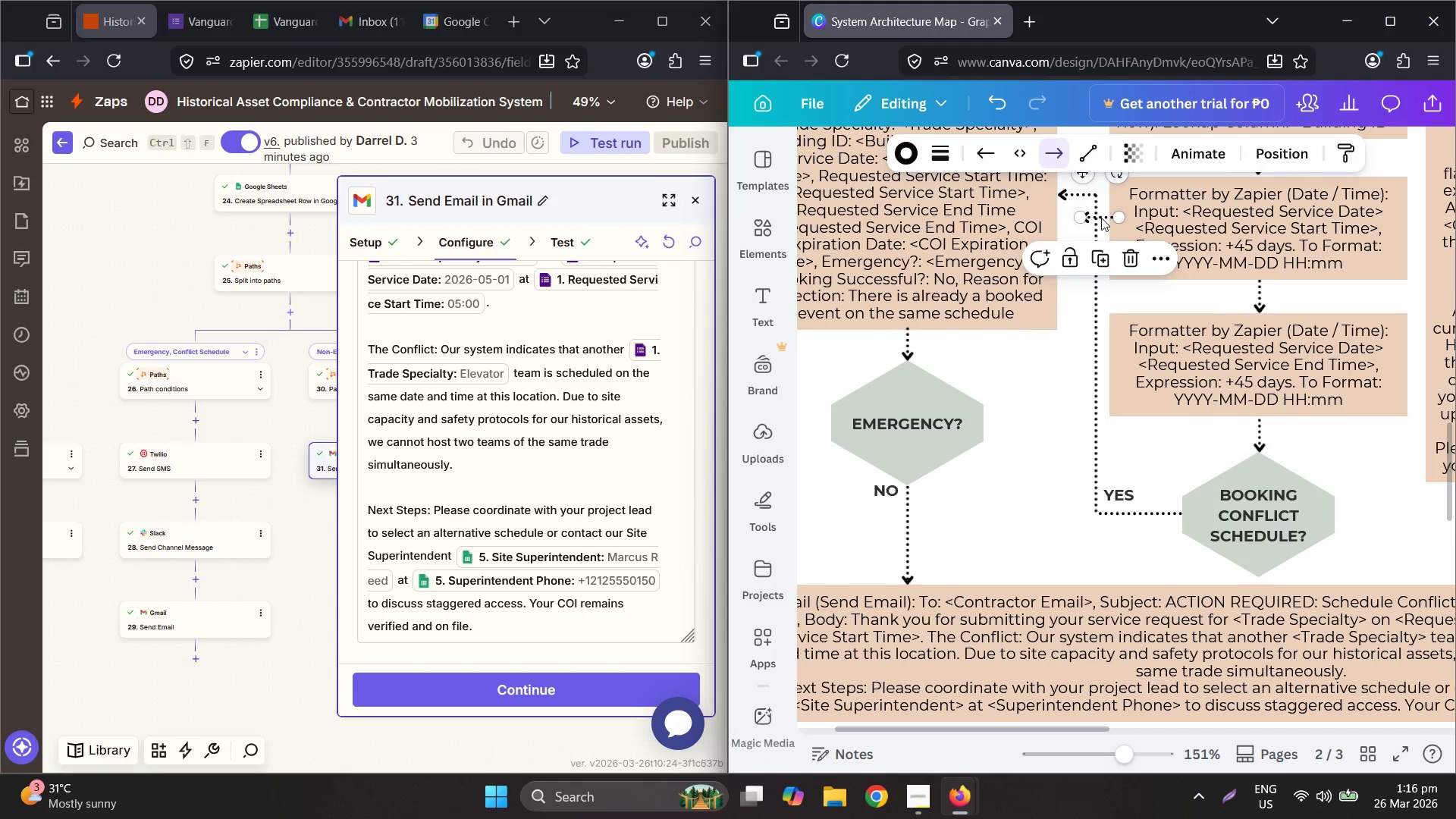 
left_click_drag(start_coordinate=[1101, 218], to_coordinate=[992, 474])
 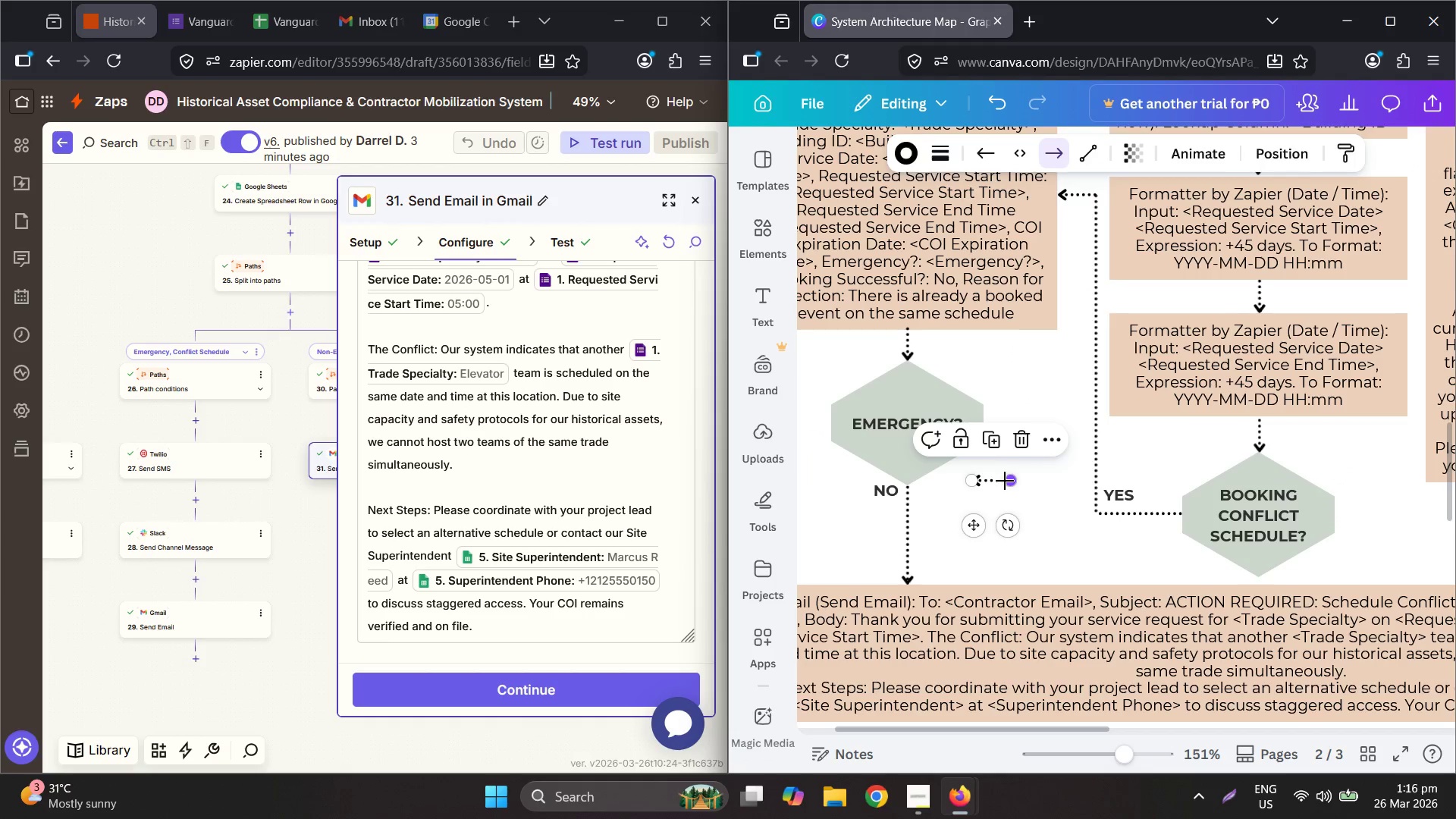 
left_click_drag(start_coordinate=[1006, 481], to_coordinate=[983, 416])
 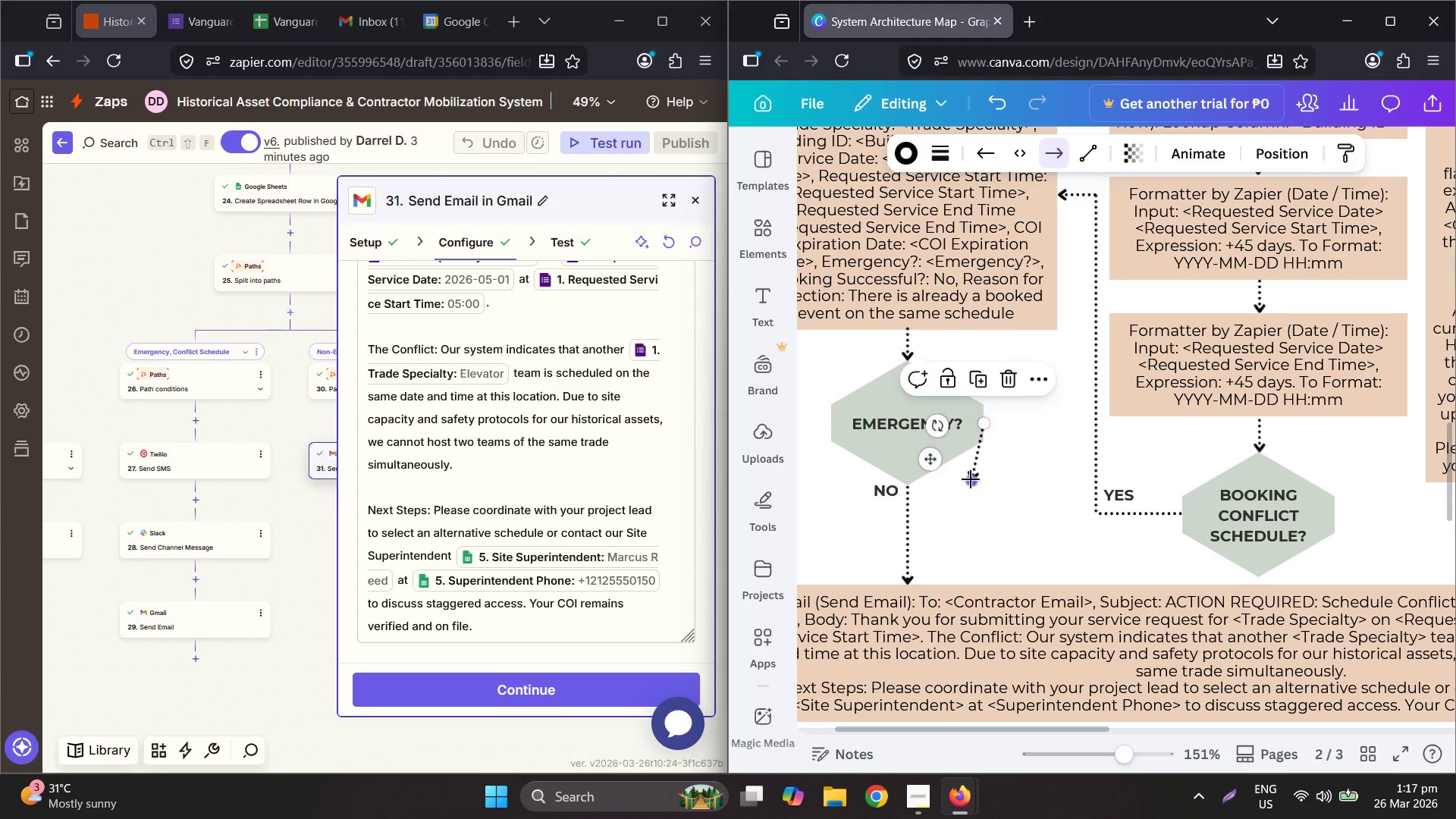 
left_click_drag(start_coordinate=[973, 479], to_coordinate=[1019, 425])
 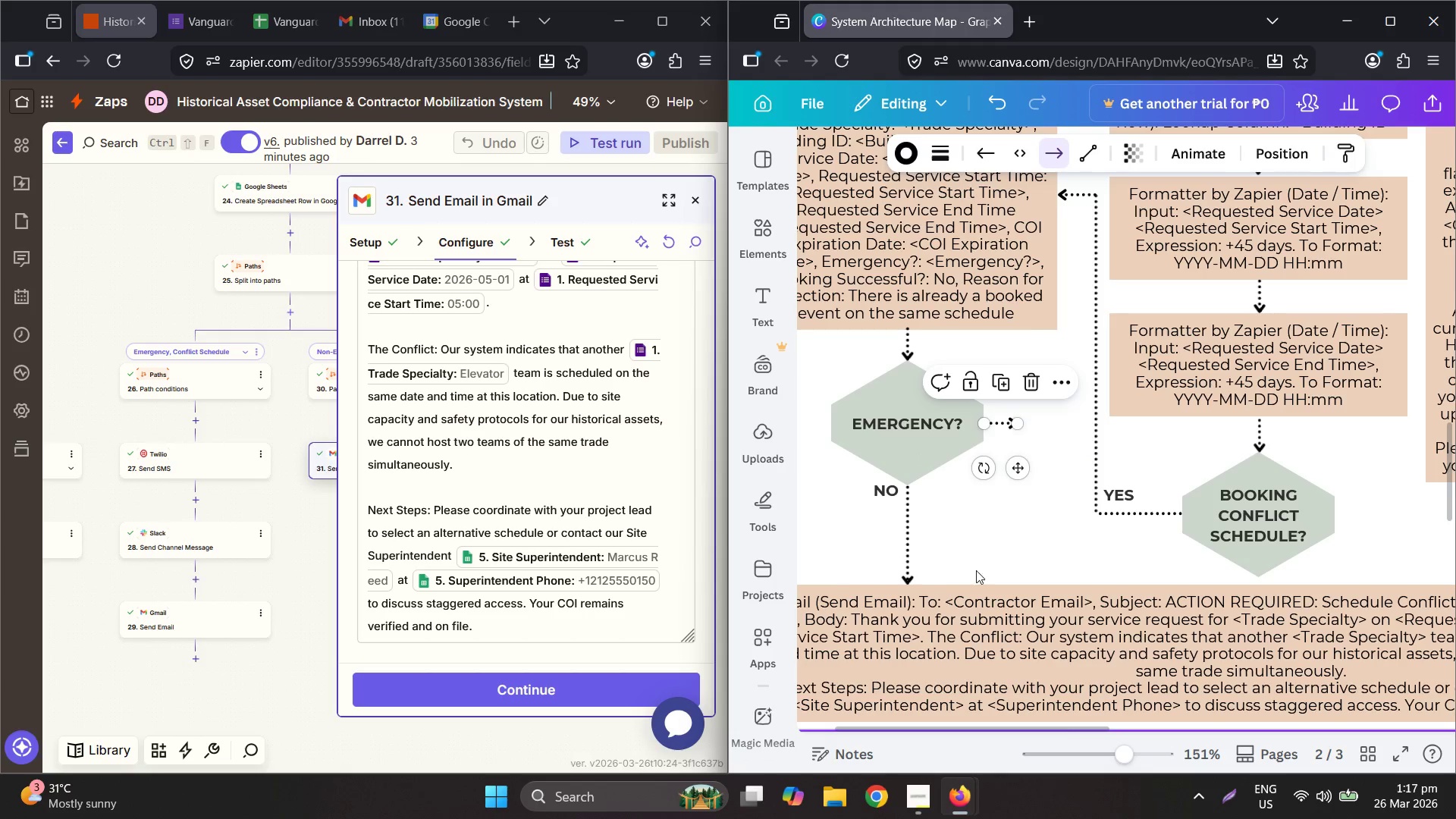 
hold_key(key=ControlLeft, duration=0.39)
scroll: coordinate [1204, 402], scroll_direction: up, amount: 18.0
 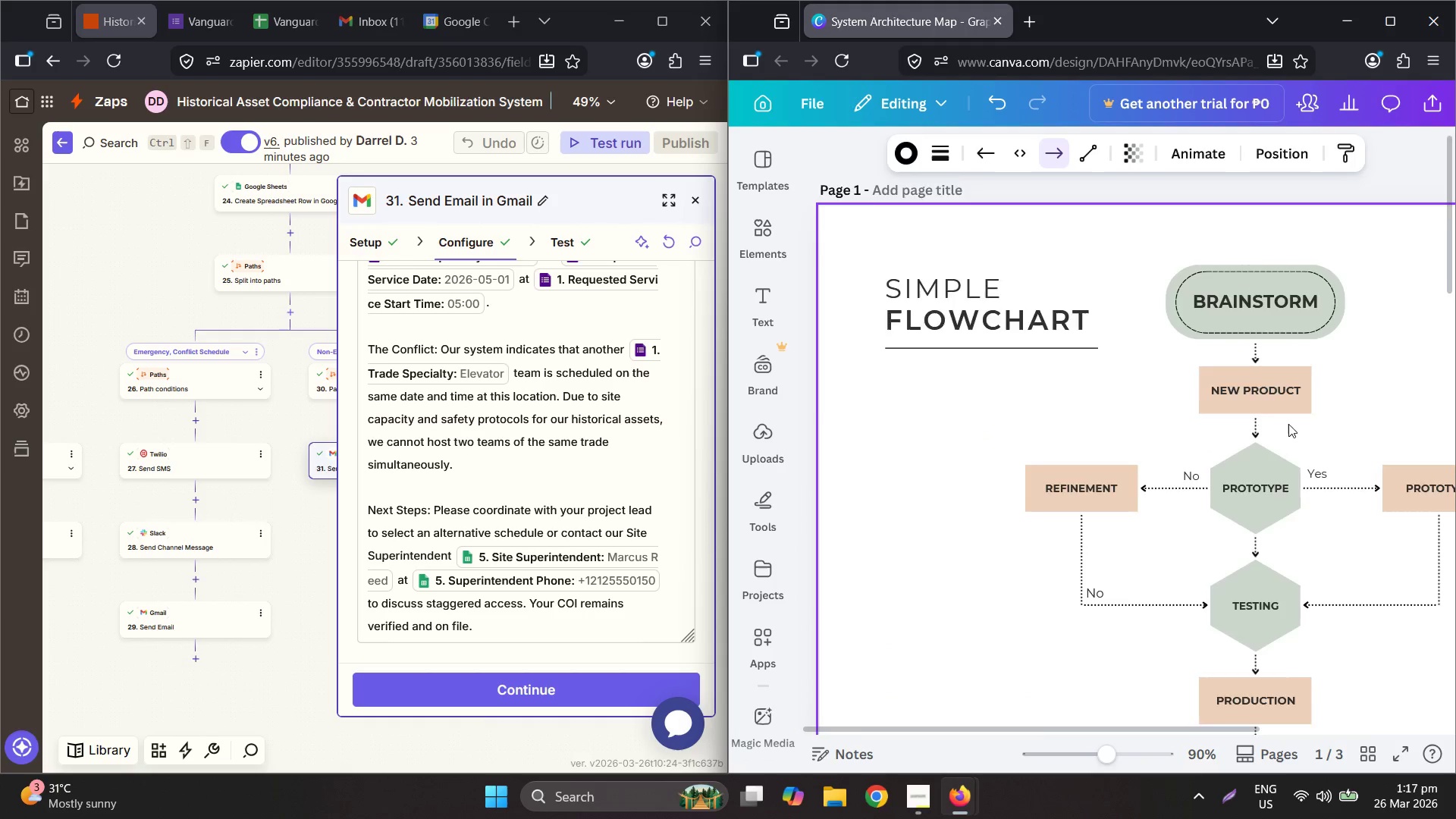 
scroll: coordinate [1288, 429], scroll_direction: down, amount: 11.0
 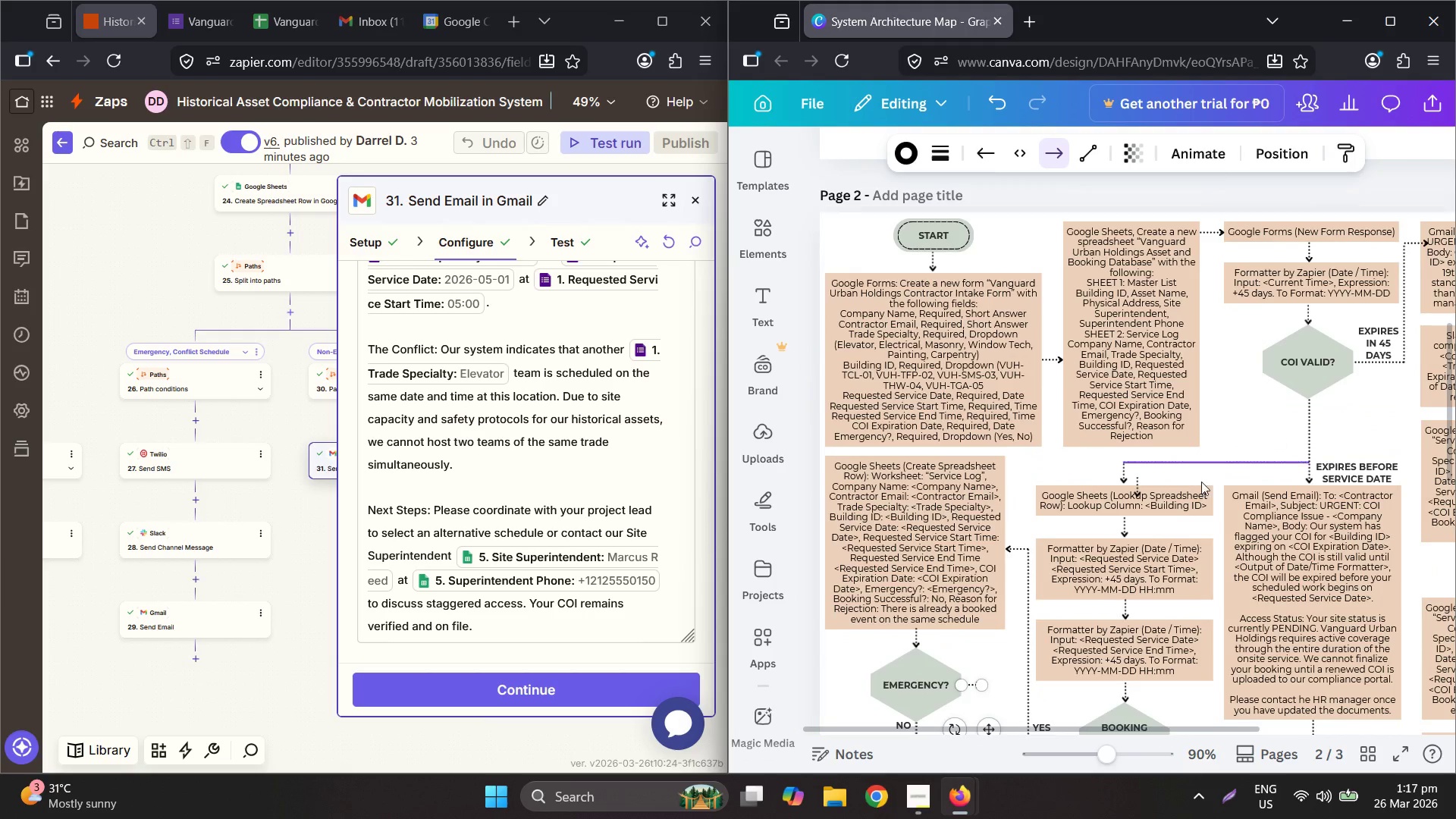 
hold_key(key=ControlLeft, duration=0.41)
scroll: coordinate [1054, 506], scroll_direction: down, amount: 4.0
 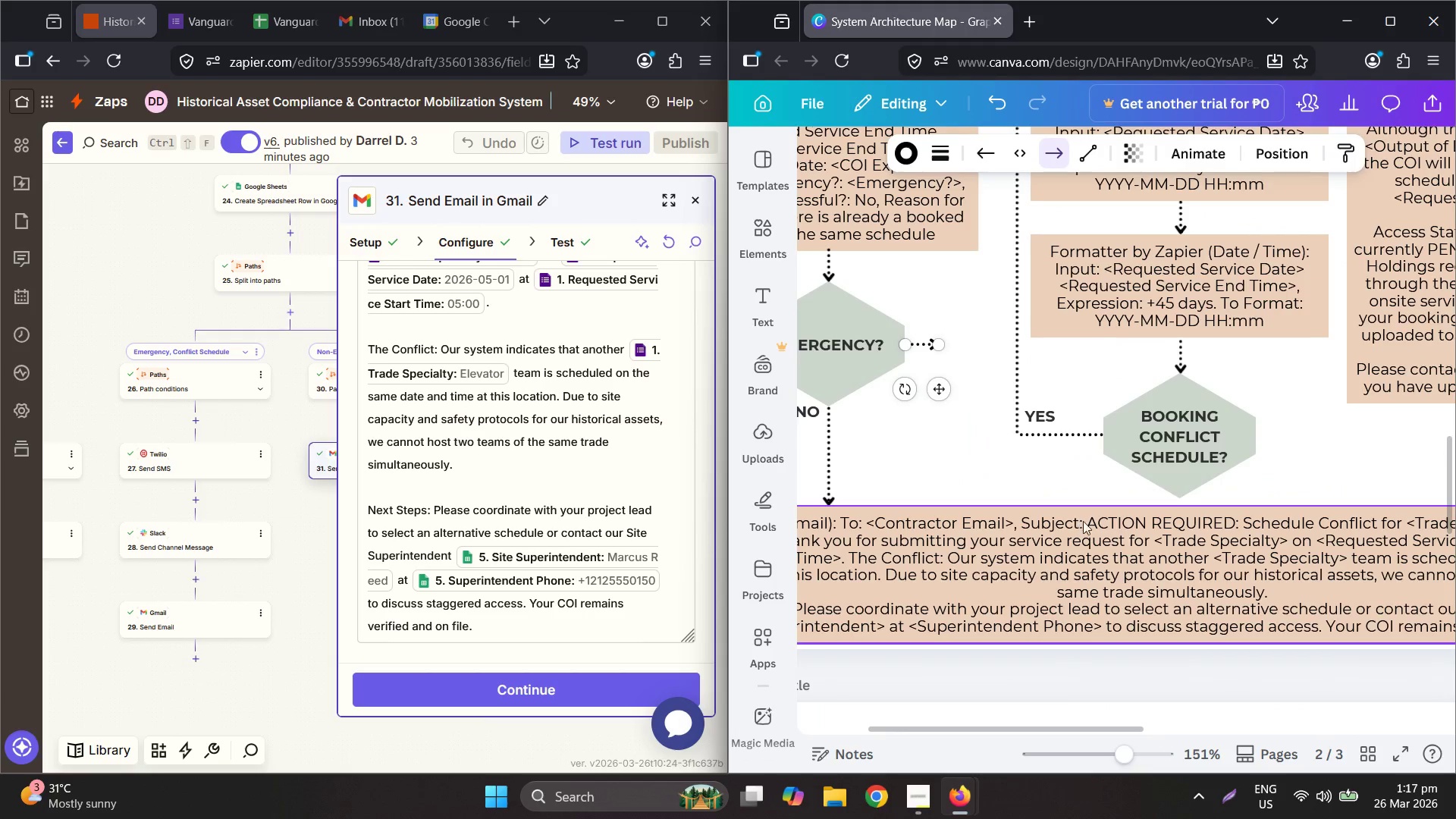 
left_click_drag(start_coordinate=[965, 416], to_coordinate=[857, 421])
 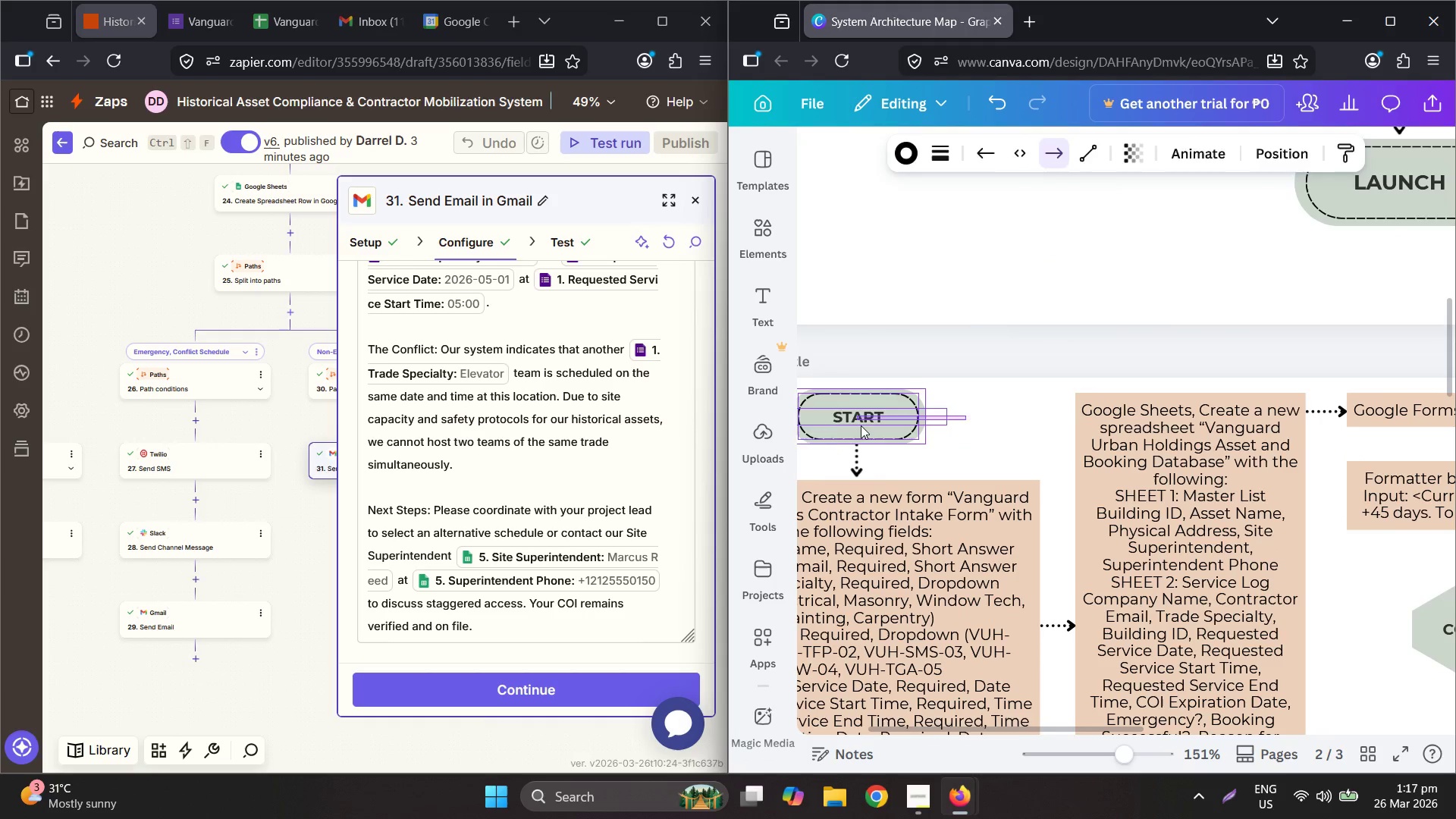 
scroll: coordinate [1039, 381], scroll_direction: up, amount: 13.0
 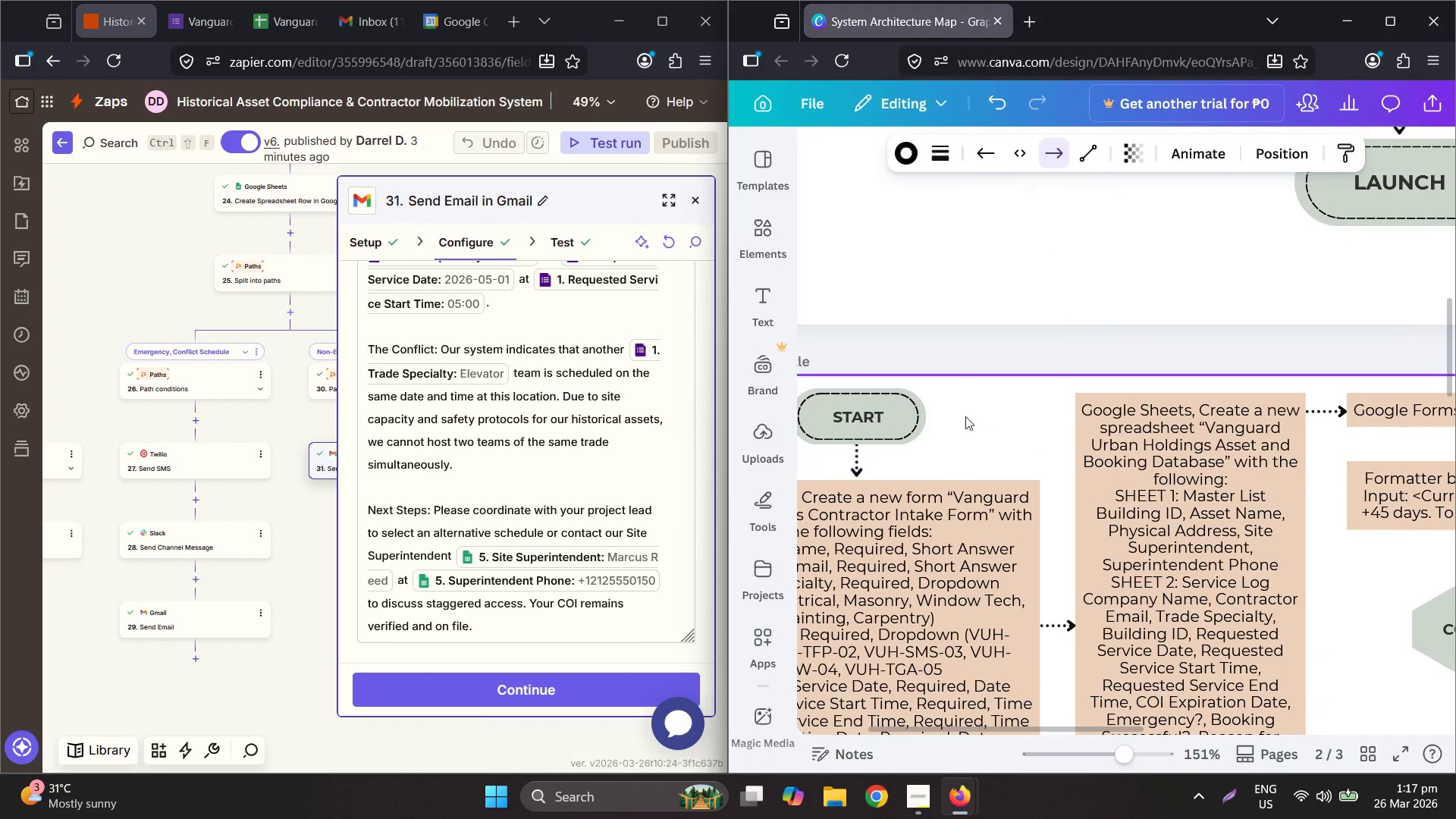 
key(Control+ControlLeft)
 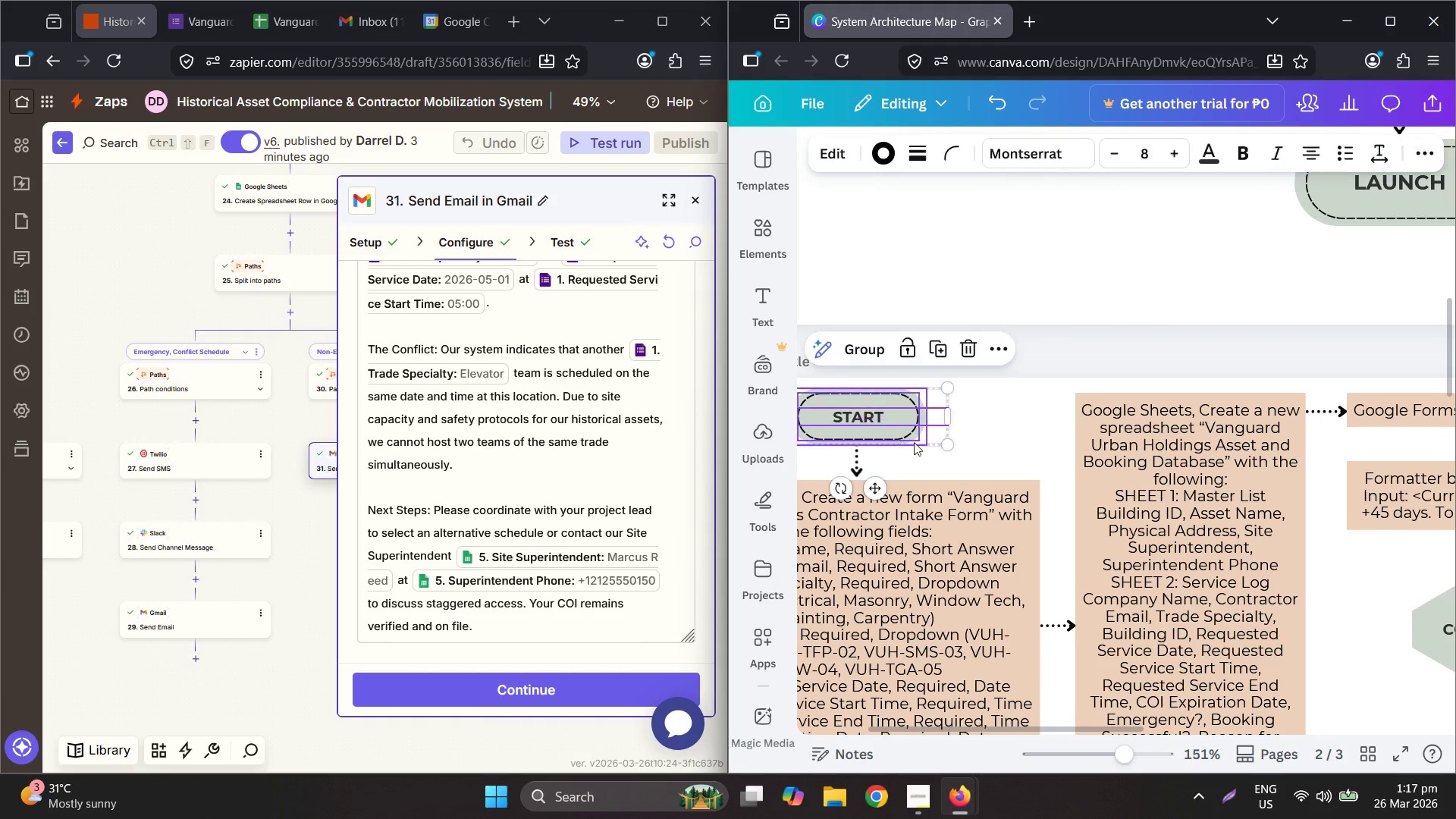 
key(Control+C)
 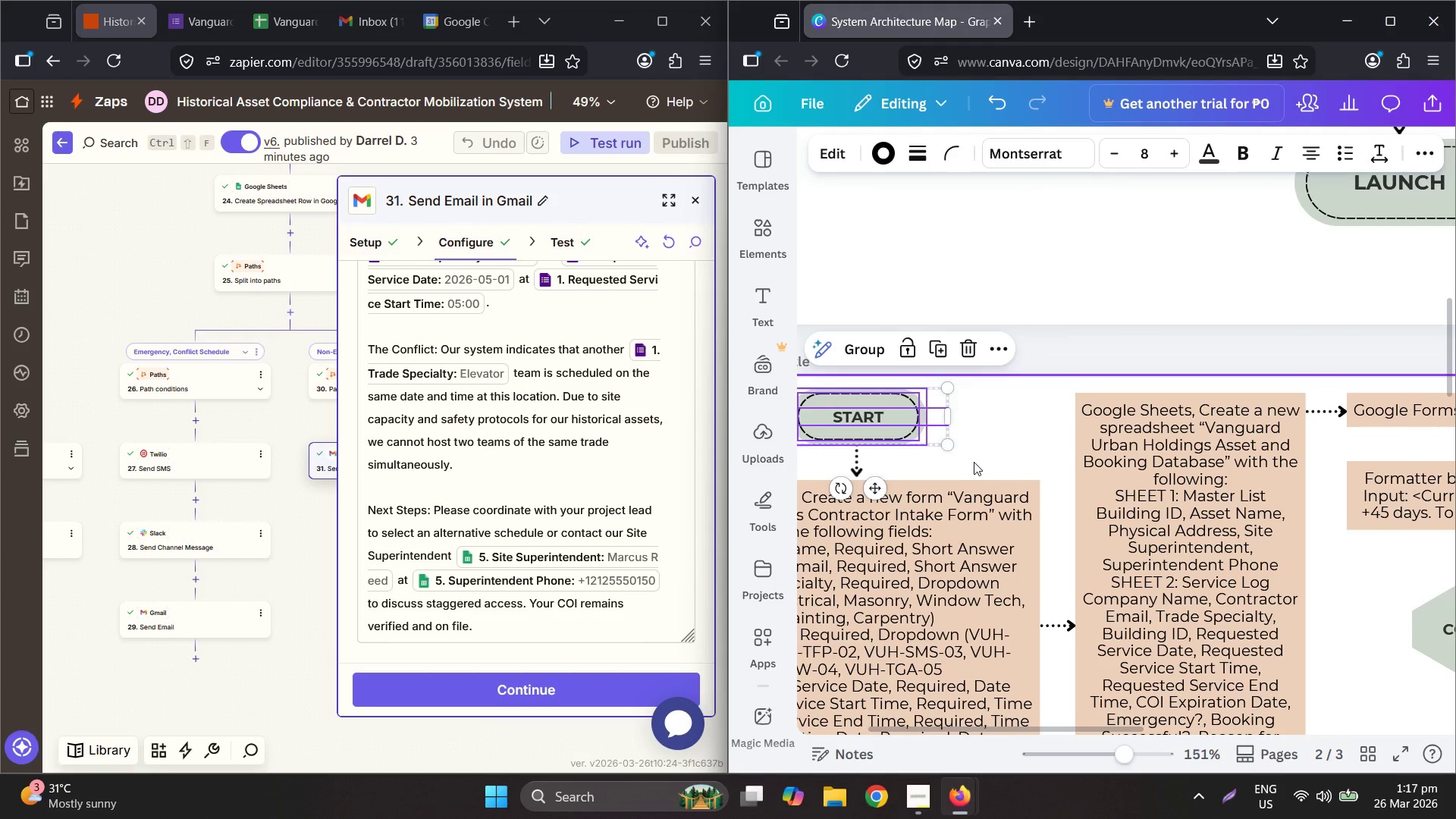 
key(Control+ControlLeft)
 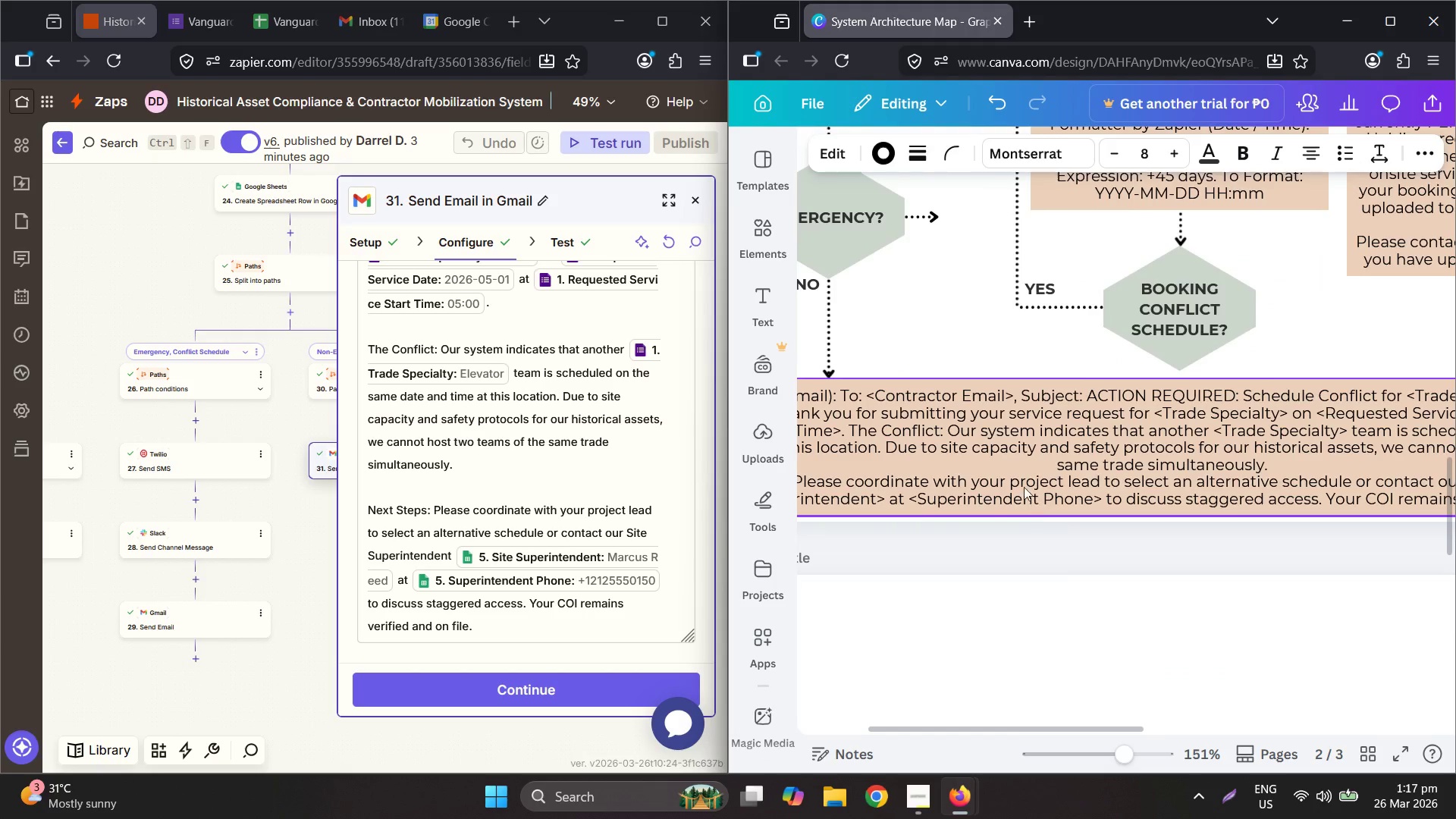 
key(Control+V)
 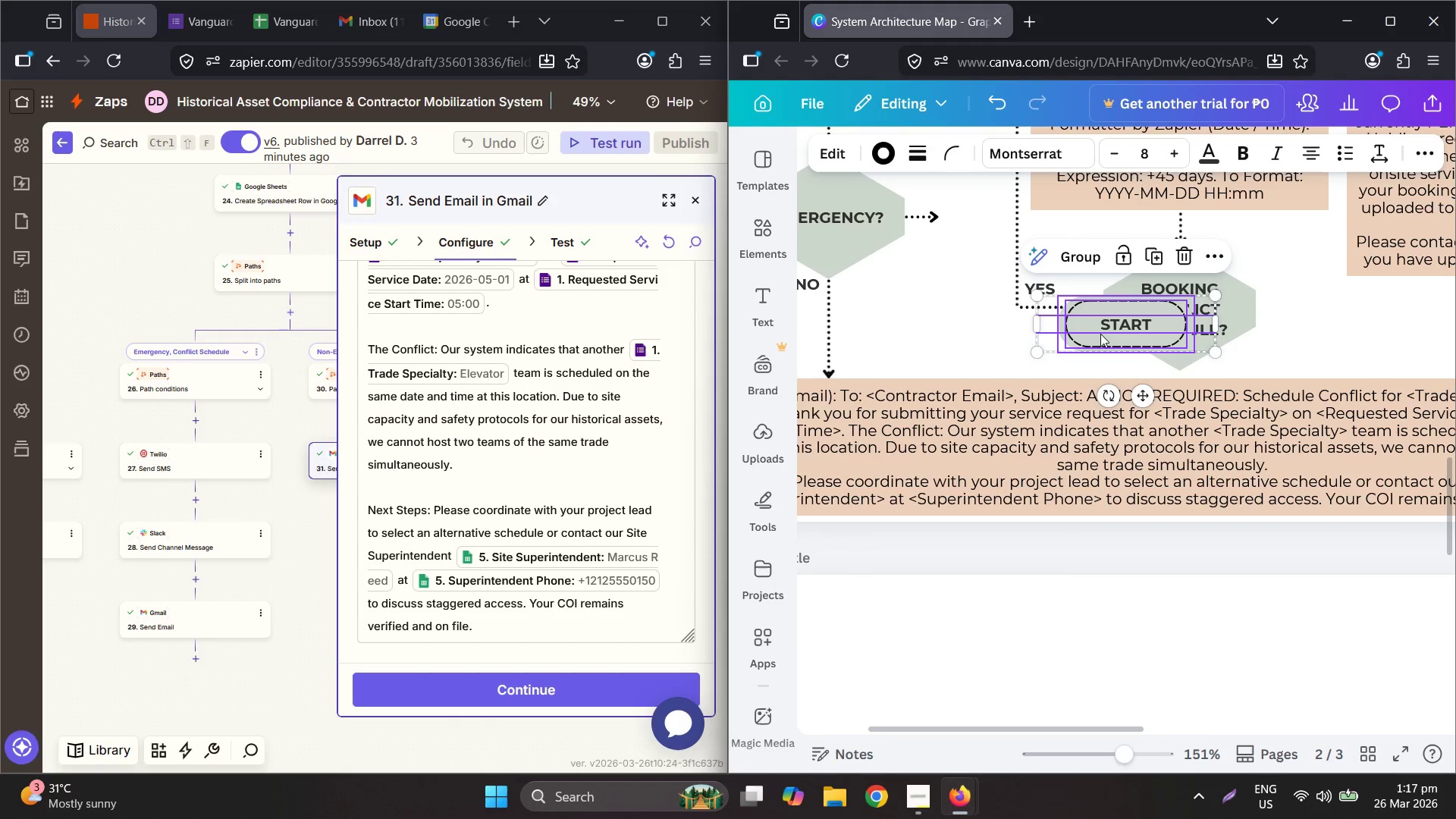 
scroll: coordinate [1034, 490], scroll_direction: down, amount: 15.0
 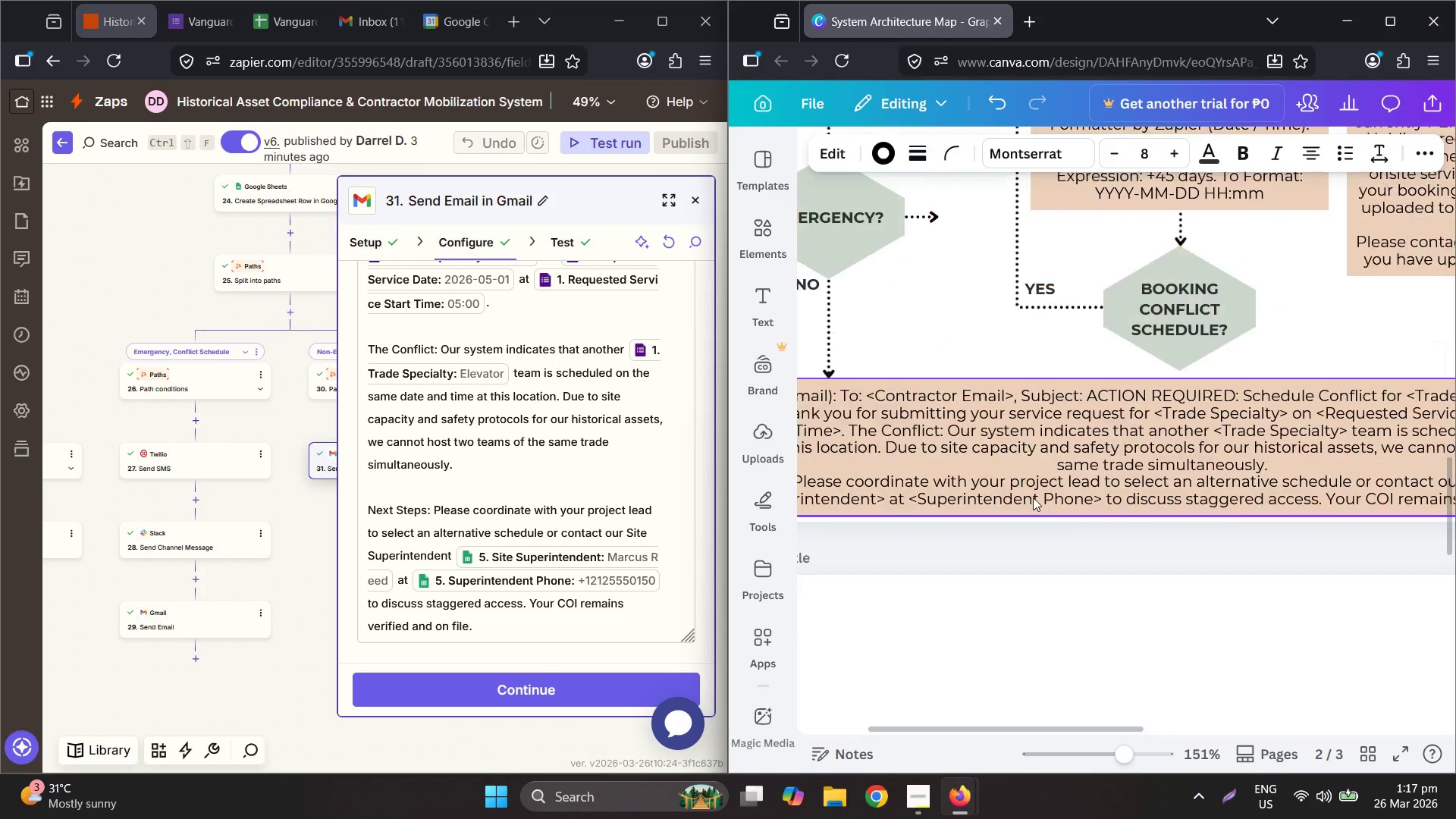 
left_click_drag(start_coordinate=[1104, 331], to_coordinate=[936, 331])
 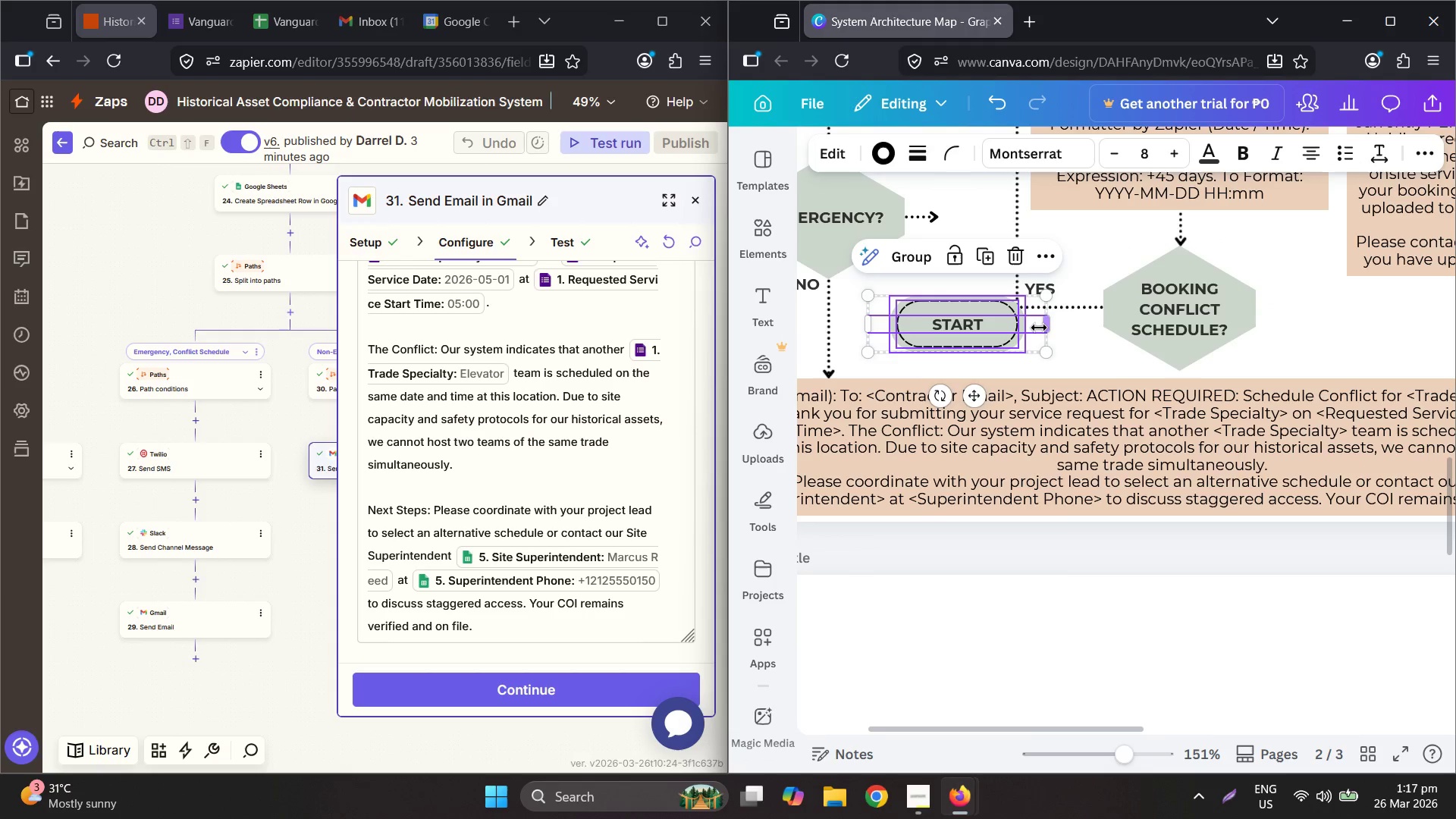 
left_click_drag(start_coordinate=[1044, 327], to_coordinate=[969, 333])
 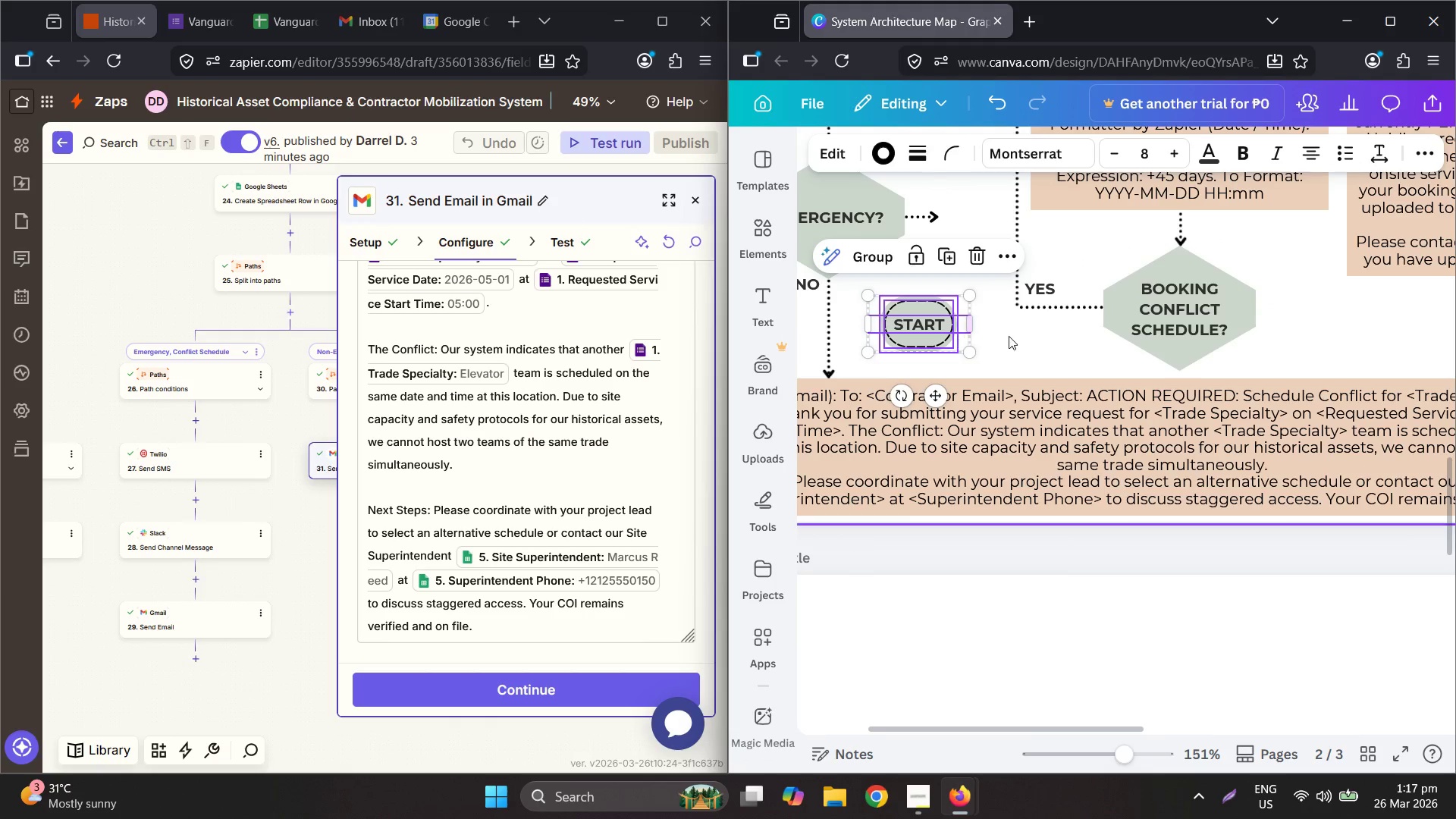 
left_click([1009, 336])
 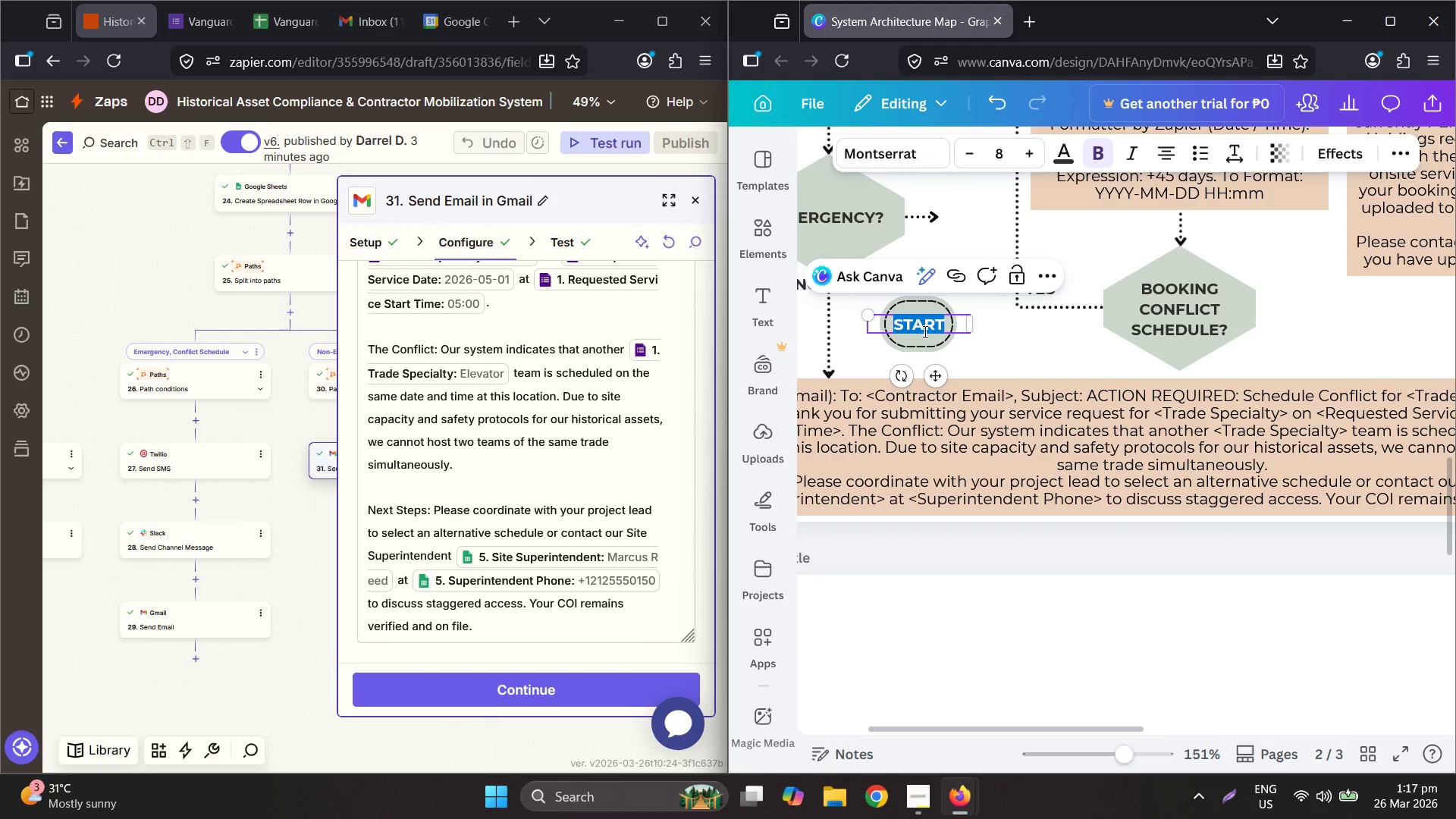 
key(1)
 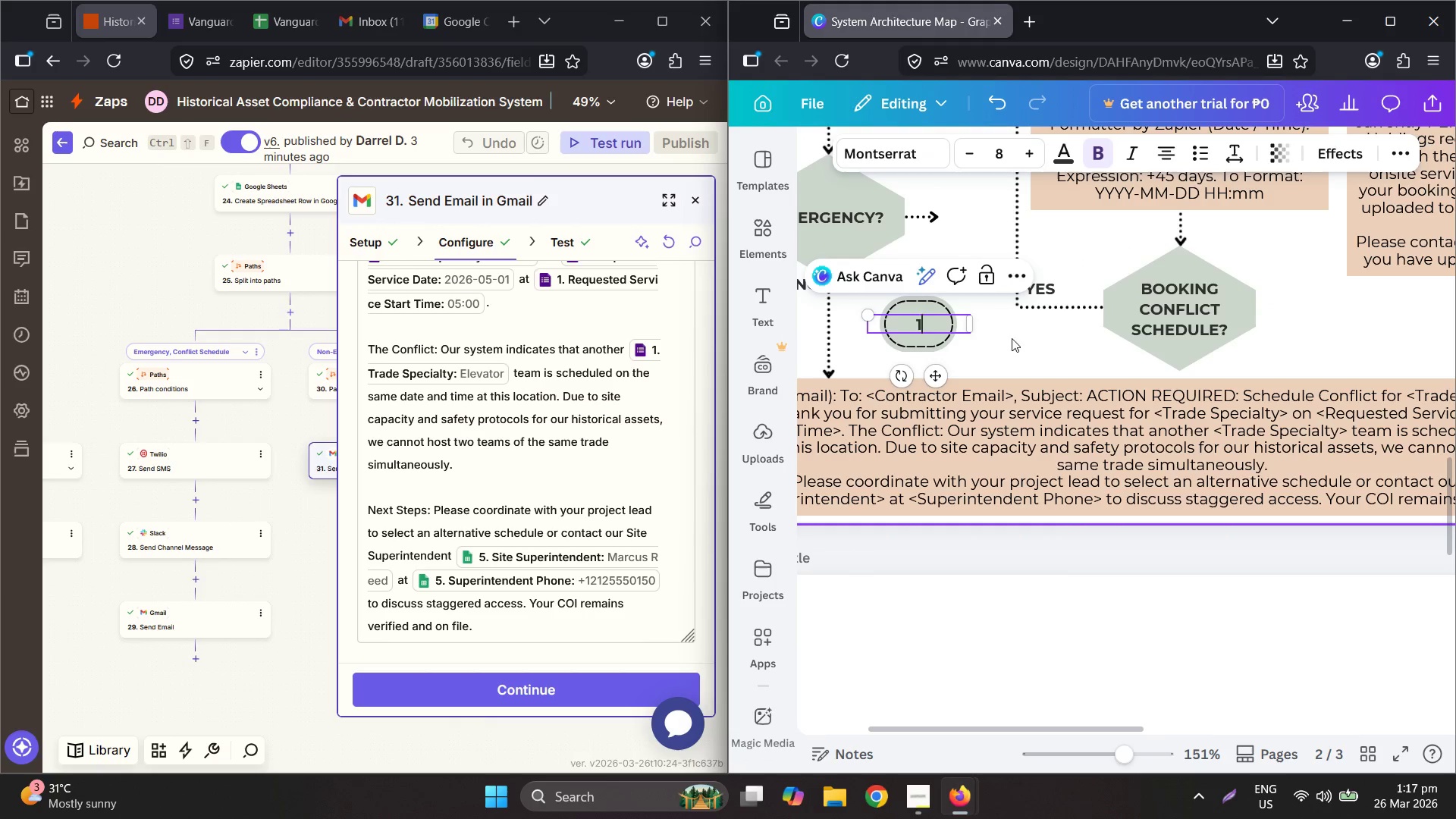 
left_click([1015, 339])
 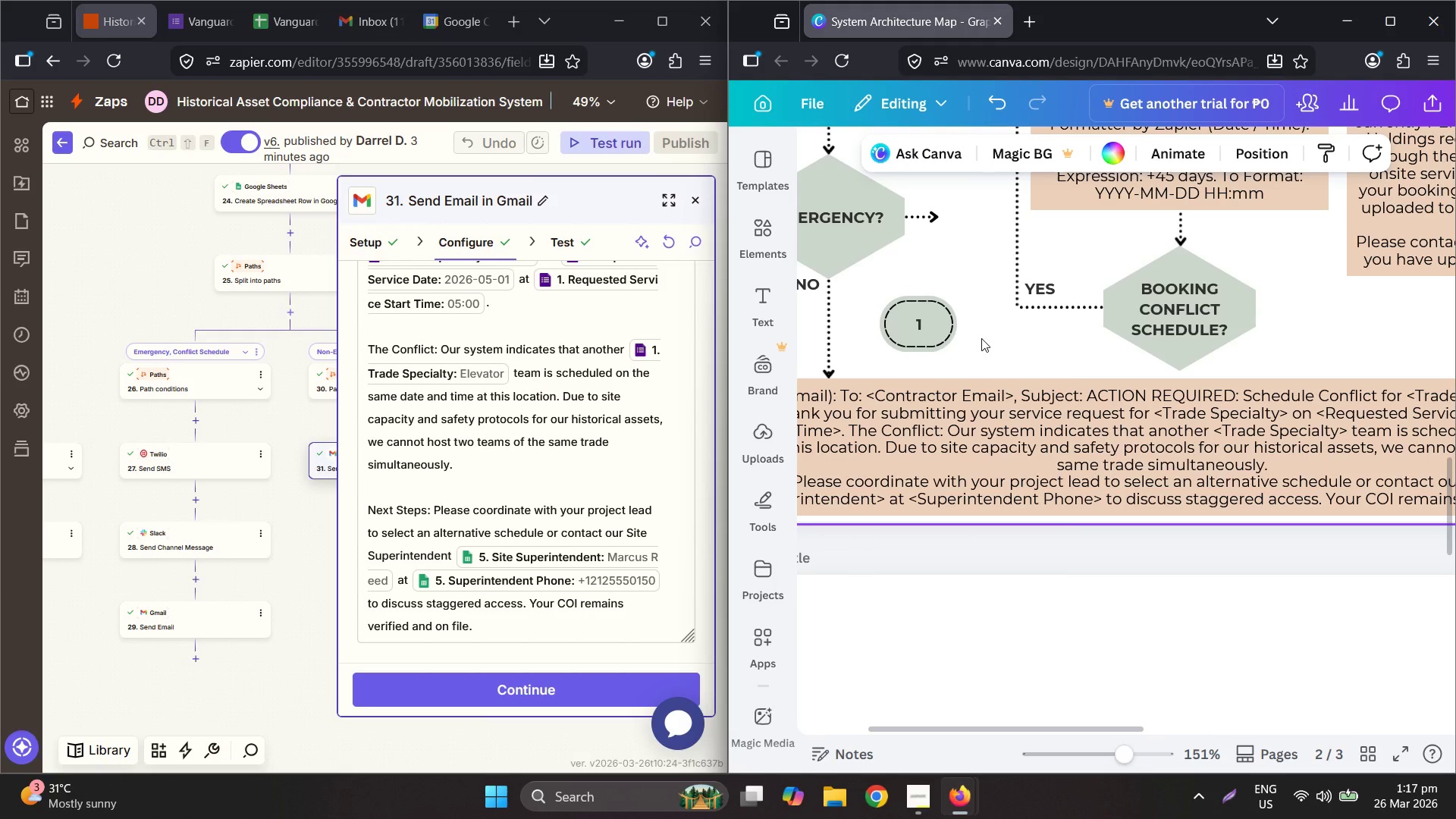 
hold_key(key=ControlLeft, duration=0.33)
scroll: coordinate [906, 334], scroll_direction: up, amount: 1.0
 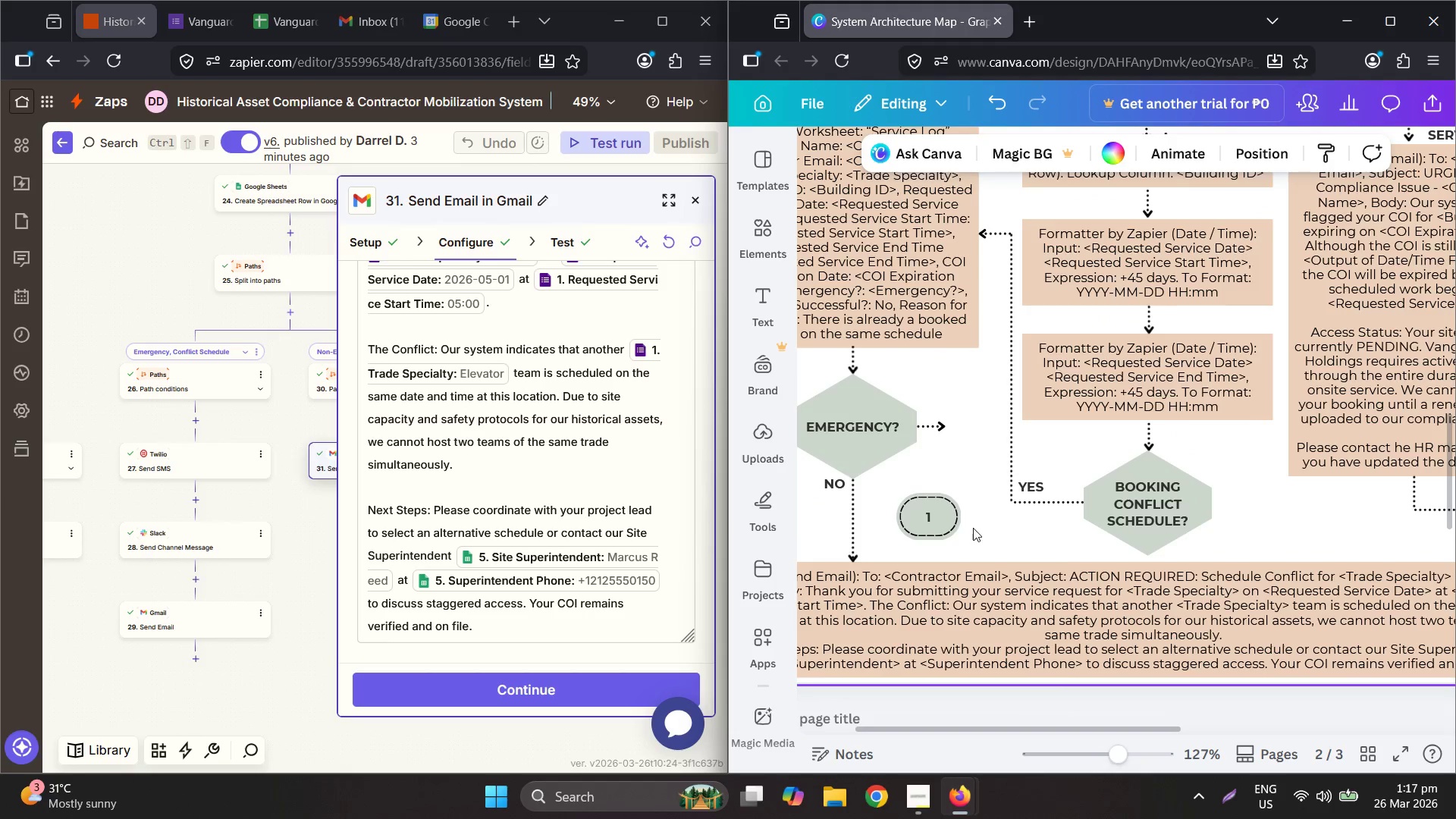 
left_click_drag(start_coordinate=[973, 528], to_coordinate=[940, 521])
 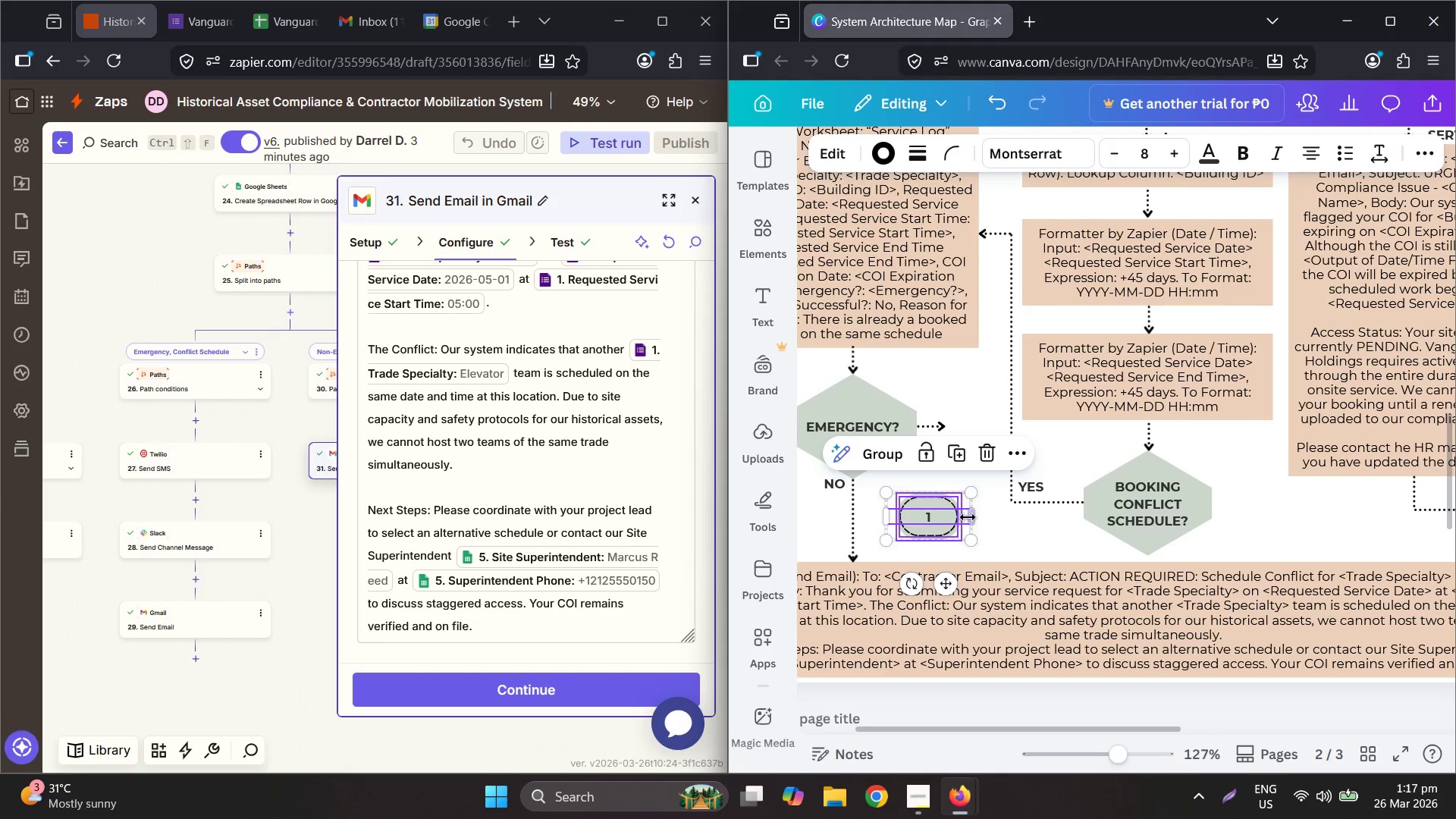 
left_click_drag(start_coordinate=[972, 516], to_coordinate=[943, 515])
 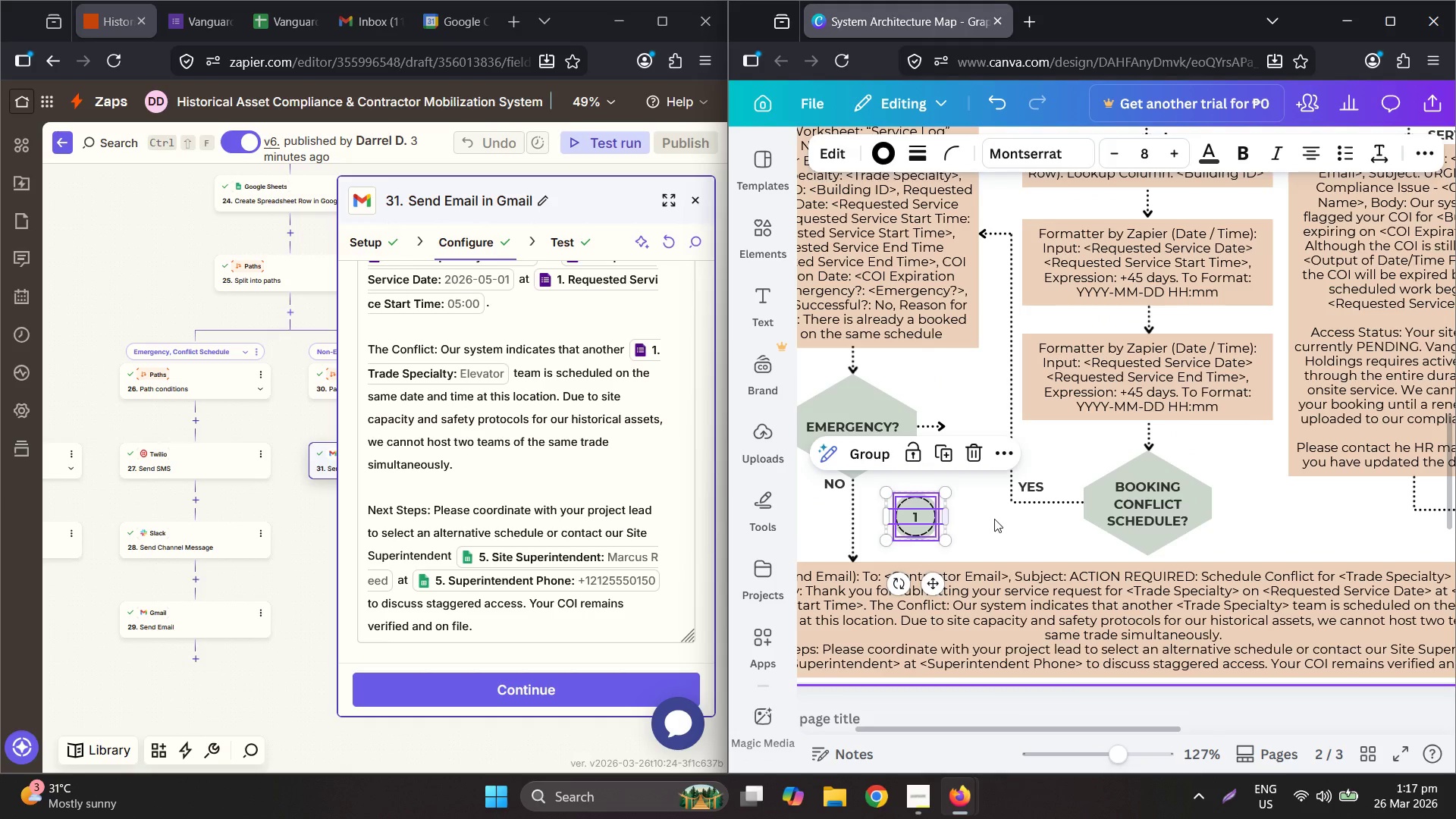 
left_click([994, 519])
 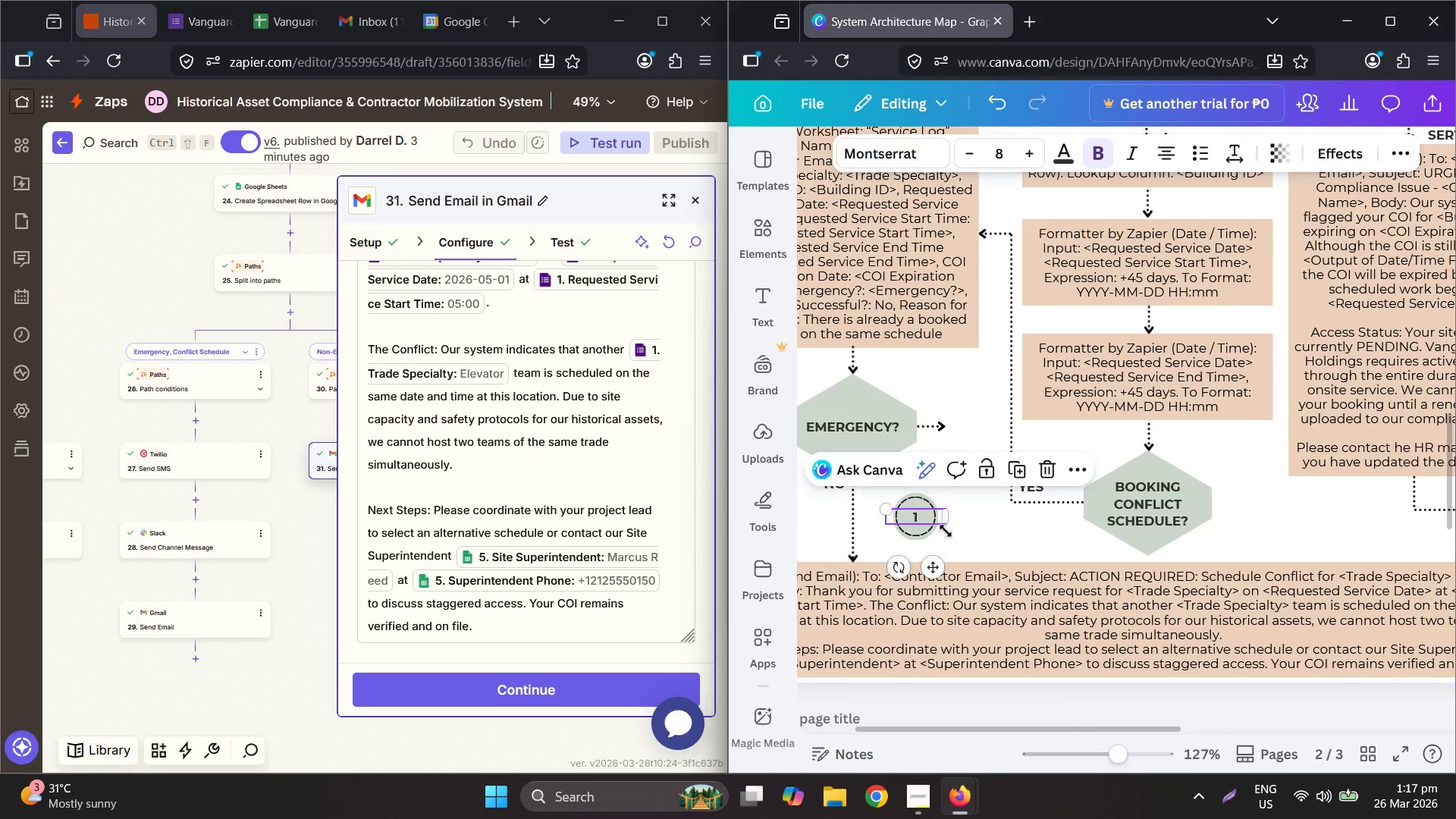 
triple_click([978, 540])
 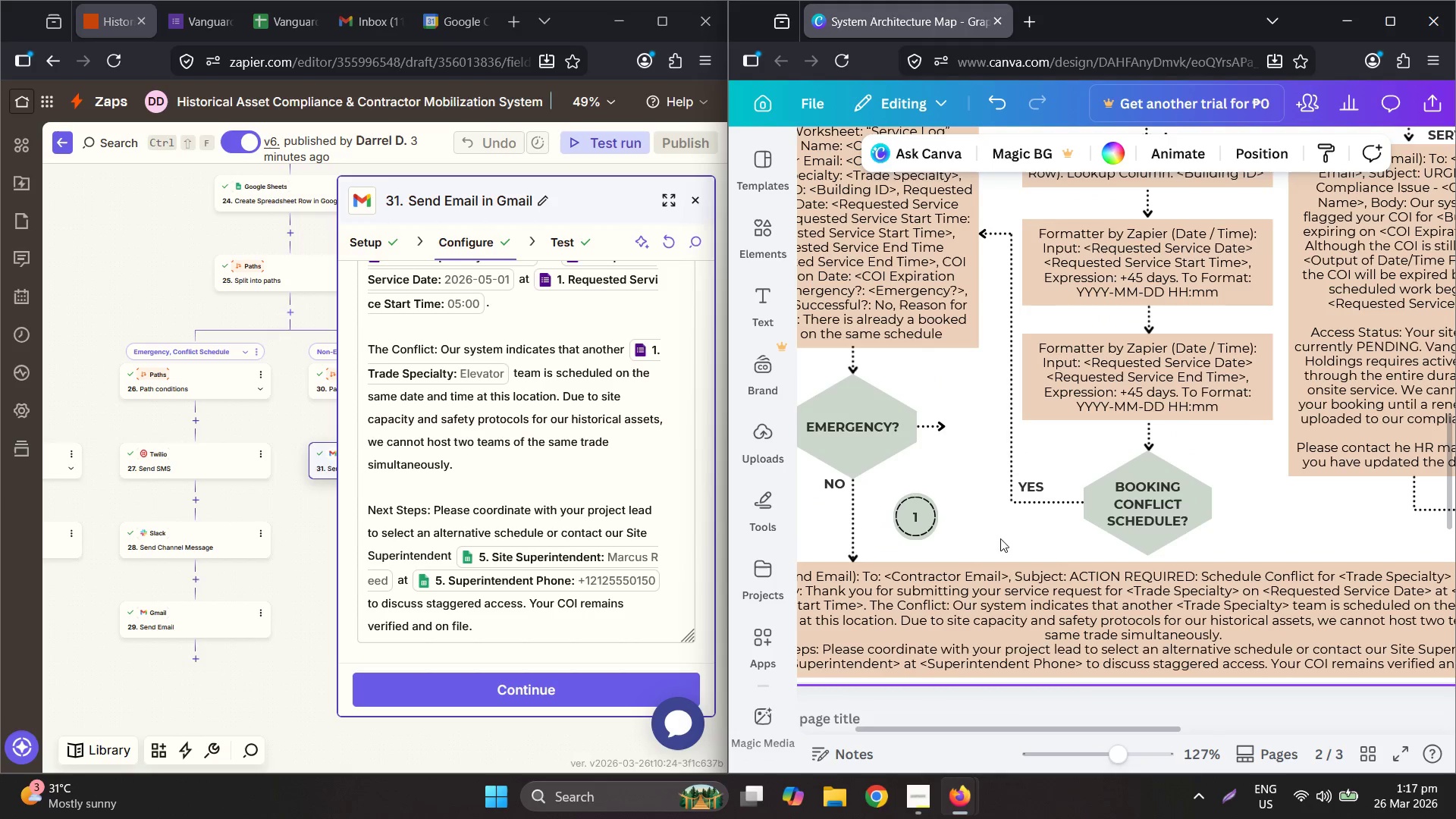 
left_click_drag(start_coordinate=[998, 538], to_coordinate=[893, 510])
 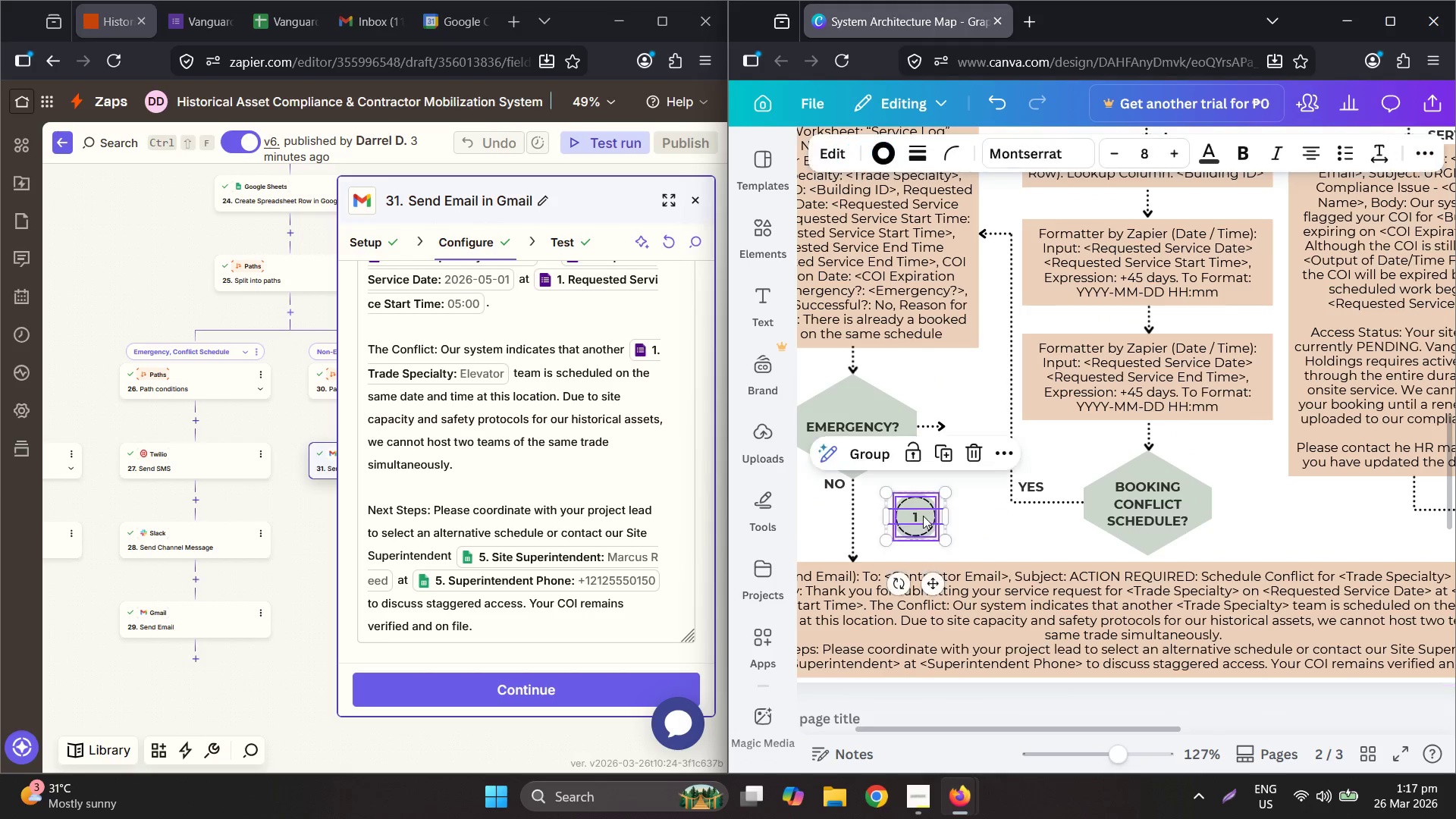 
left_click_drag(start_coordinate=[923, 516], to_coordinate=[977, 425])
 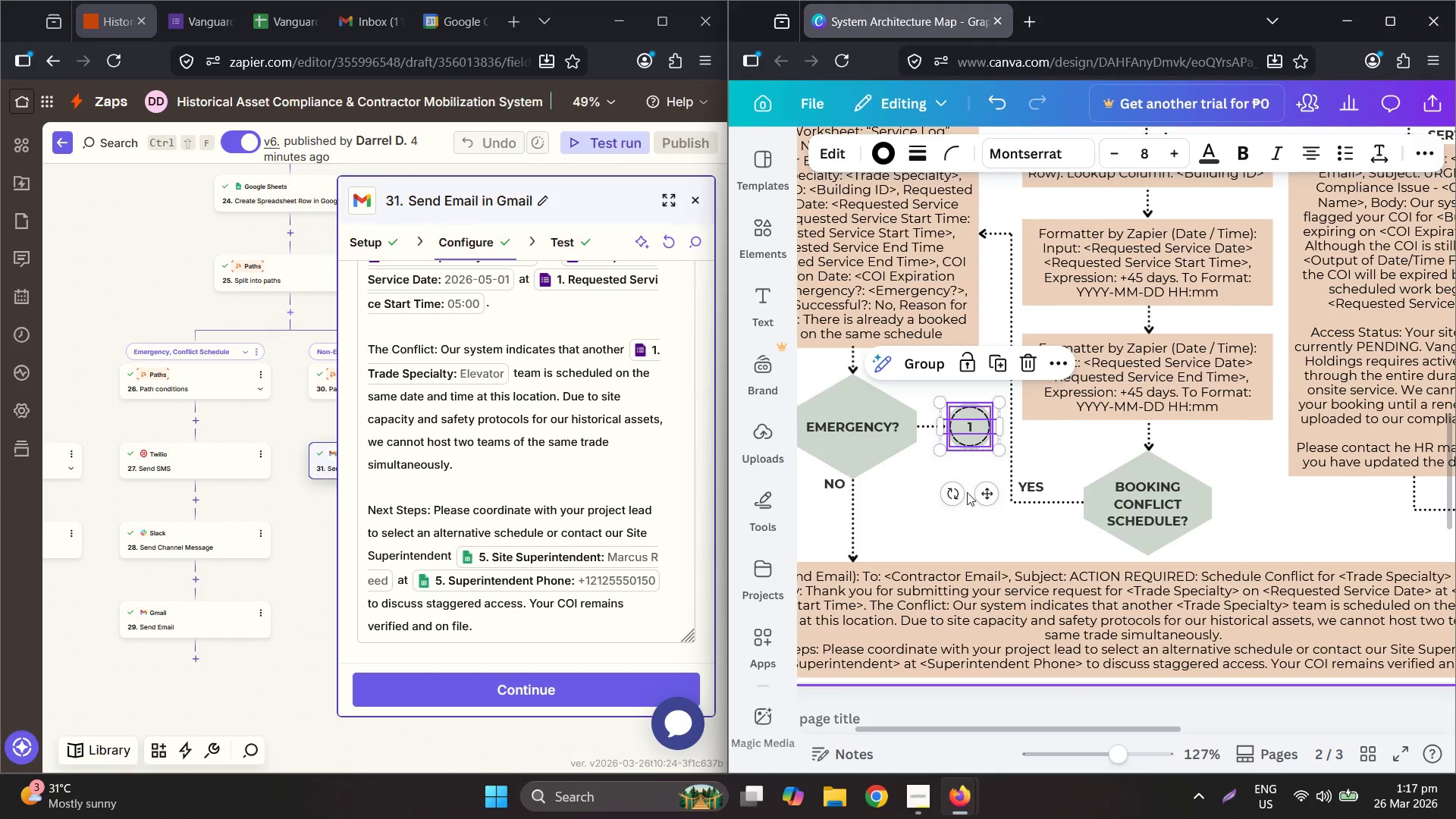 
left_click([967, 492])
 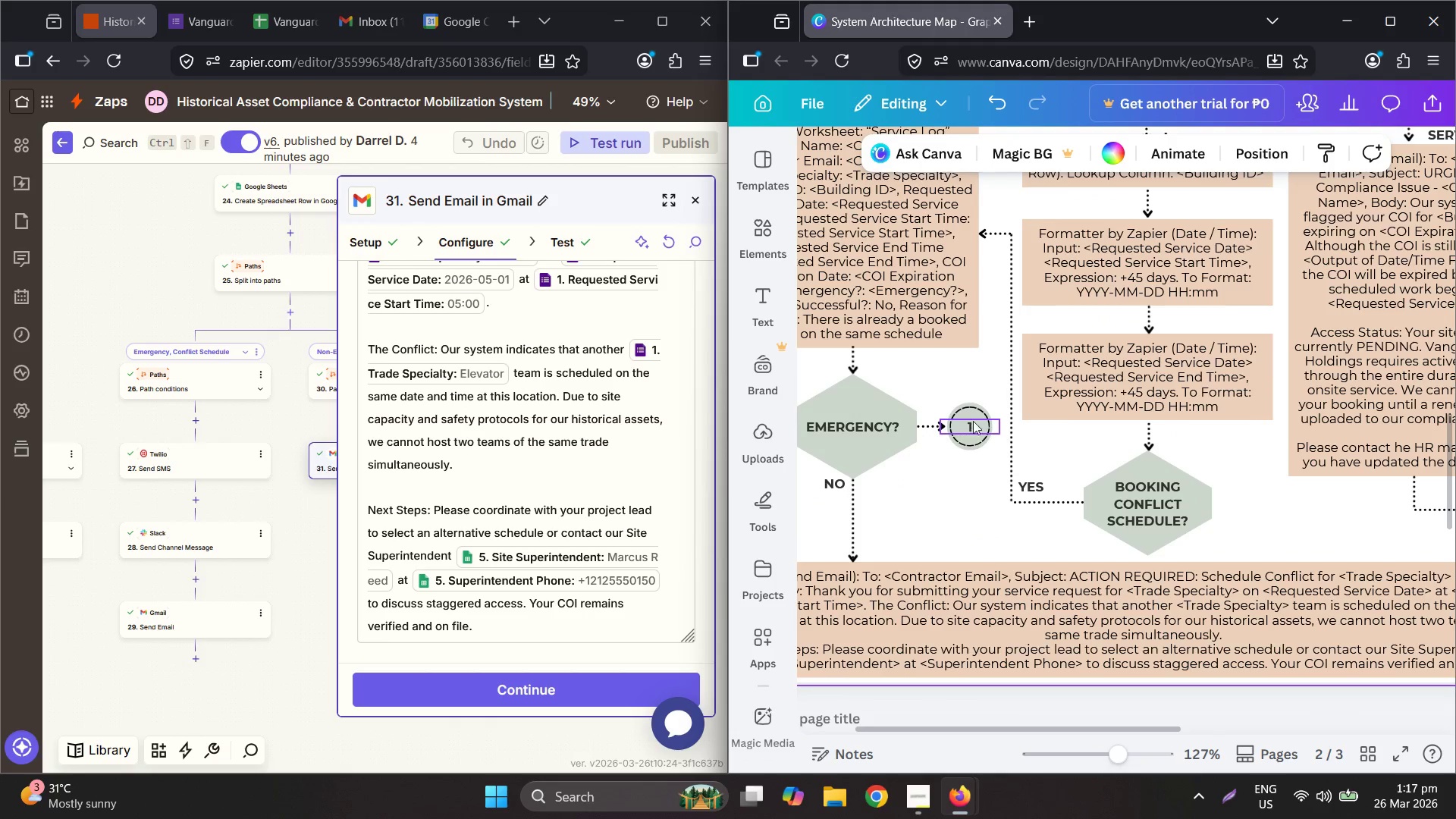 
left_click_drag(start_coordinate=[978, 466], to_coordinate=[976, 418])
 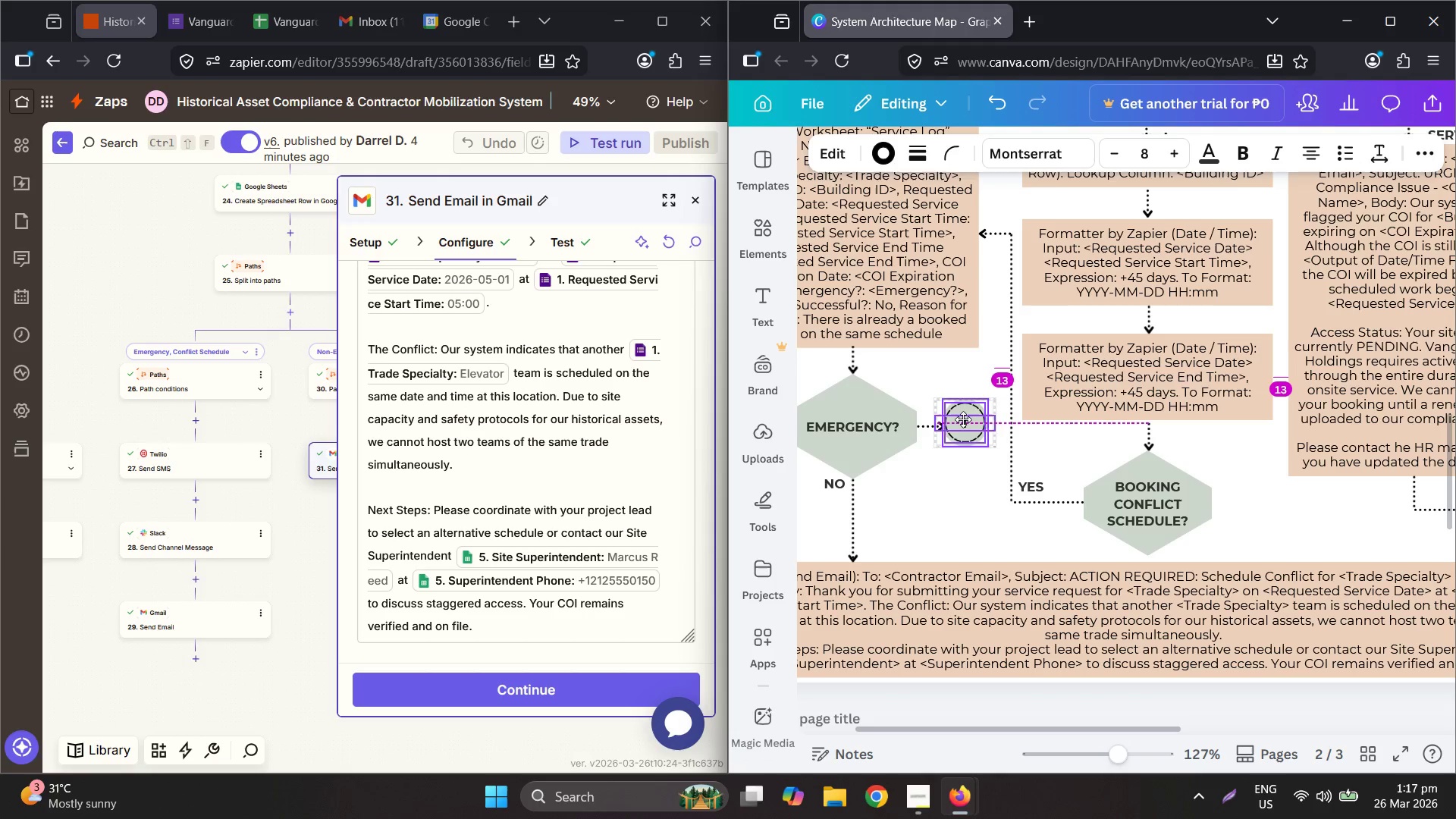 
left_click([945, 518])
 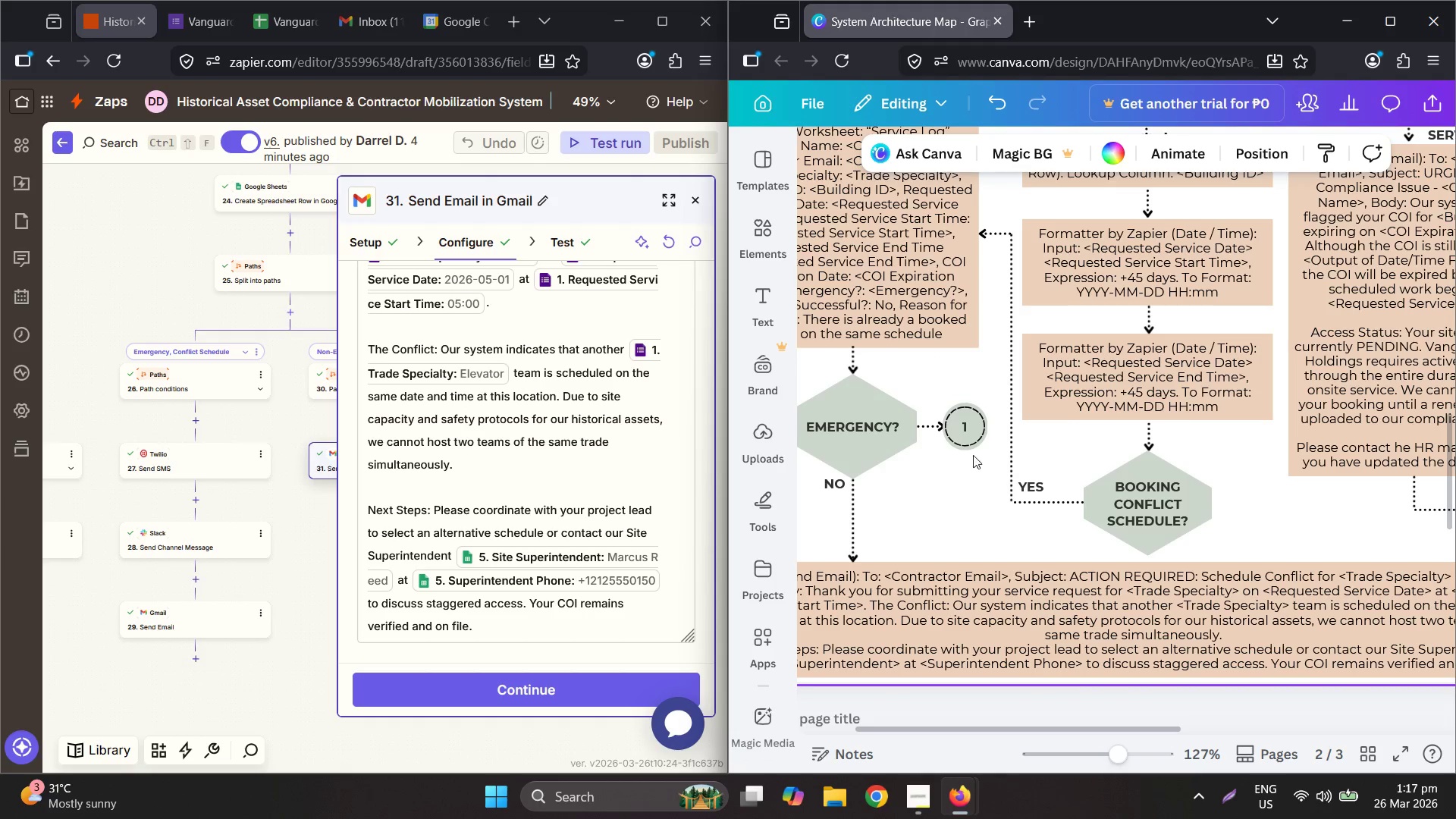 
hold_key(key=ControlLeft, duration=1.12)
 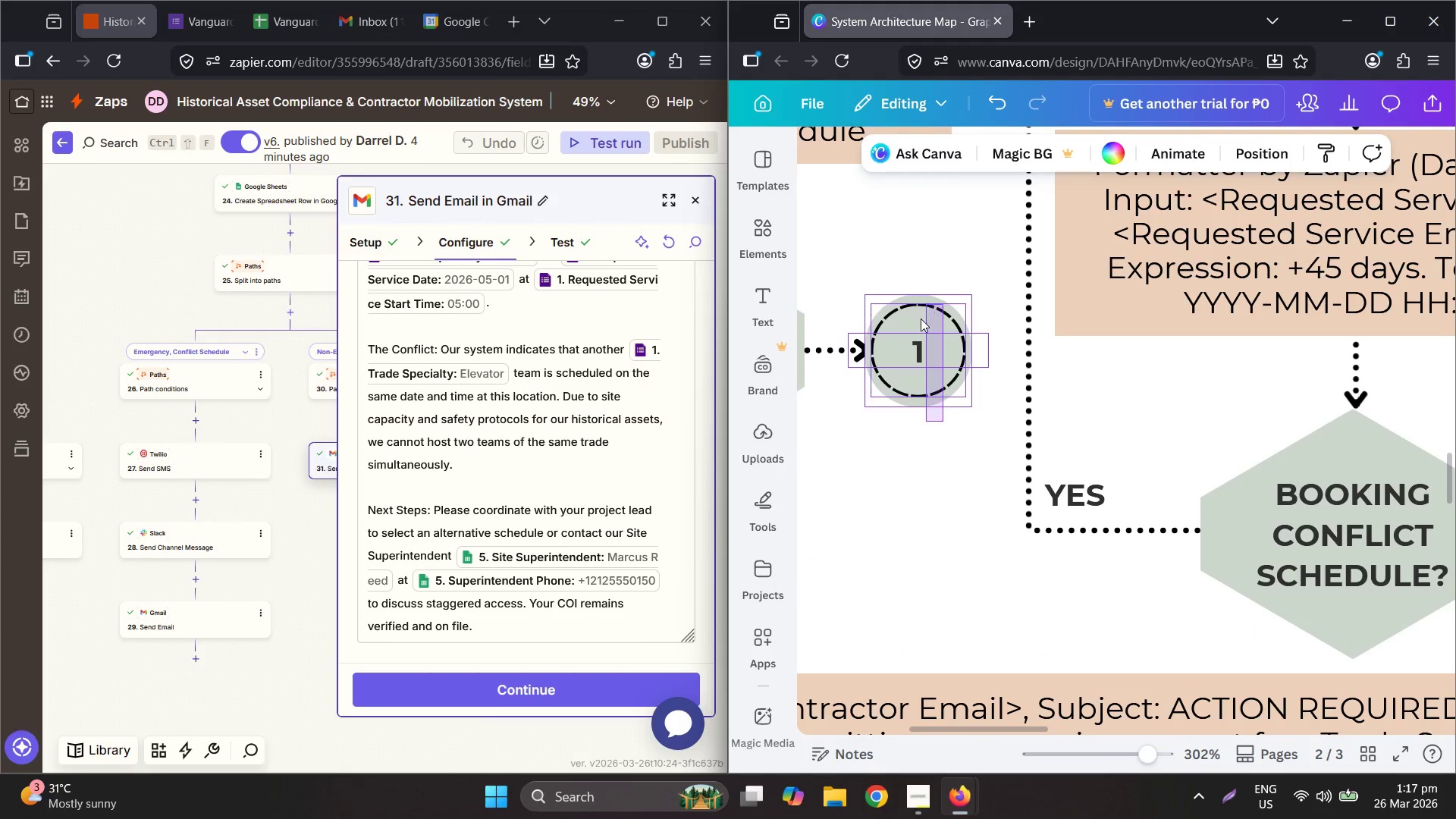 
left_click_drag(start_coordinate=[943, 422], to_coordinate=[926, 304])
 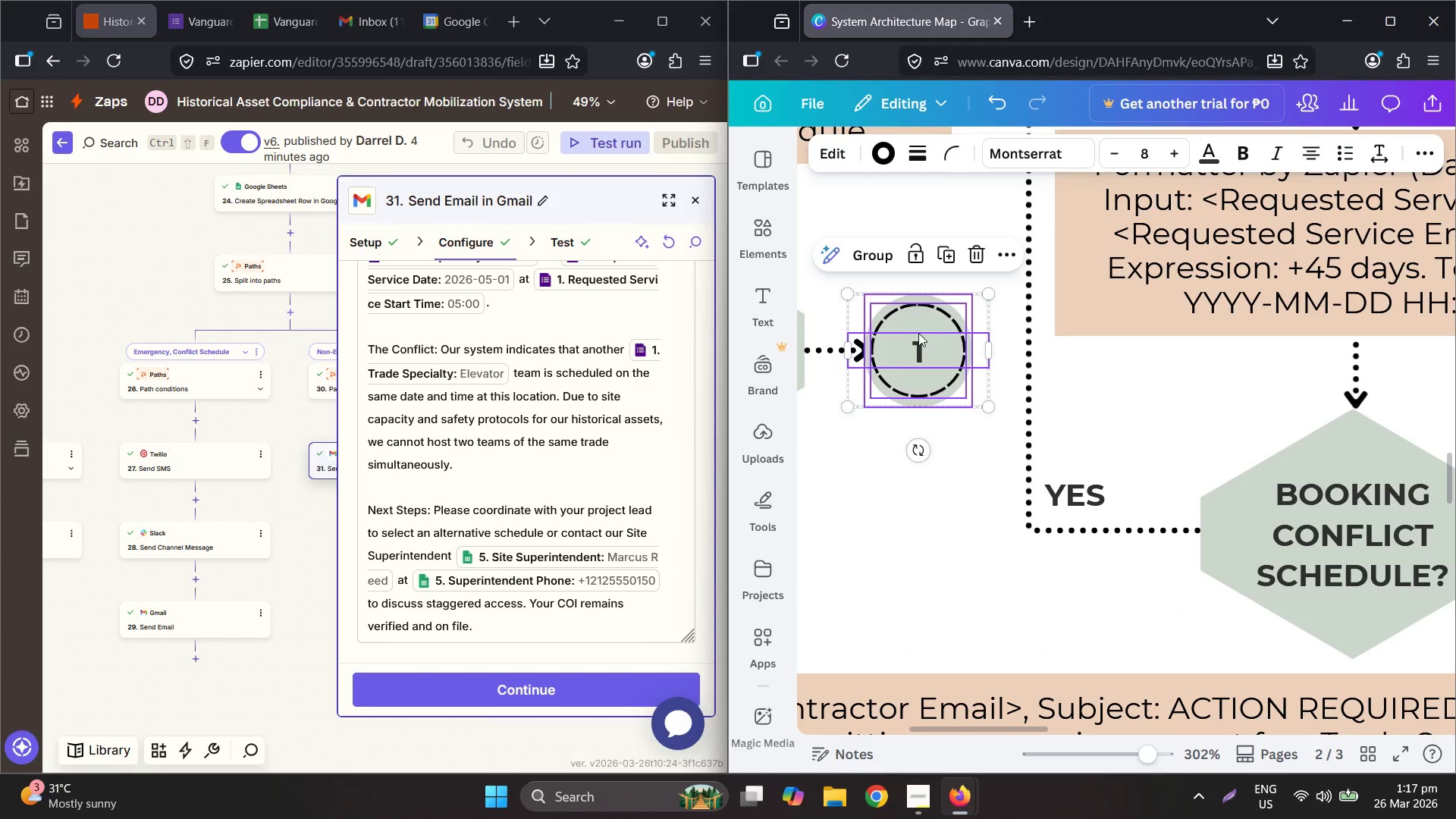 
scroll: coordinate [1003, 464], scroll_direction: up, amount: 5.0
 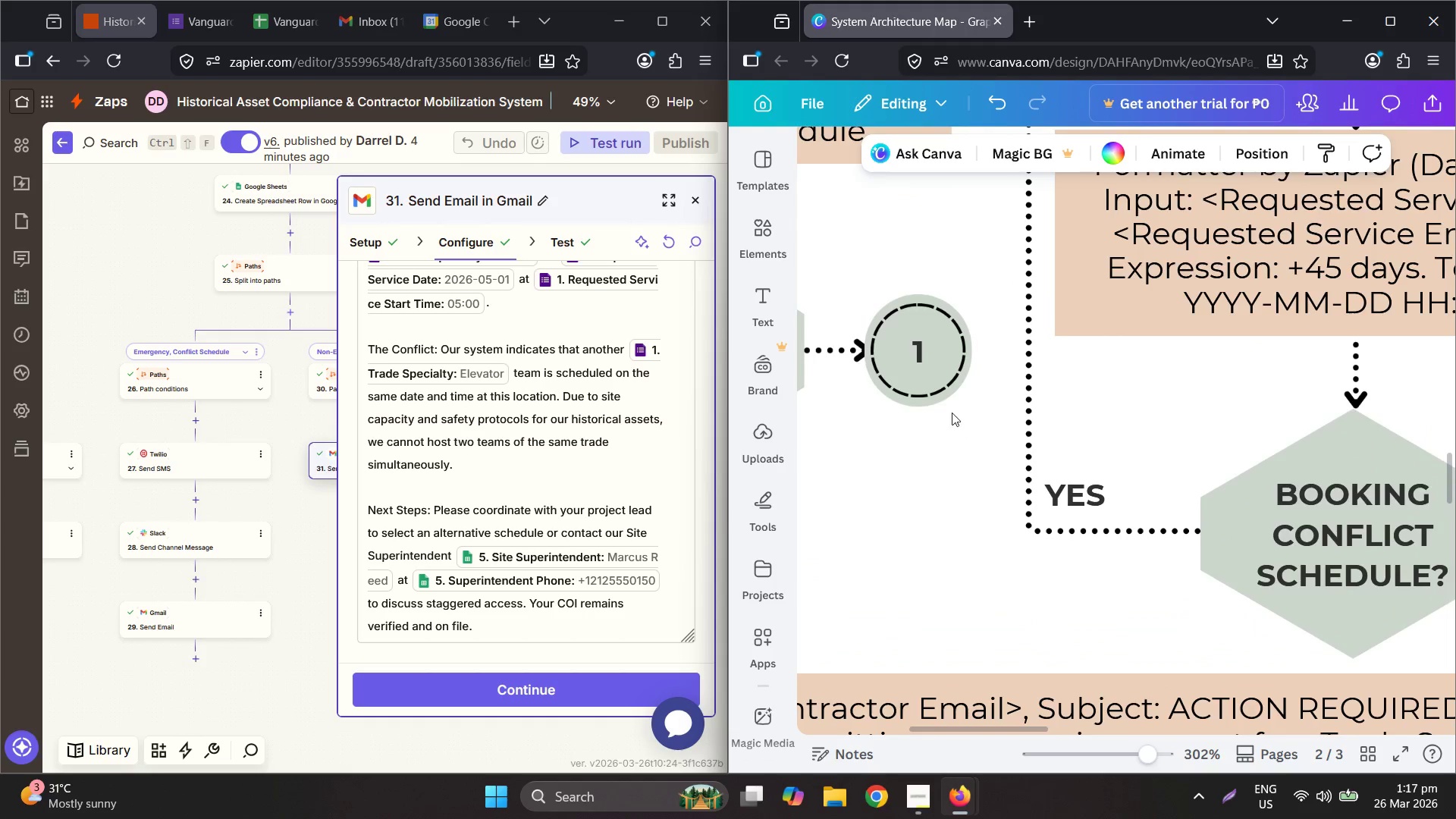 
left_click_drag(start_coordinate=[918, 333], to_coordinate=[924, 333])
 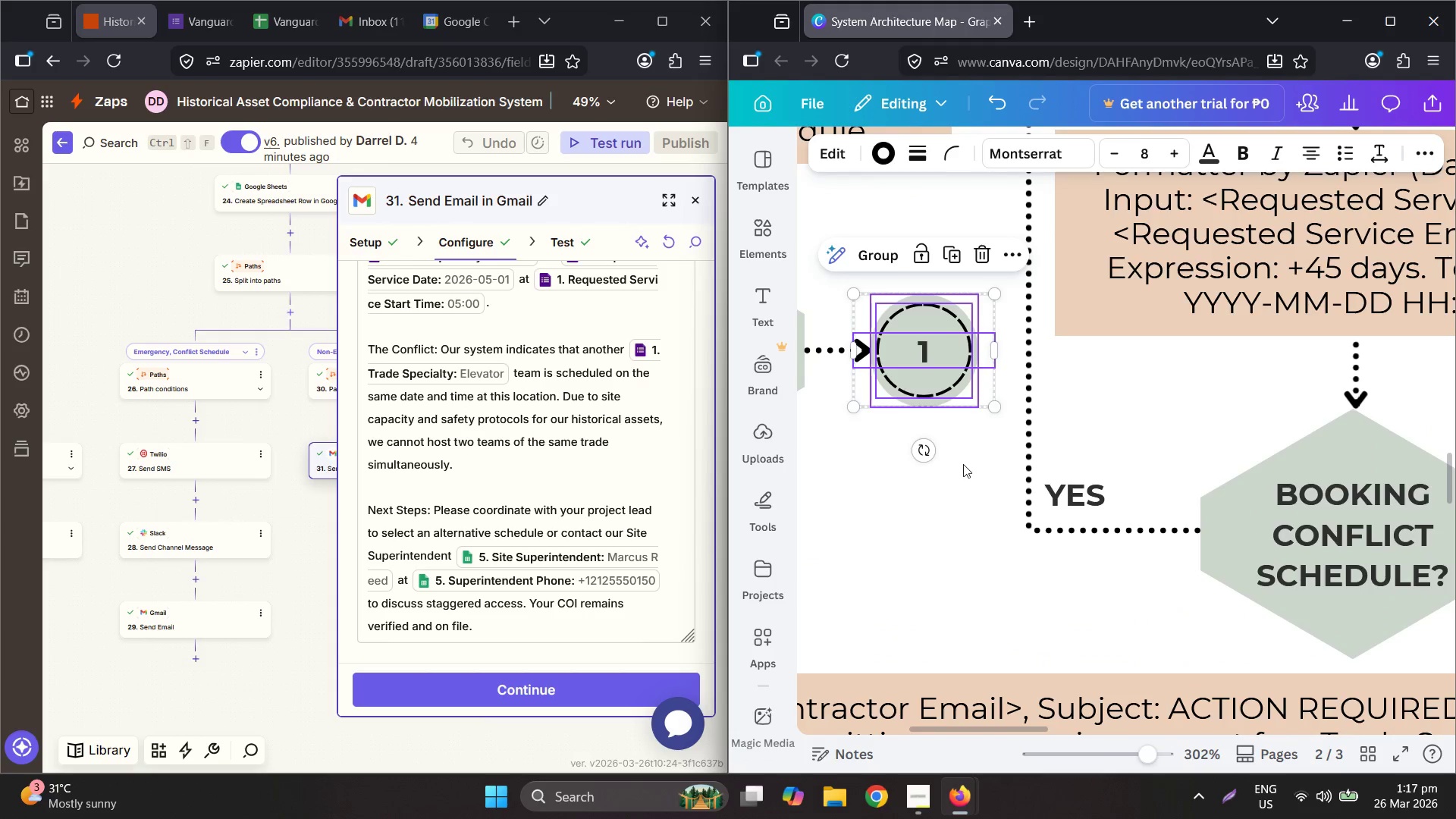 
left_click([963, 464])
 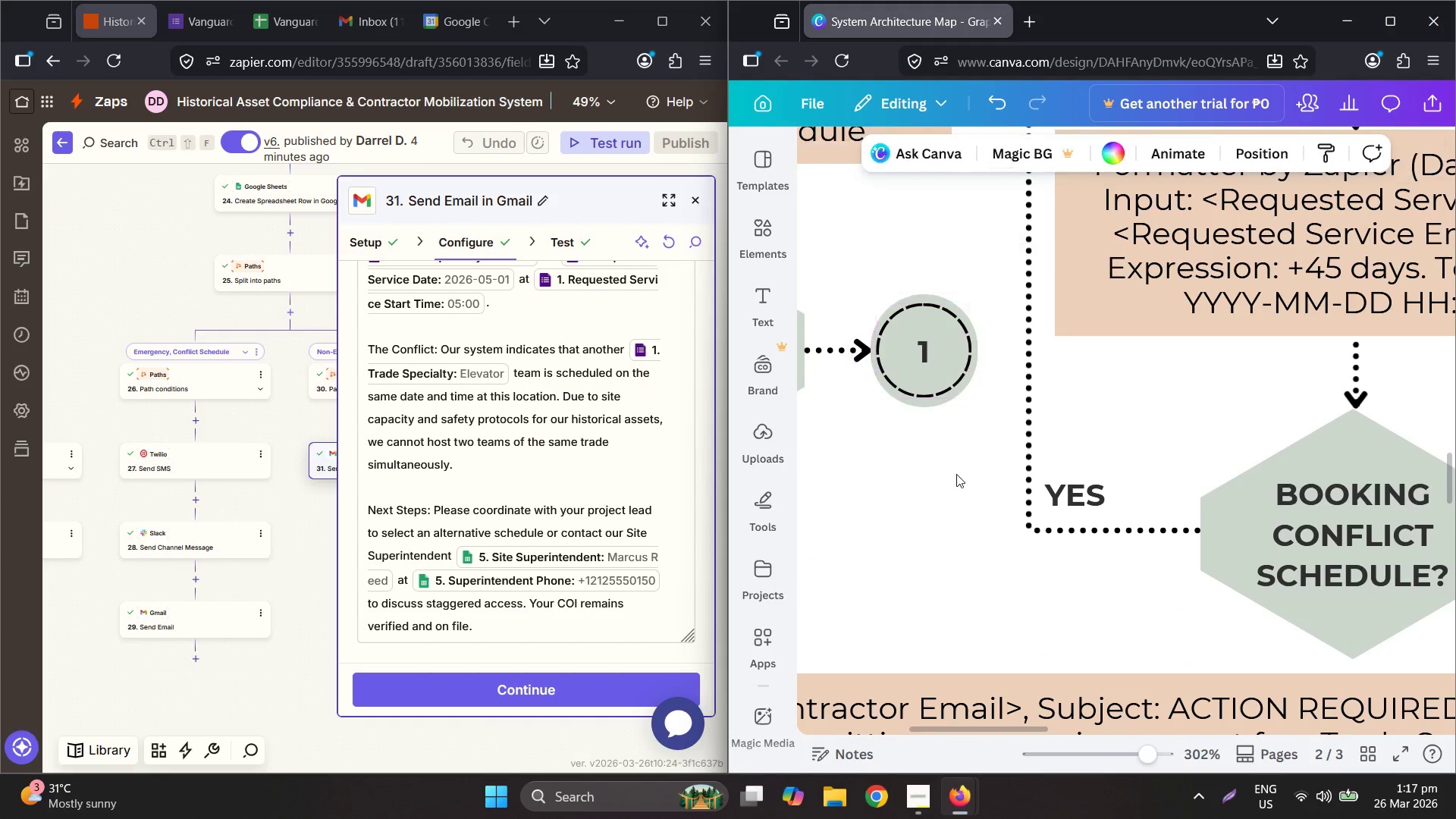 
hold_key(key=ControlLeft, duration=0.73)
scroll: coordinate [834, 510], scroll_direction: down, amount: 4.0
 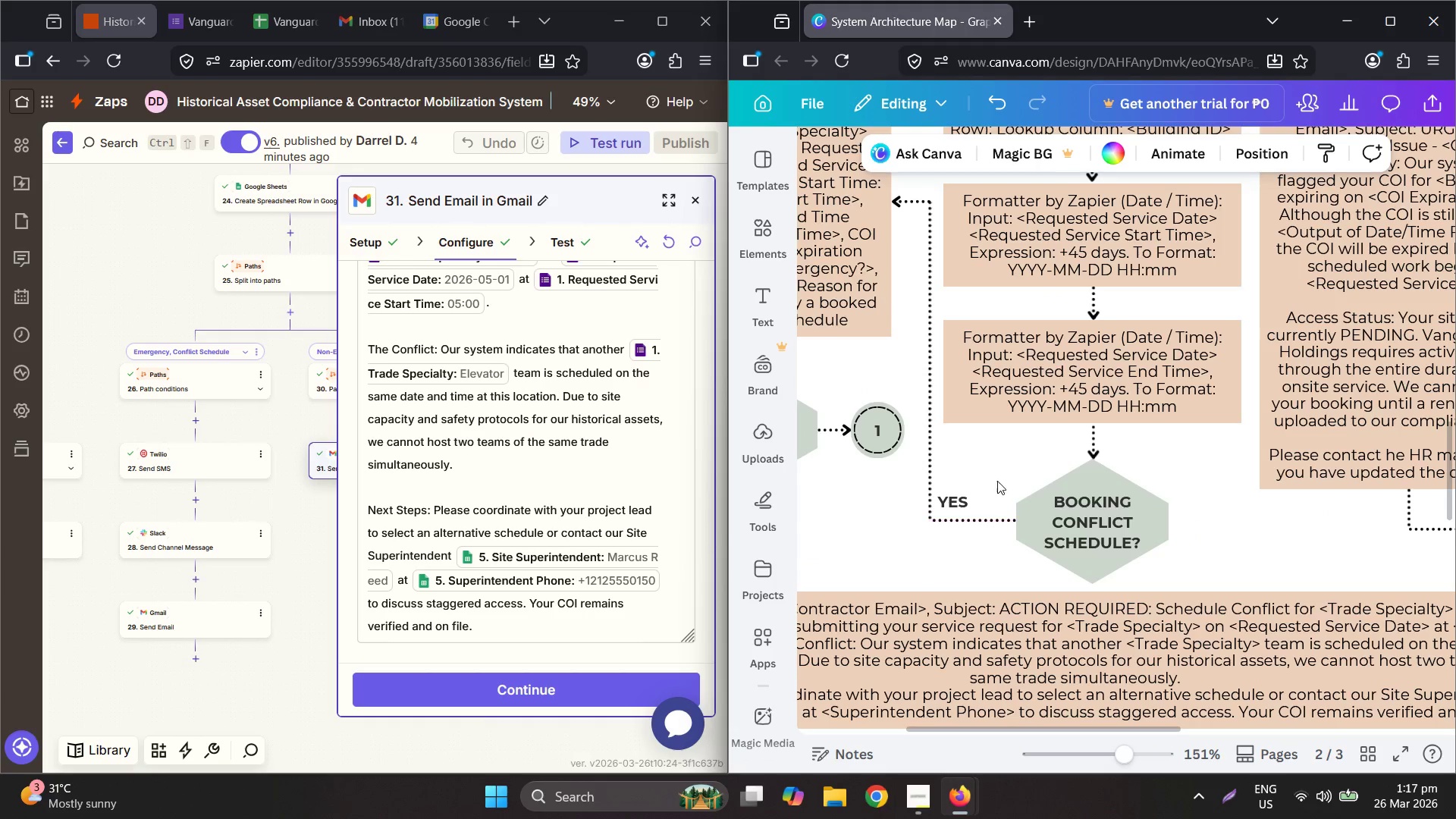 
hold_key(key=ControlLeft, duration=0.34)
scroll: coordinate [1001, 475], scroll_direction: down, amount: 2.0
 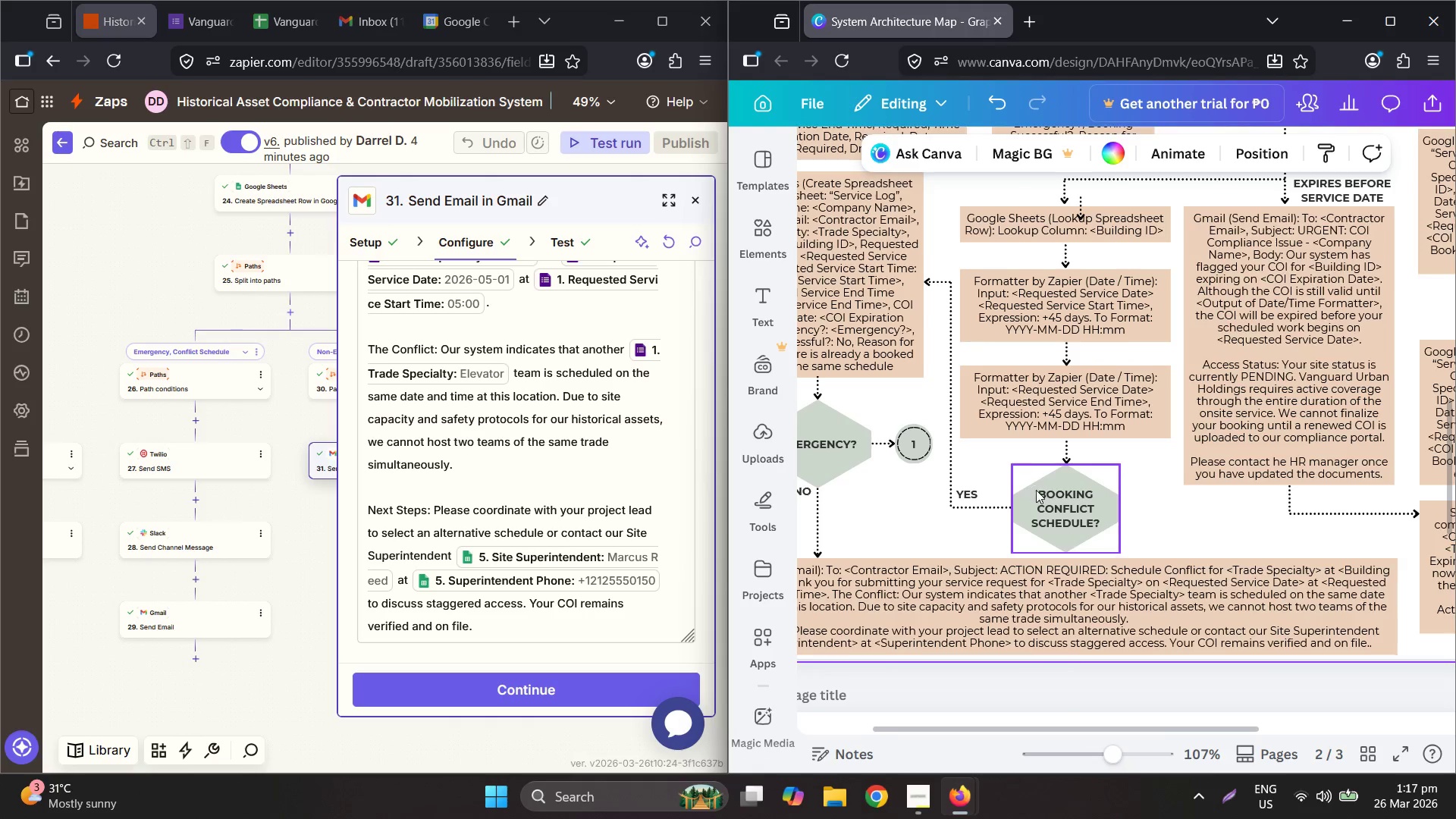 
key(Control+ControlLeft)
 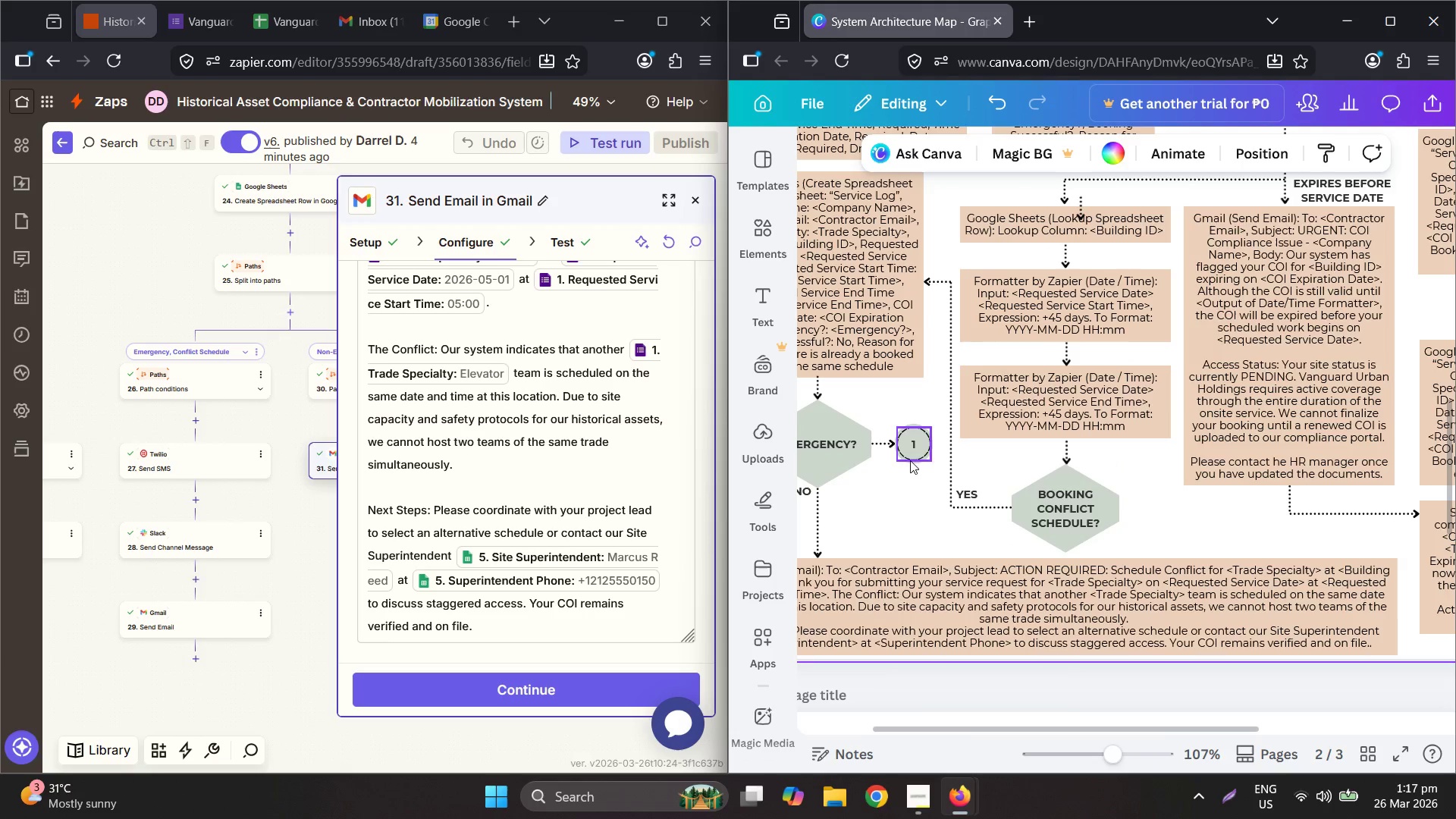 
left_click_drag(start_coordinate=[923, 477], to_coordinate=[902, 388])
 